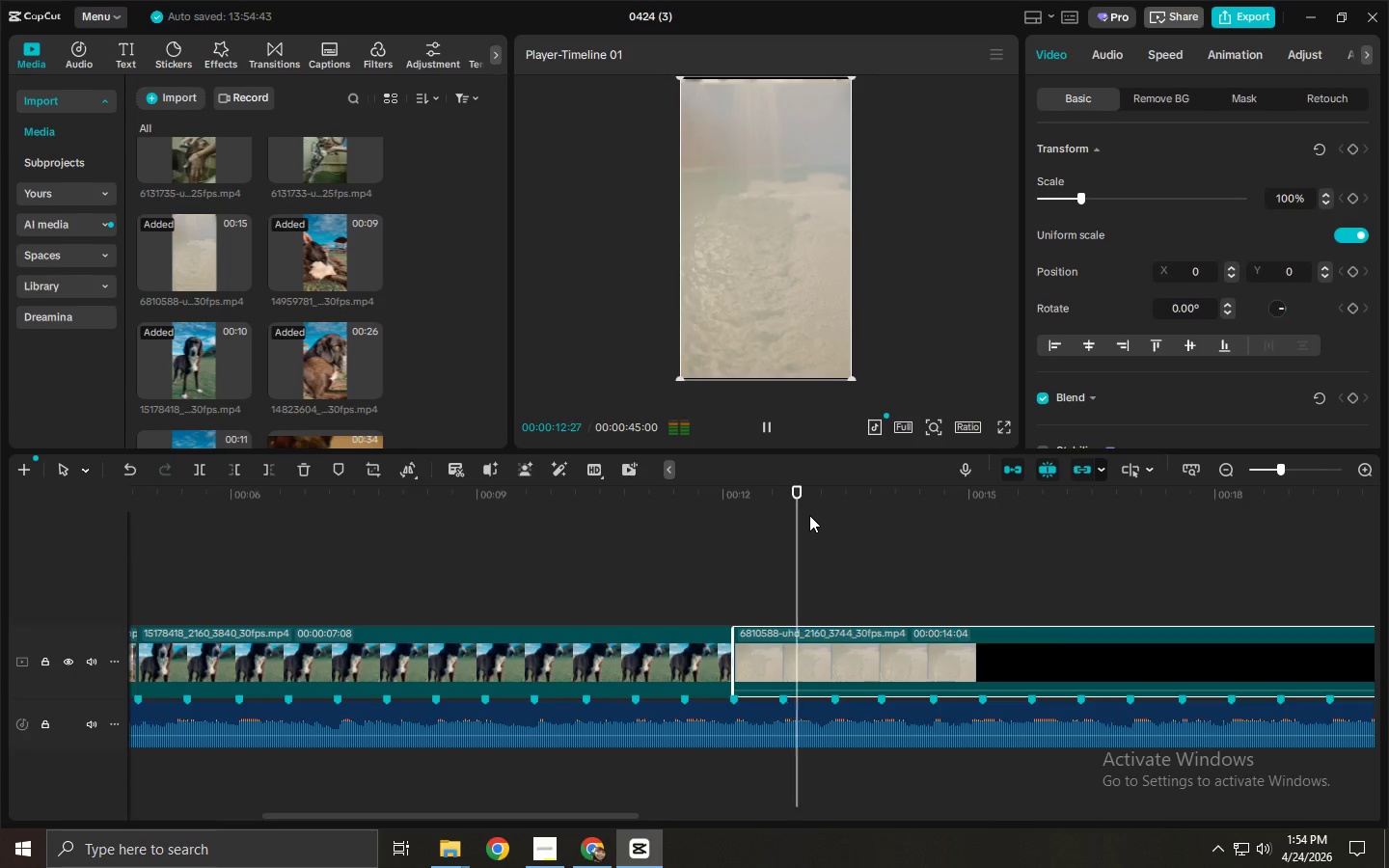 
key(Space)
 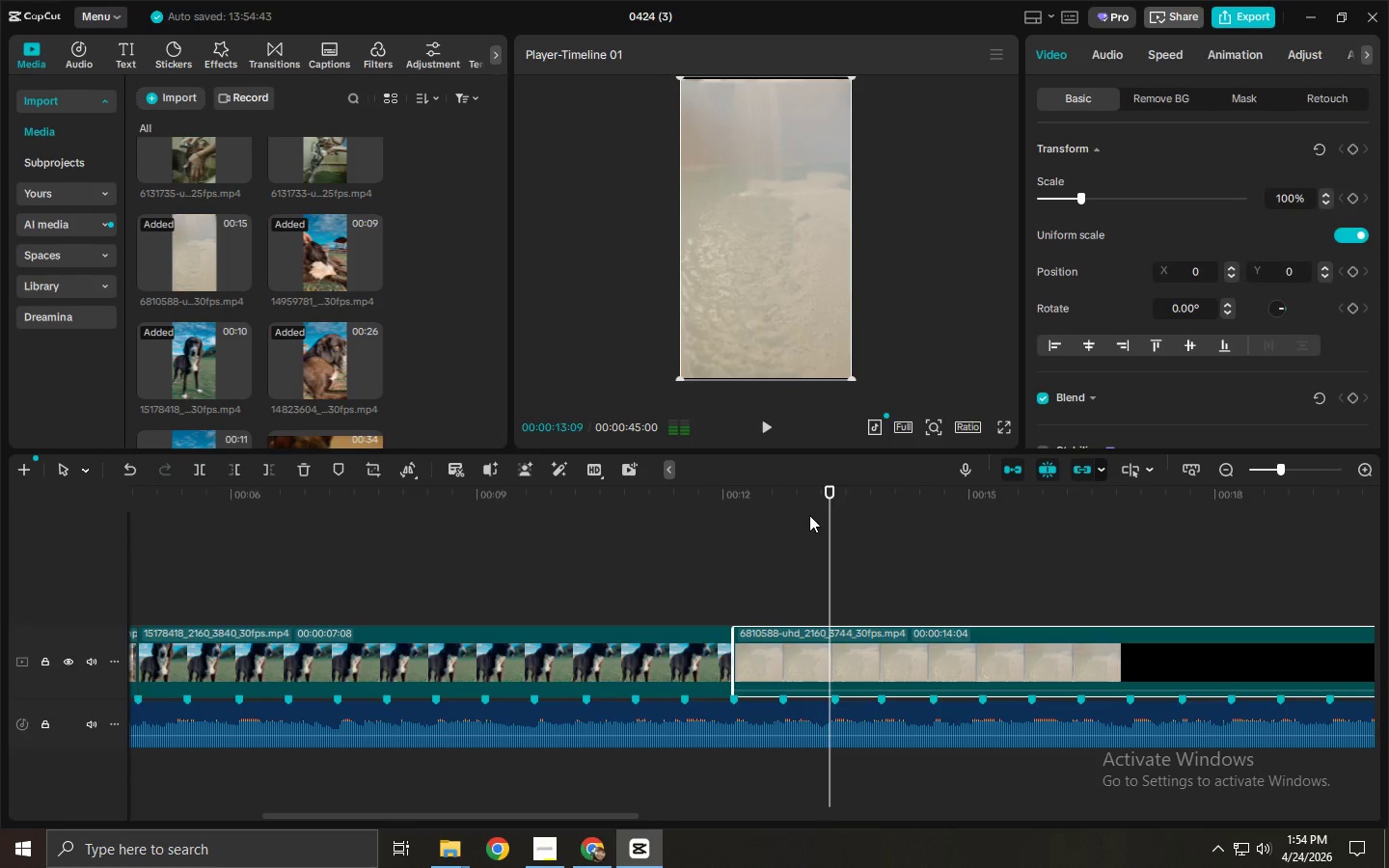 
key(Space)
 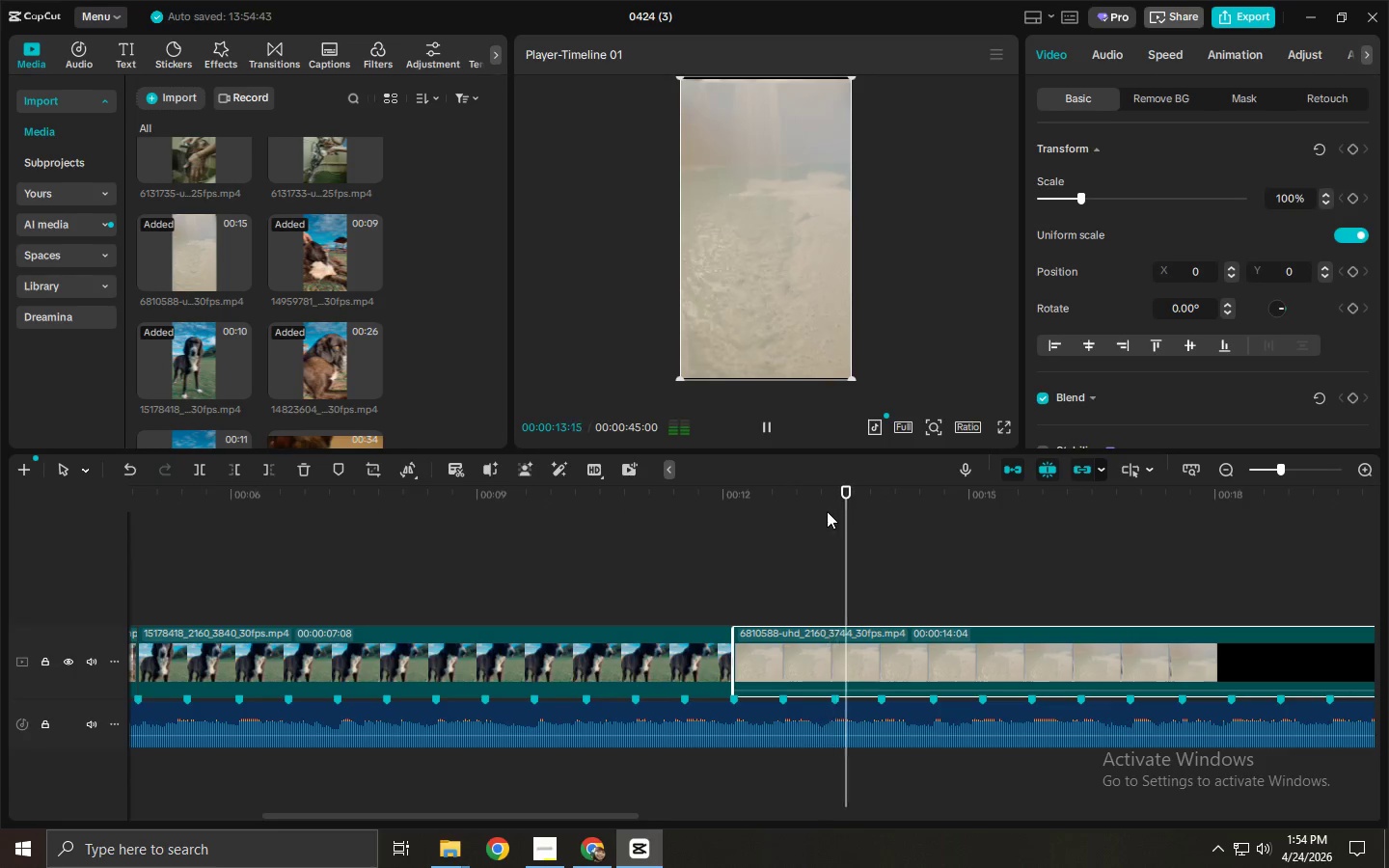 
left_click_drag(start_coordinate=[828, 511], to_coordinate=[934, 533])
 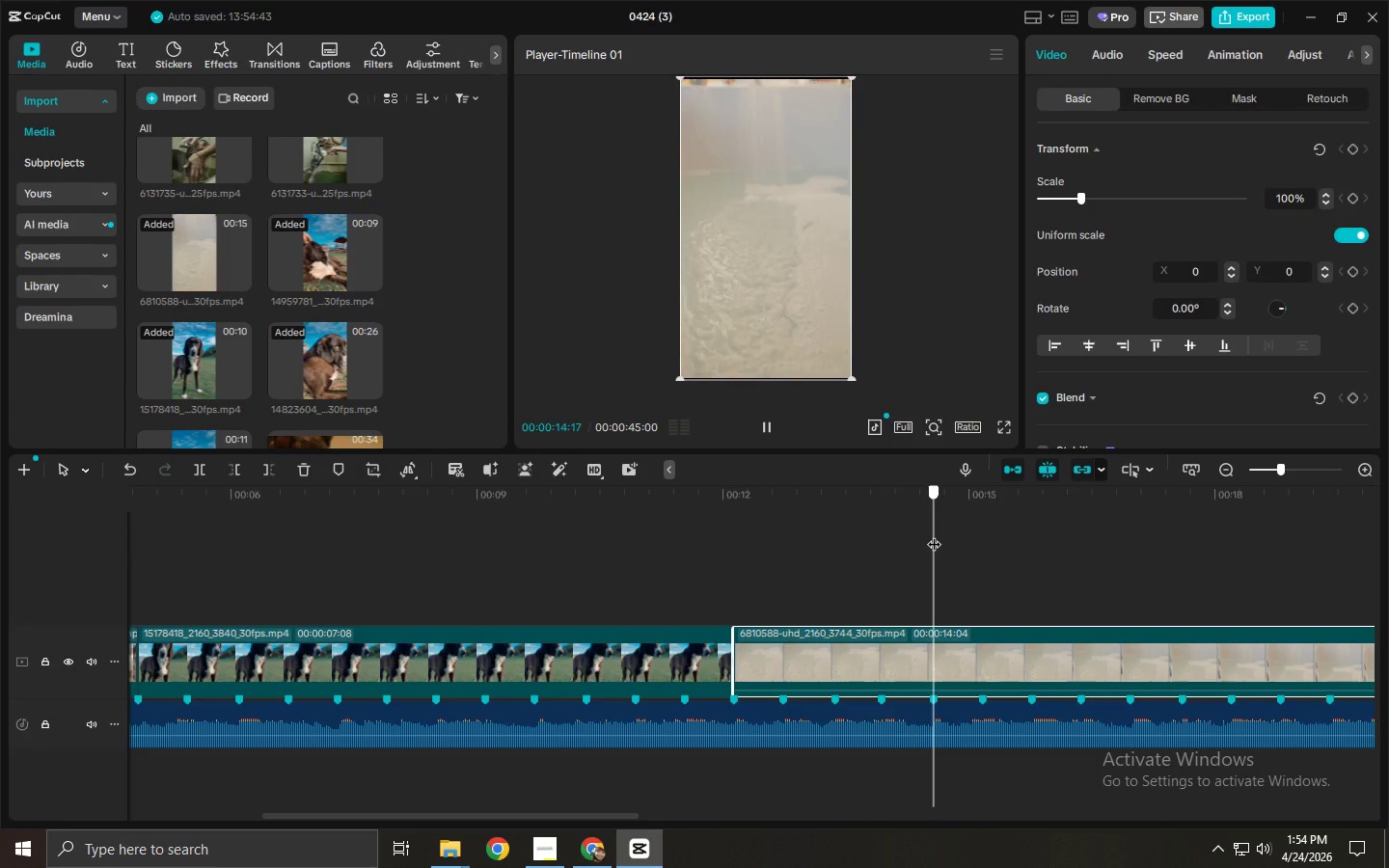 
key(Control+ControlLeft)
 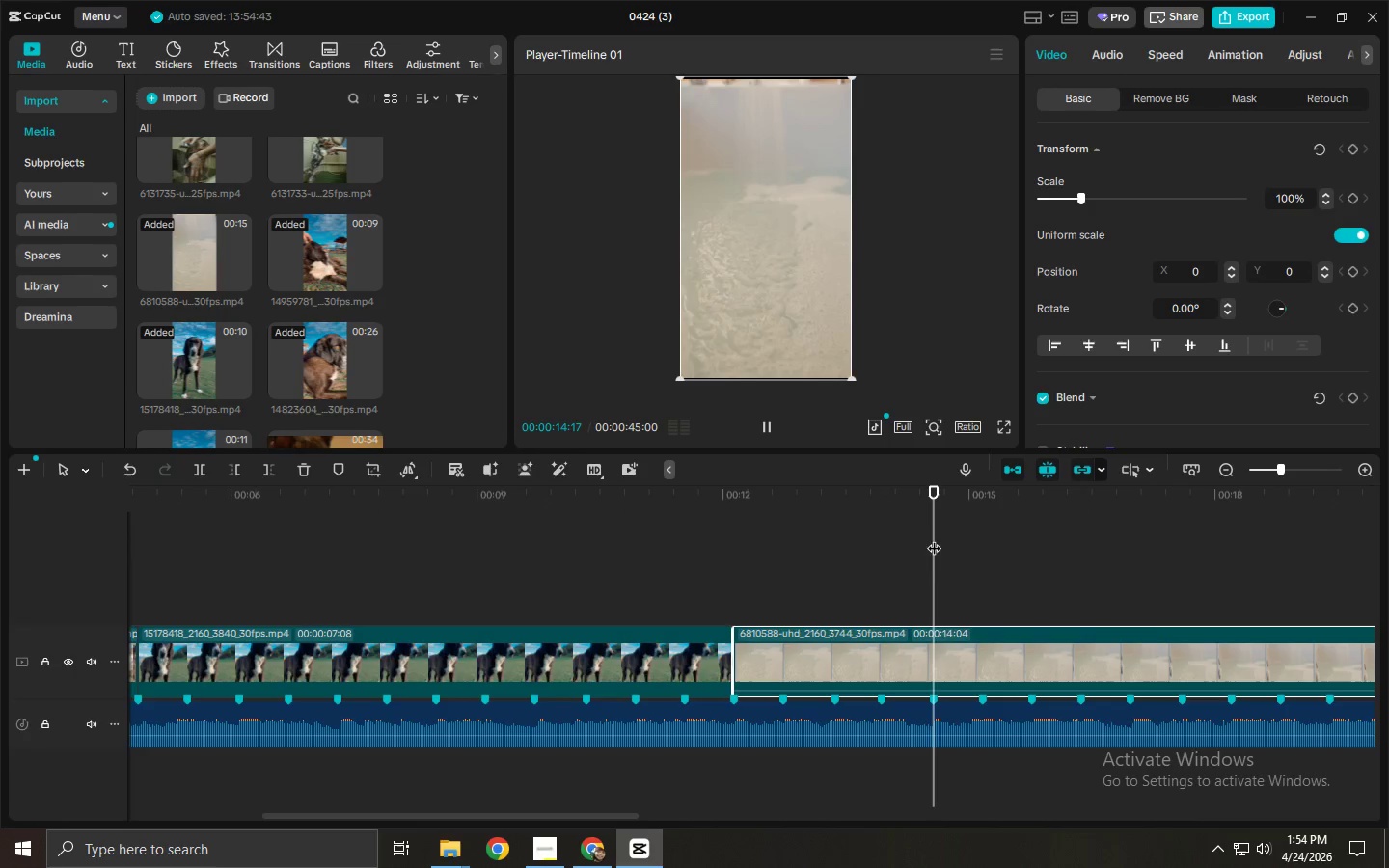 
key(Control+B)
 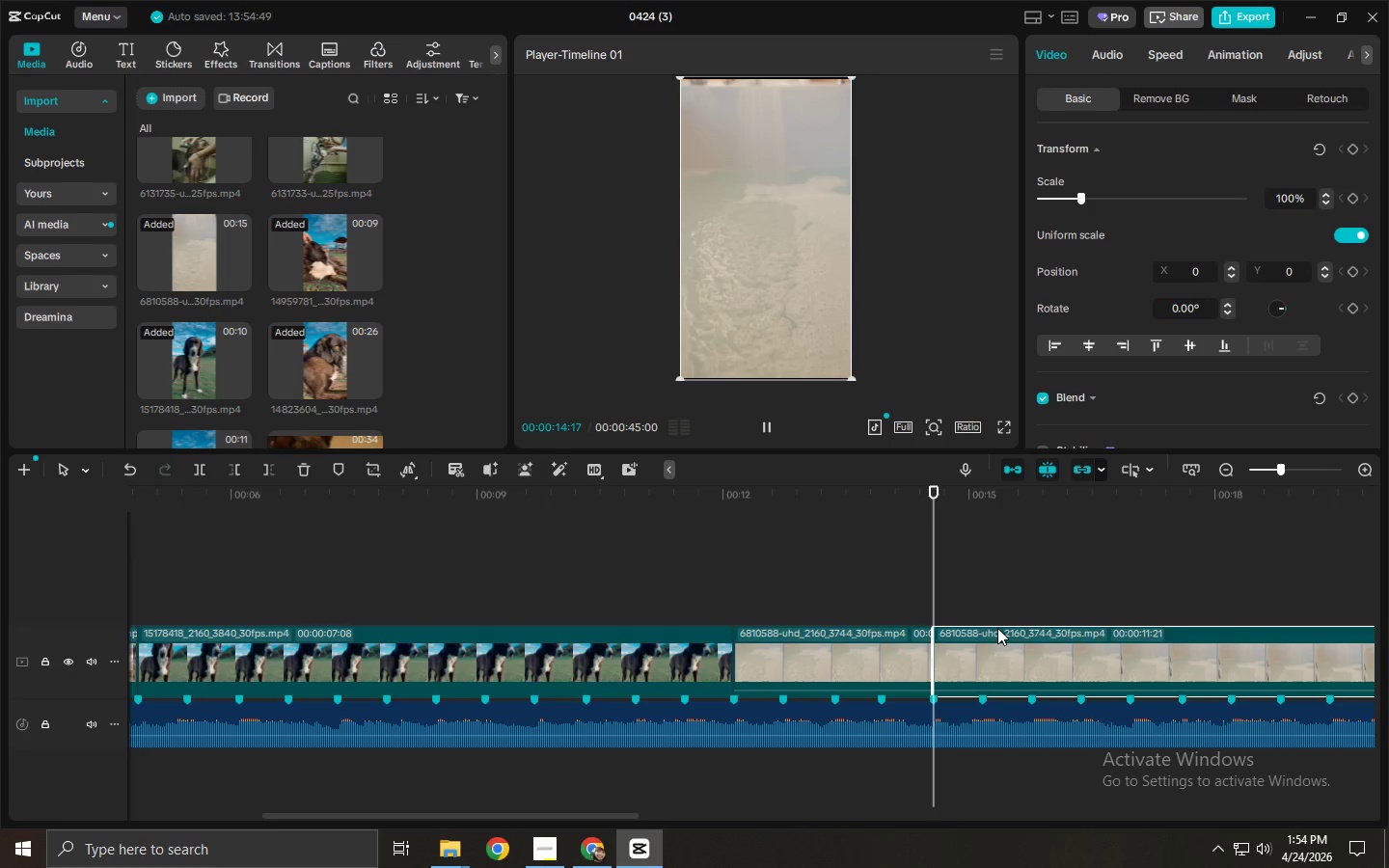 
left_click([998, 630])
 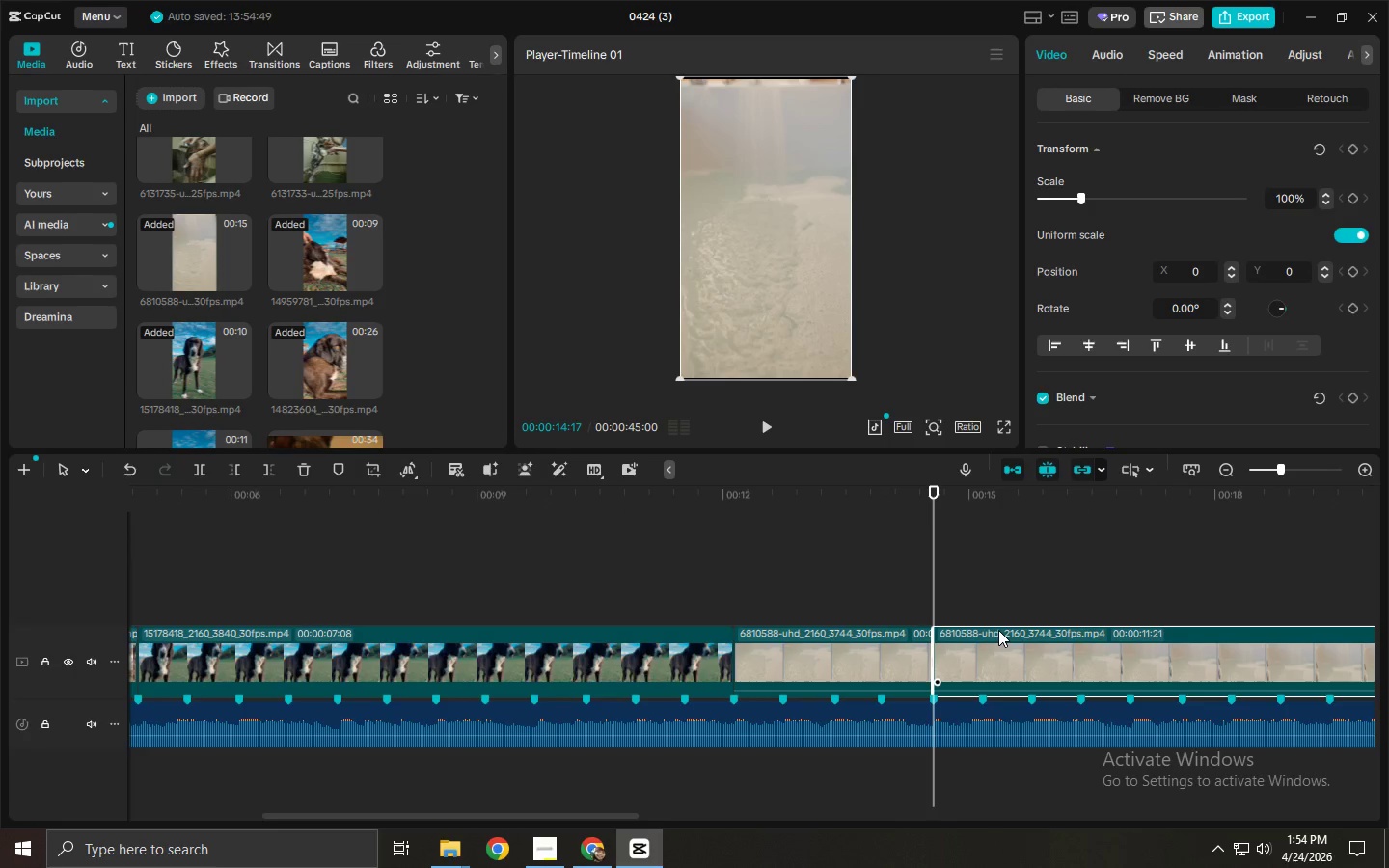 
key(Delete)
 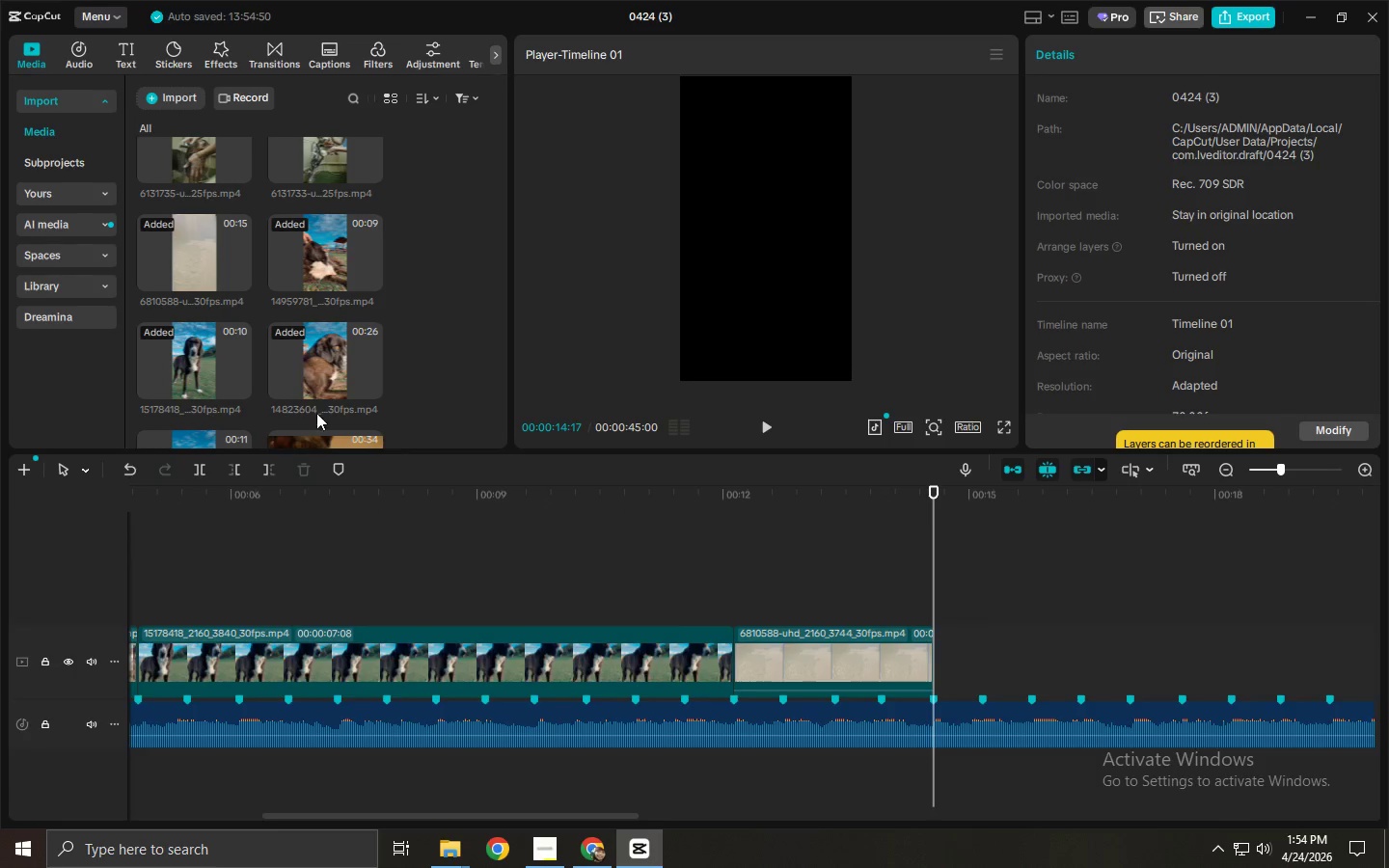 
scroll: coordinate [286, 389], scroll_direction: down, amount: 7.0
 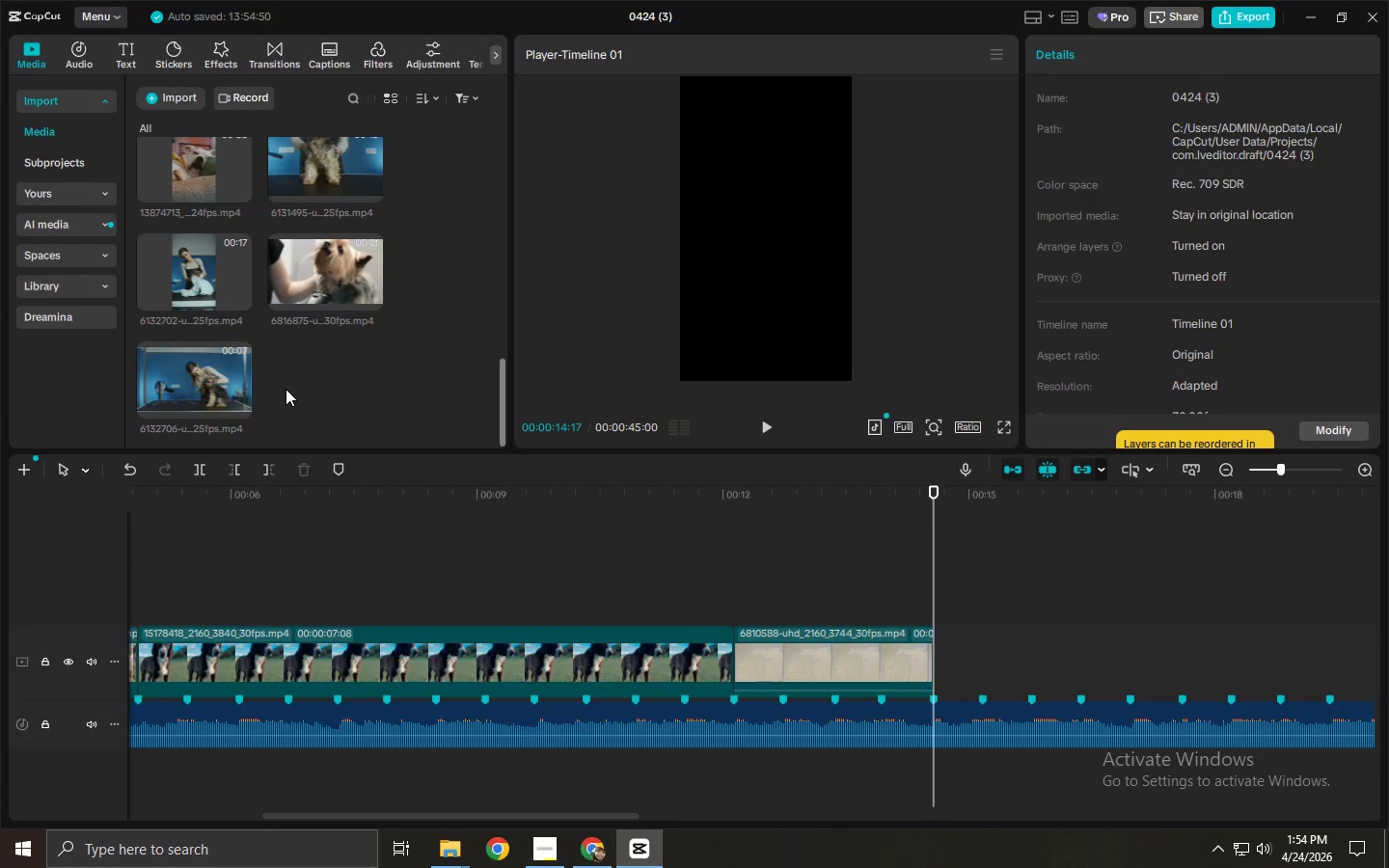 
scroll: coordinate [286, 389], scroll_direction: up, amount: 8.0
 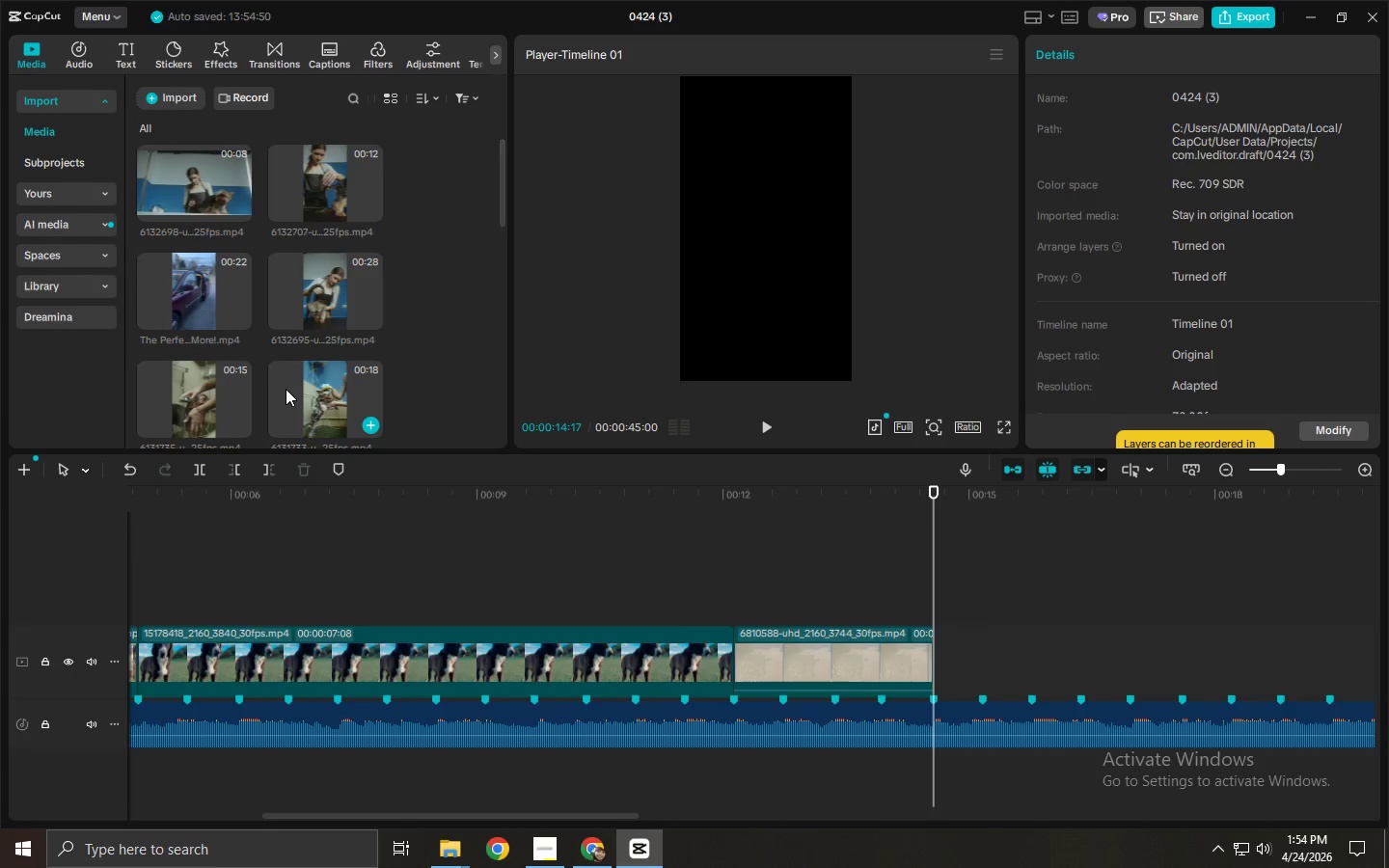 
left_click_drag(start_coordinate=[319, 393], to_coordinate=[953, 658])
 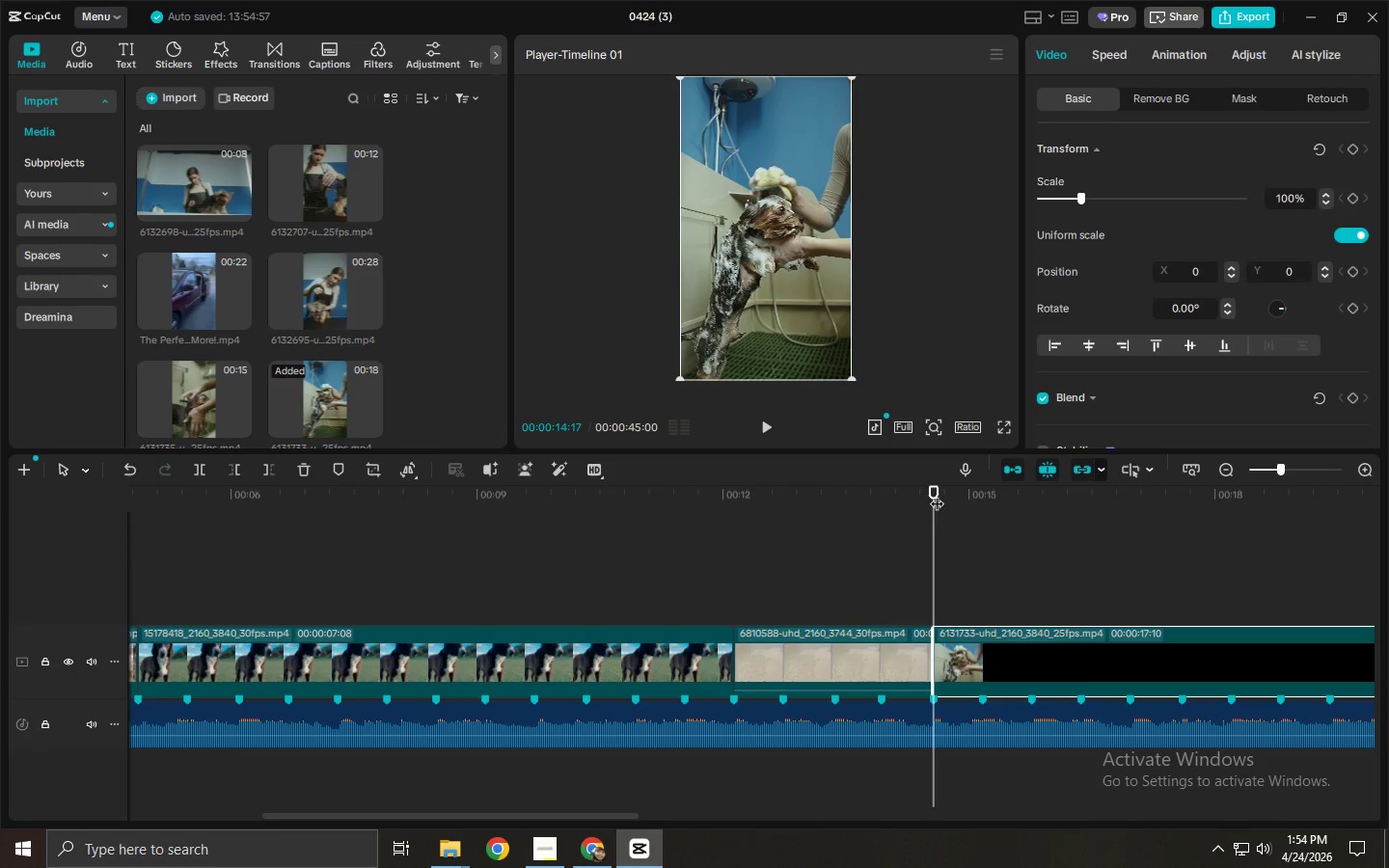 
left_click_drag(start_coordinate=[937, 490], to_coordinate=[1131, 519])
 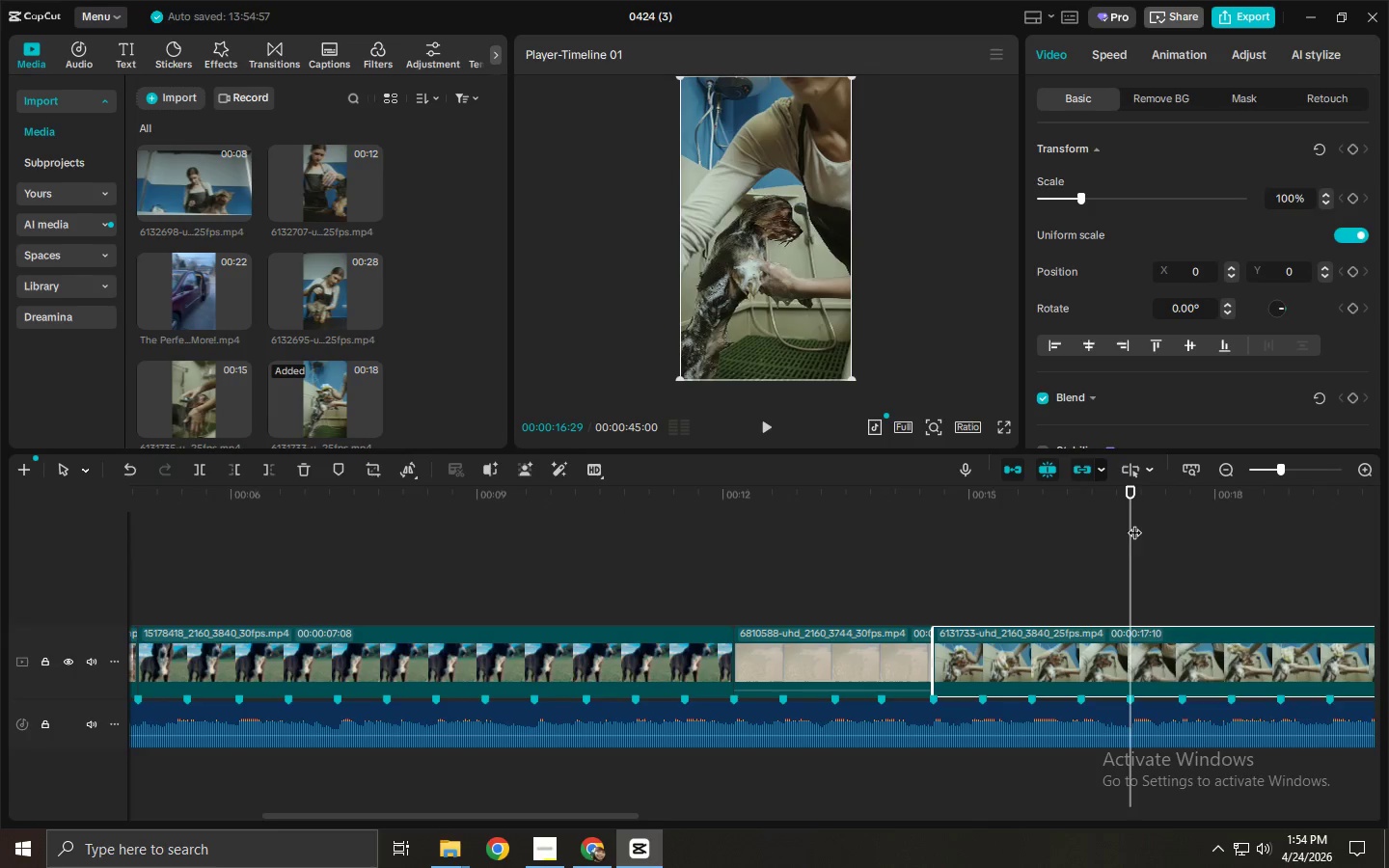 
key(Control+ControlLeft)
 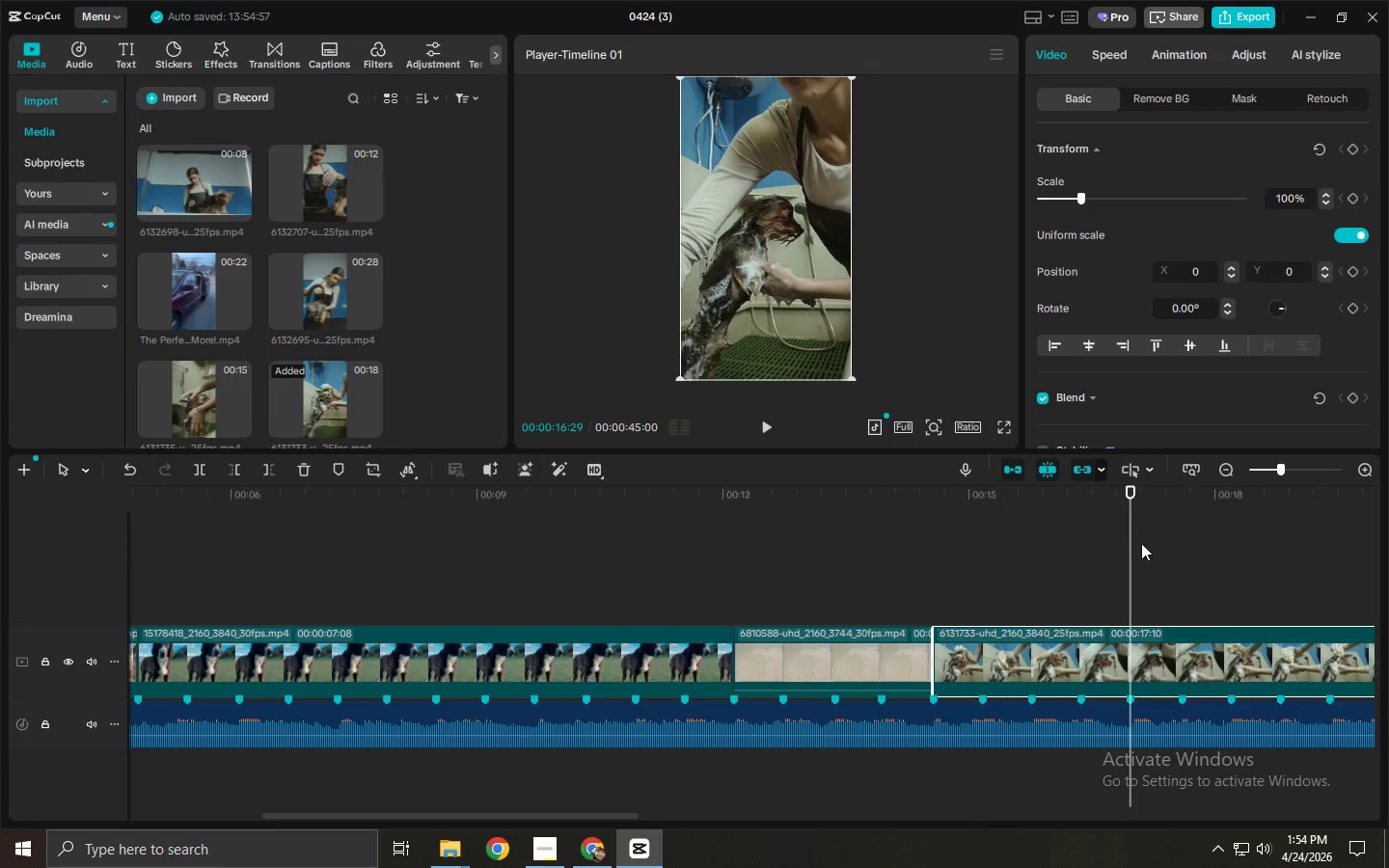 
key(Control+B)
 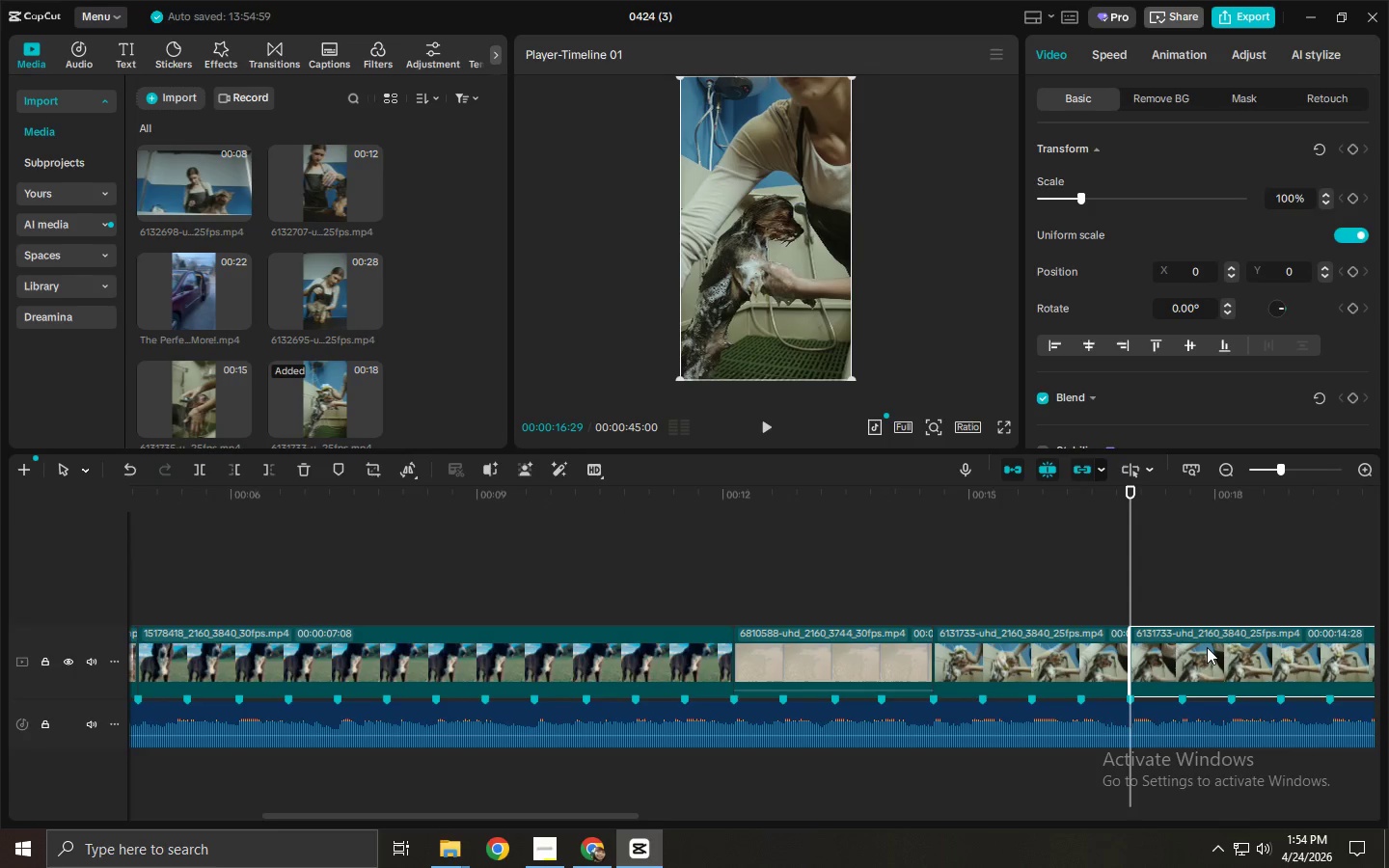 
left_click([1207, 647])
 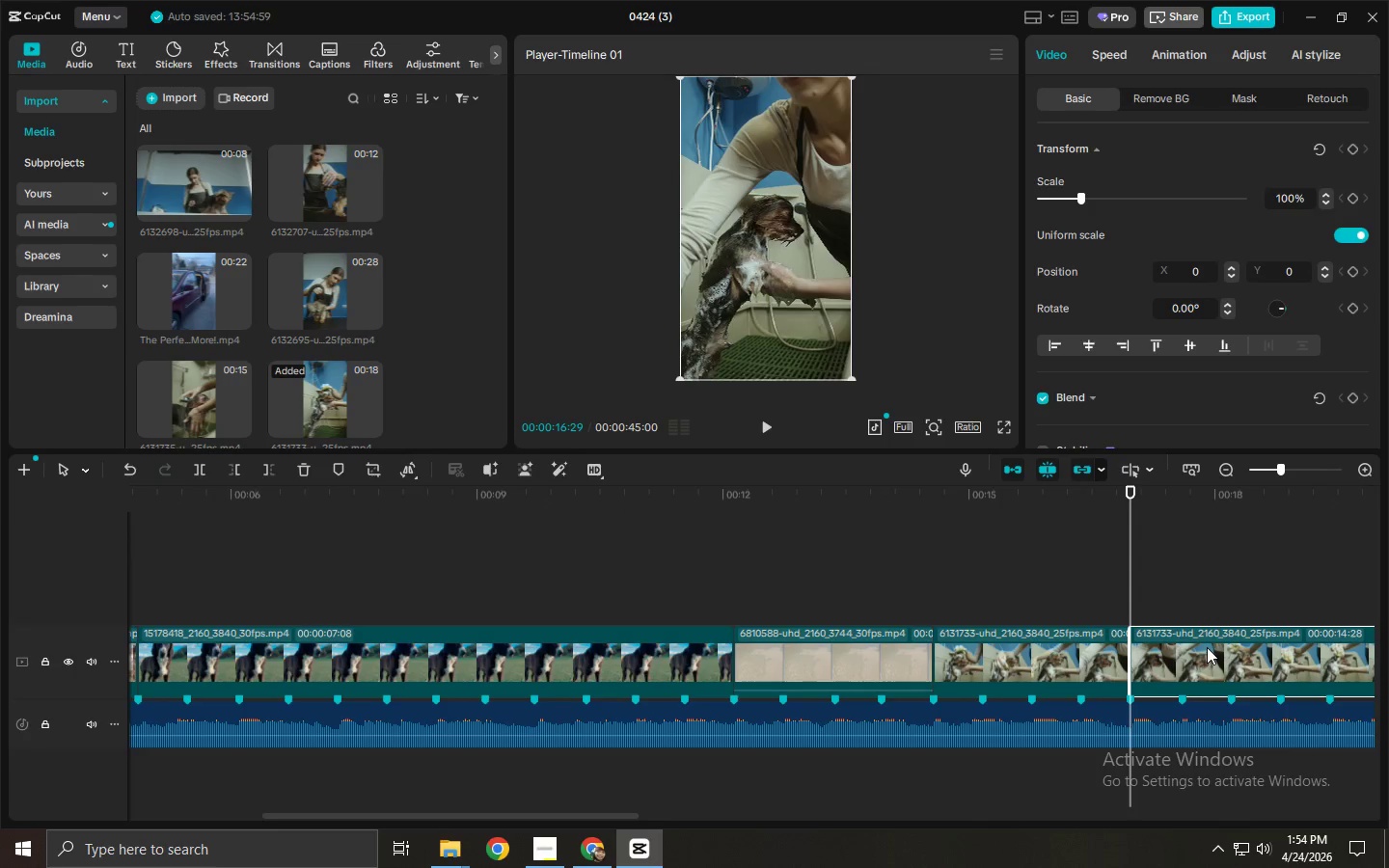 
key(Delete)
 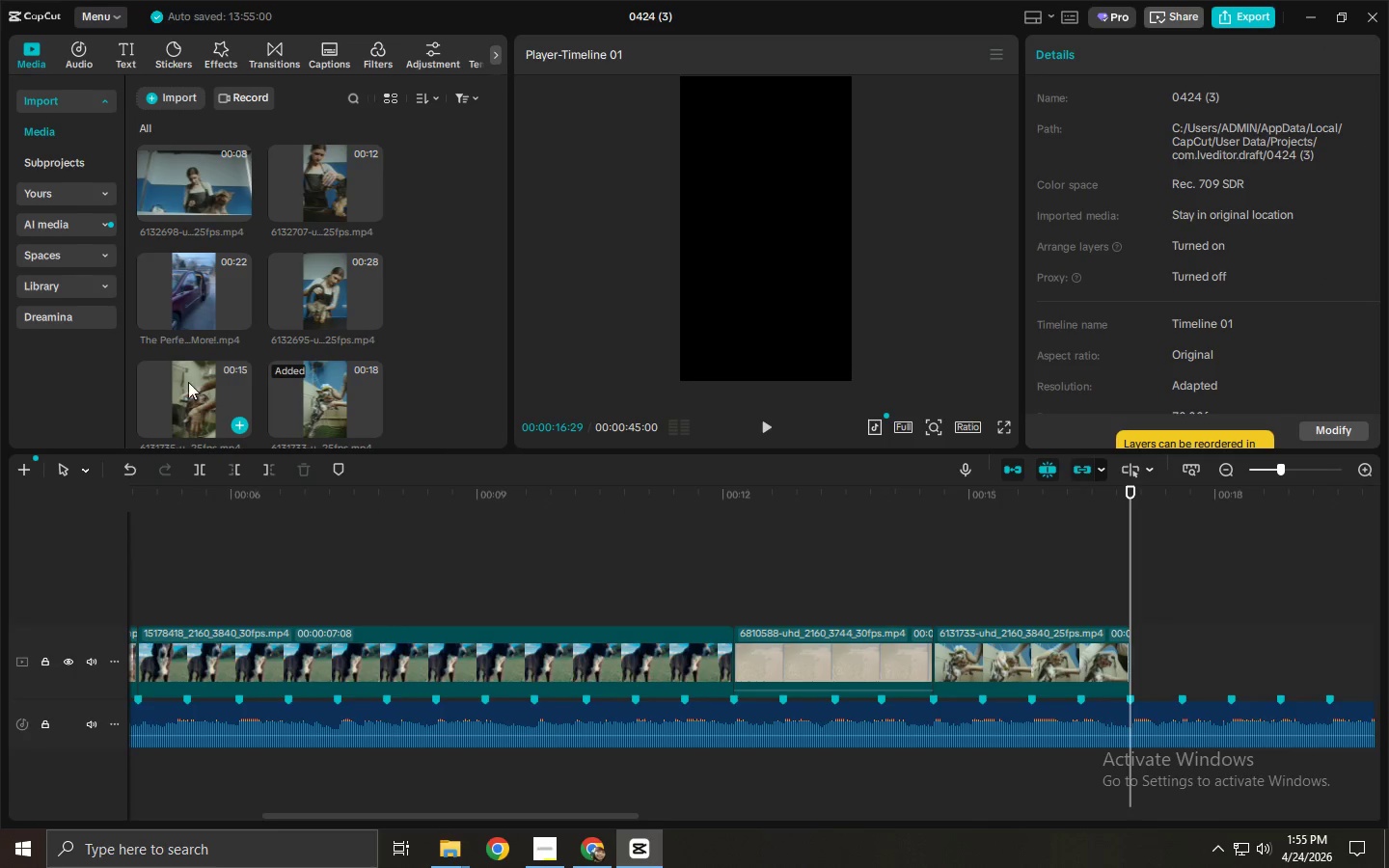 
left_click_drag(start_coordinate=[184, 377], to_coordinate=[1166, 658])
 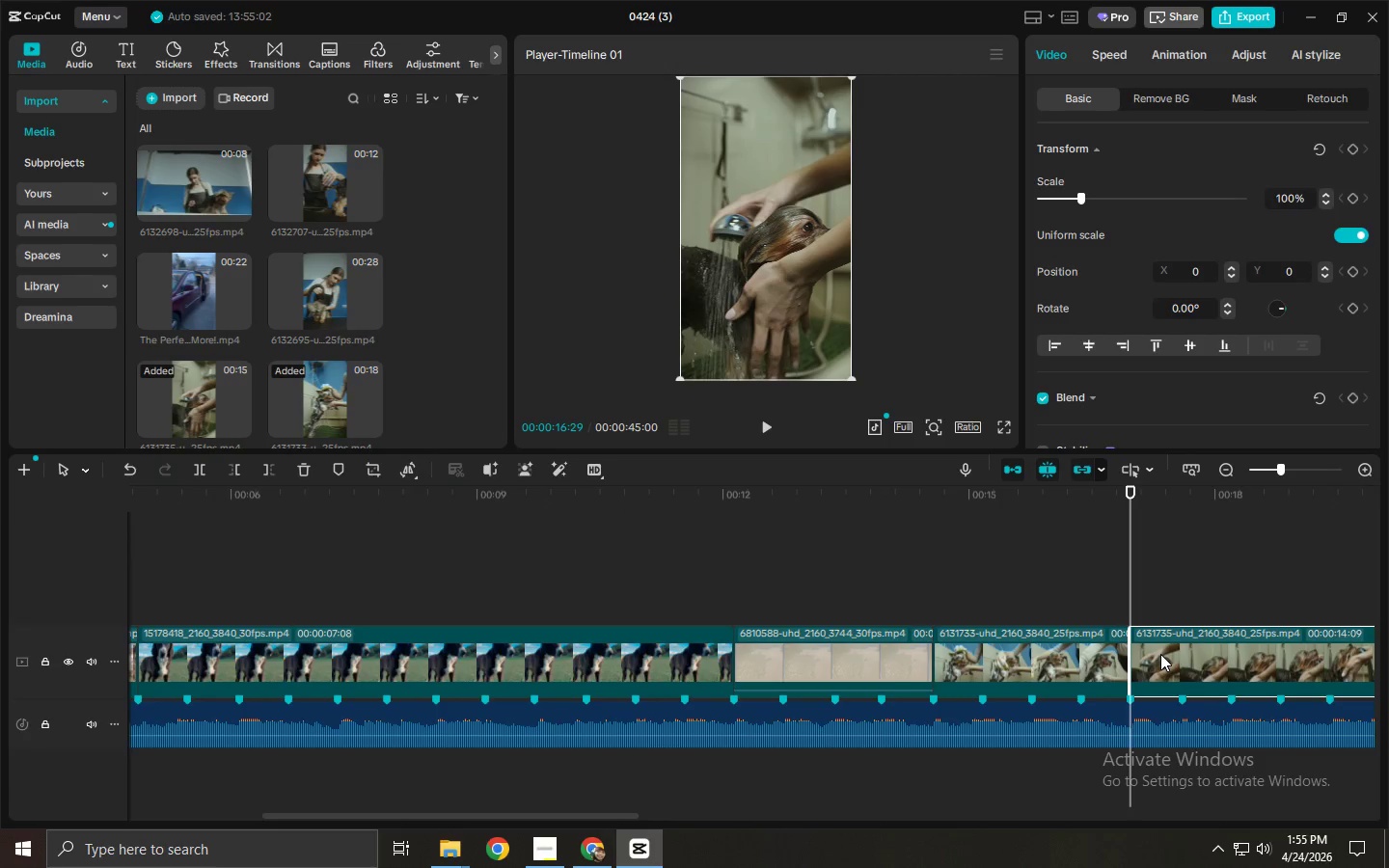 
key(Space)
 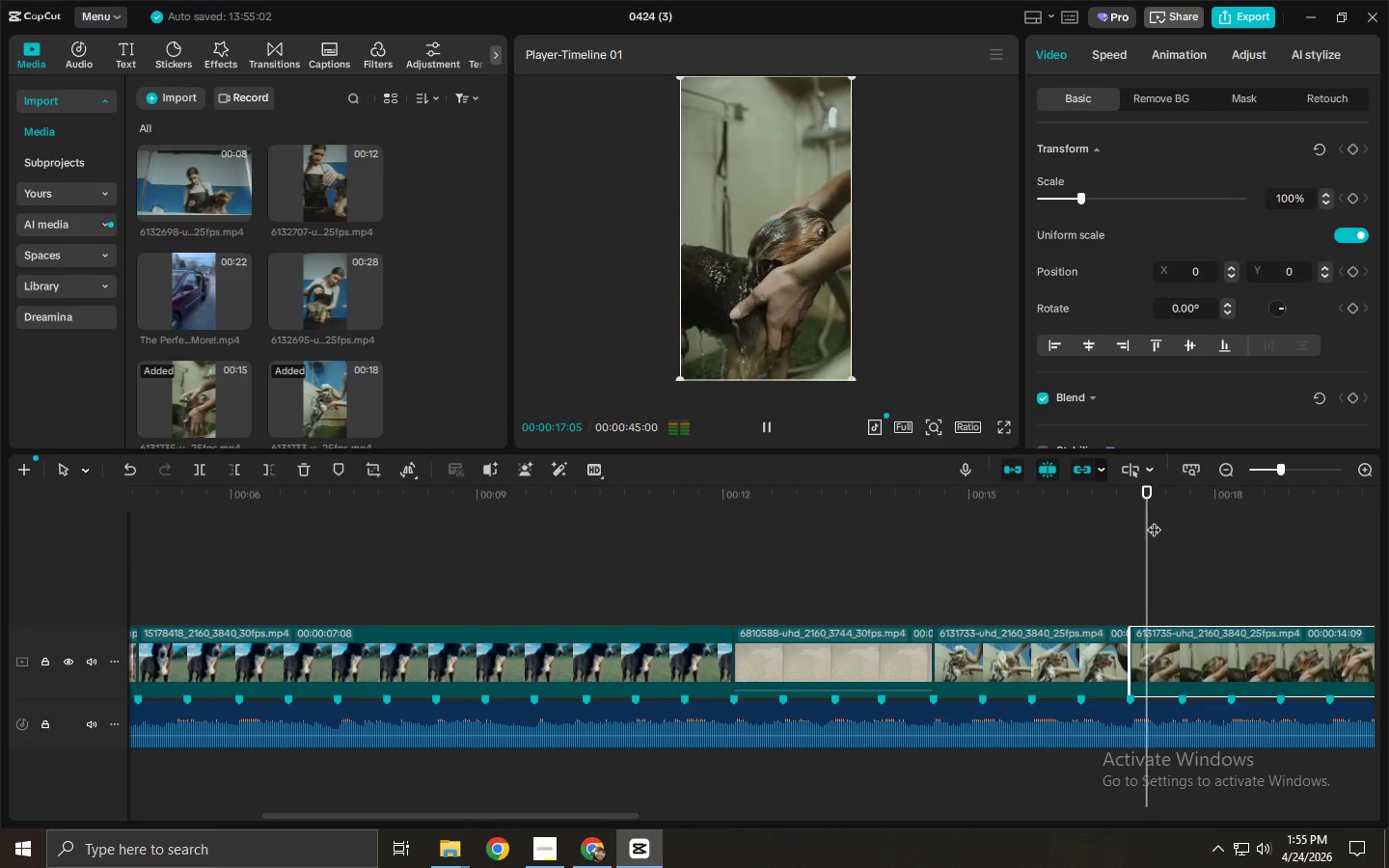 
key(Space)
 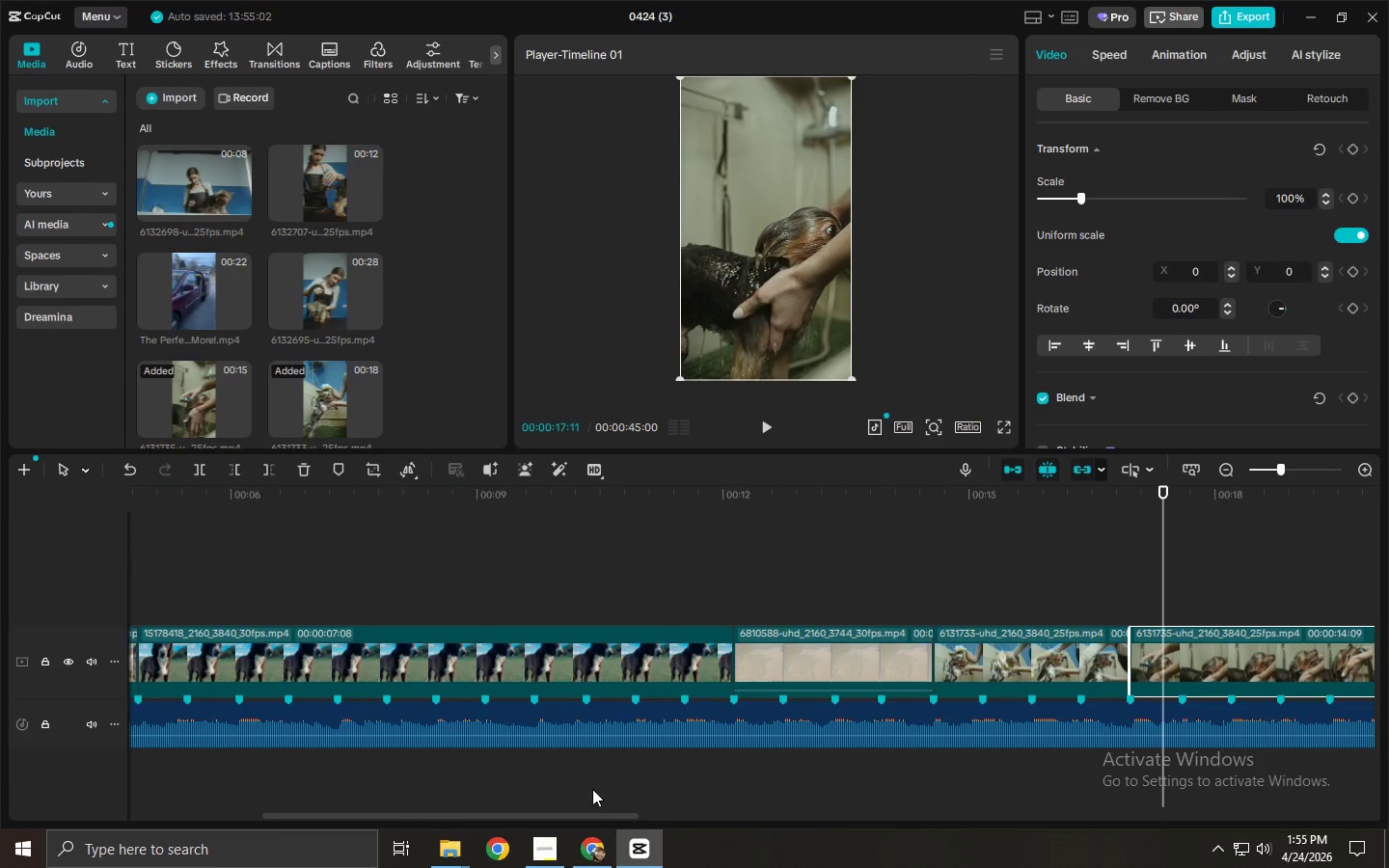 
left_click_drag(start_coordinate=[578, 815], to_coordinate=[698, 827])
 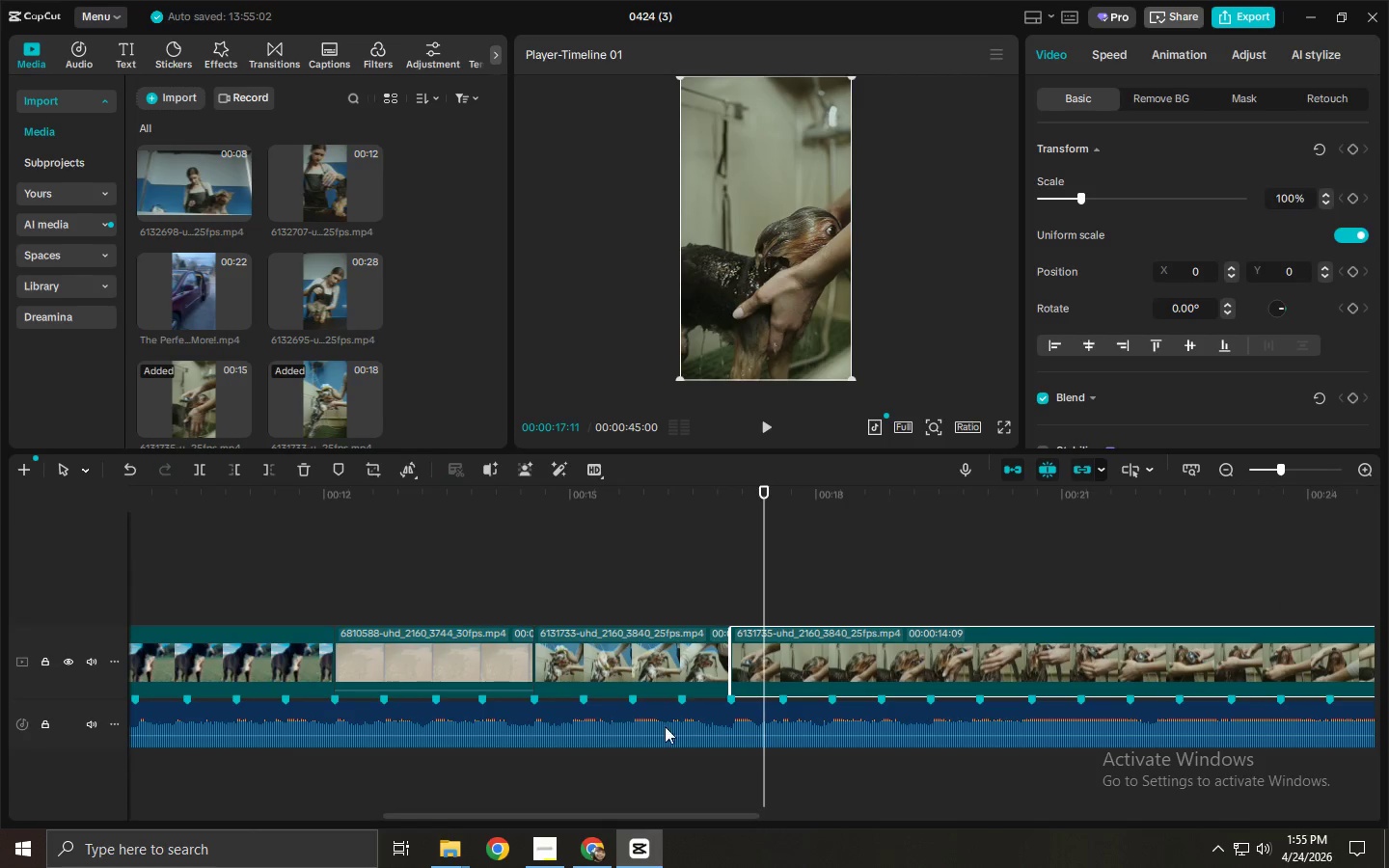 
left_click([476, 494])
 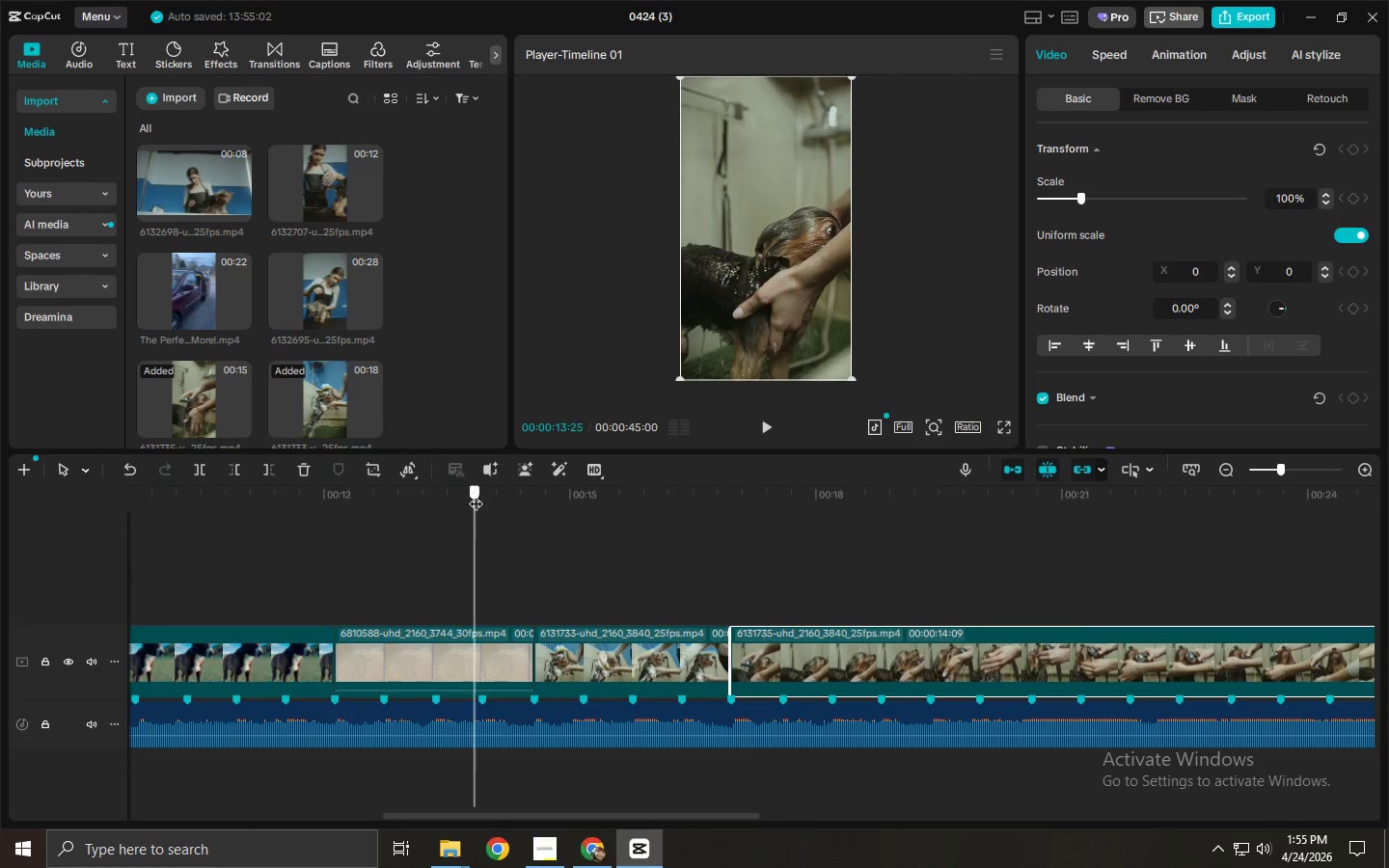 
key(Space)
 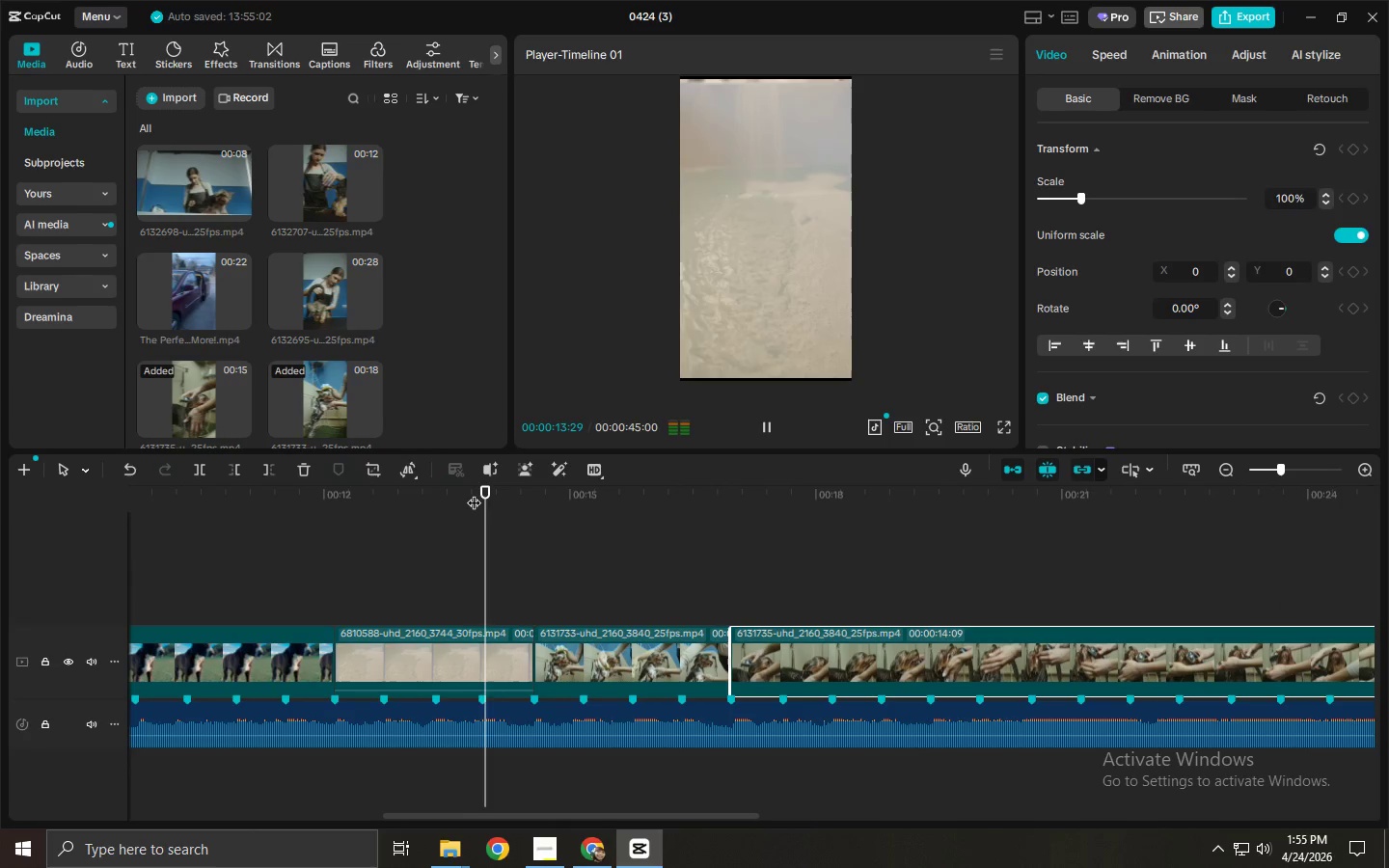 
key(Space)
 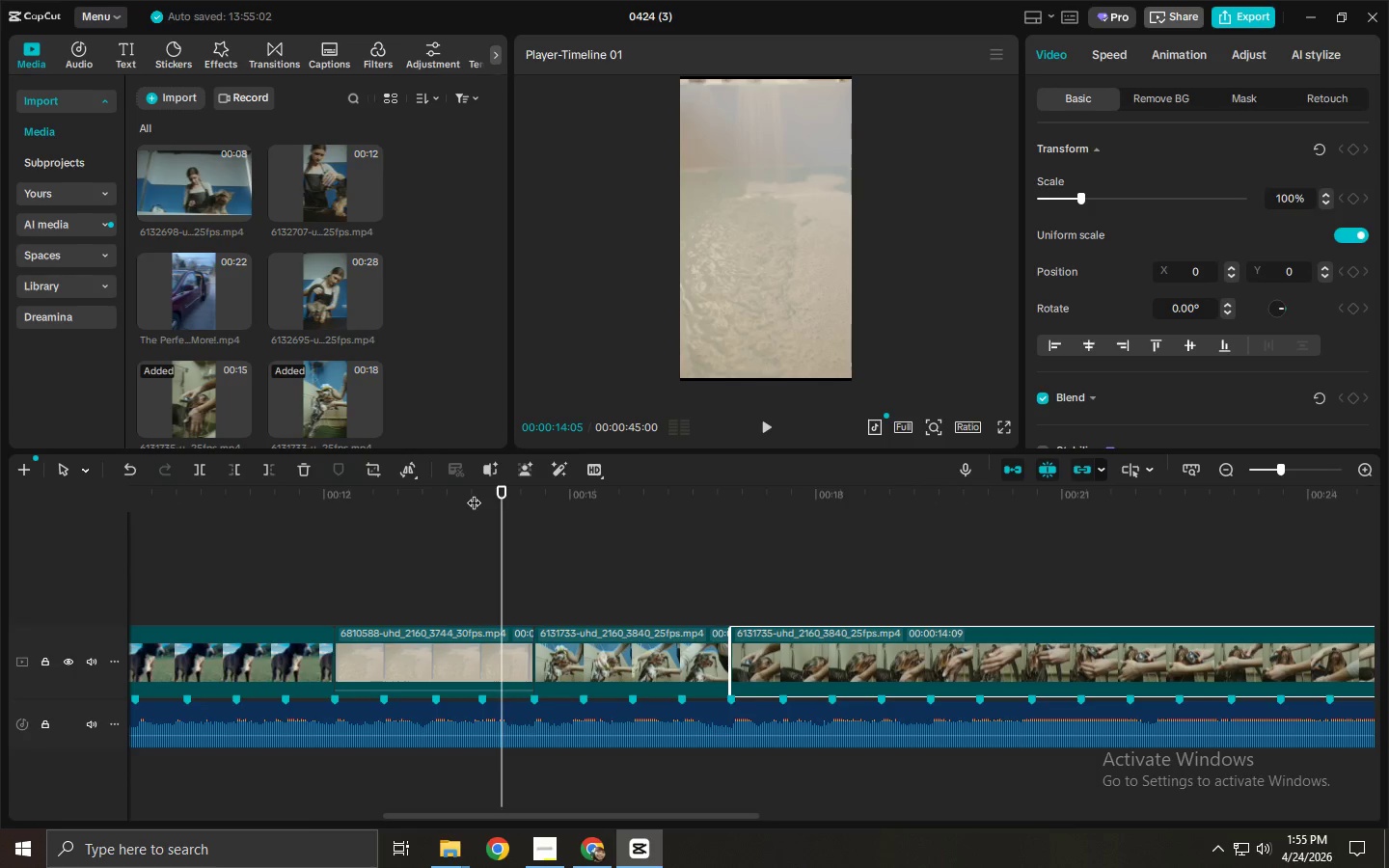 
wait(7.95)
 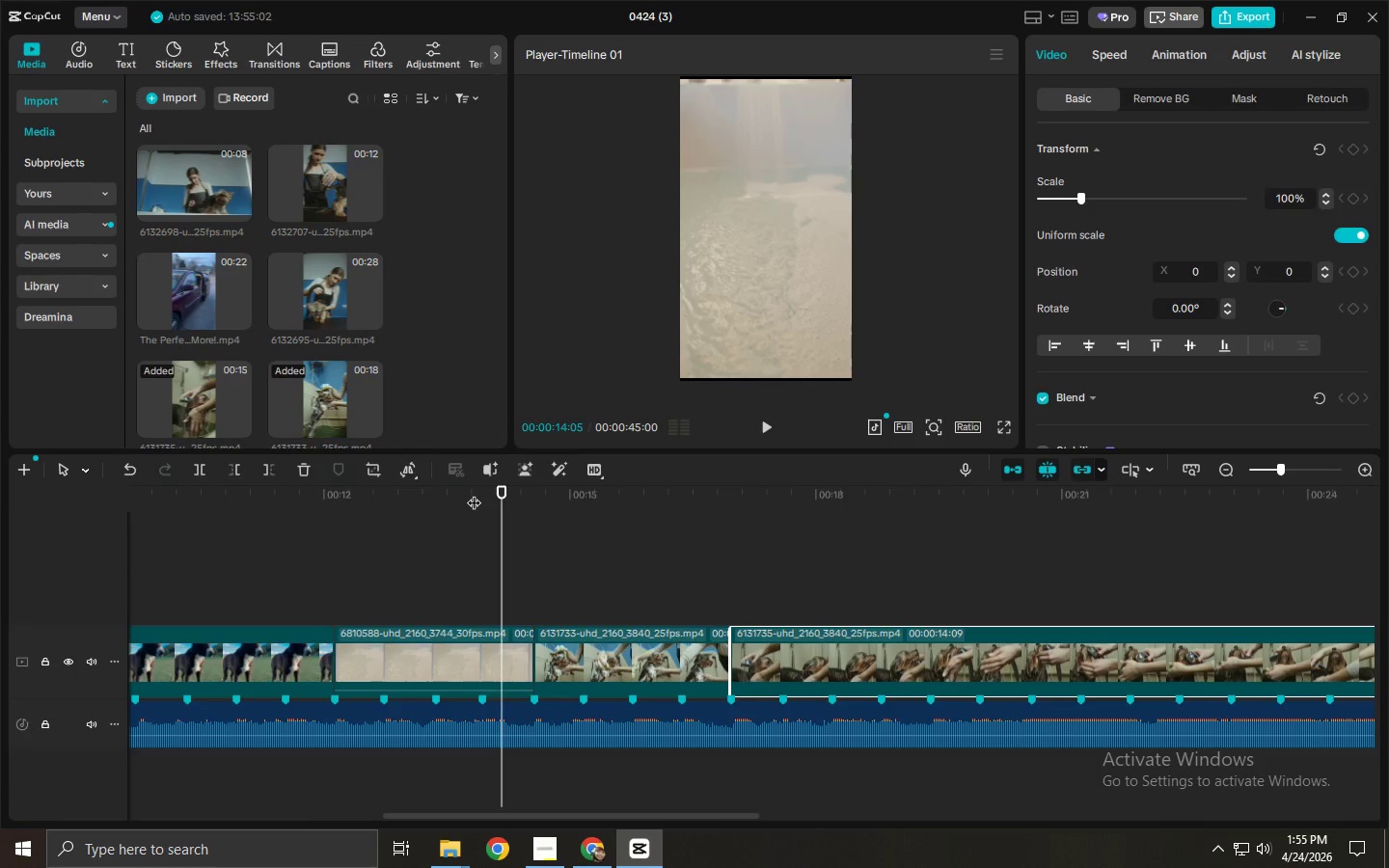 
key(Space)
 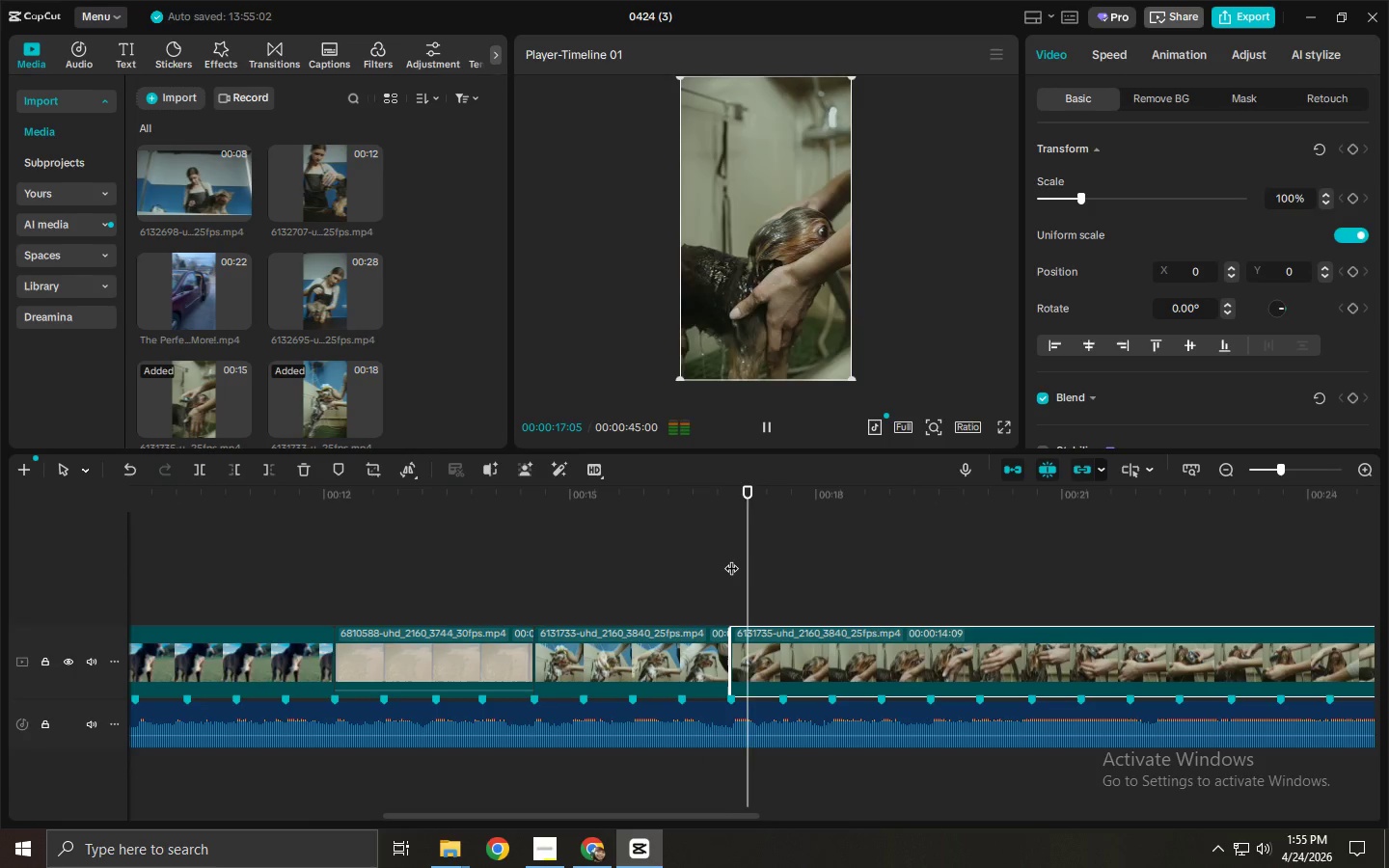 
left_click_drag(start_coordinate=[844, 506], to_coordinate=[1011, 529])
 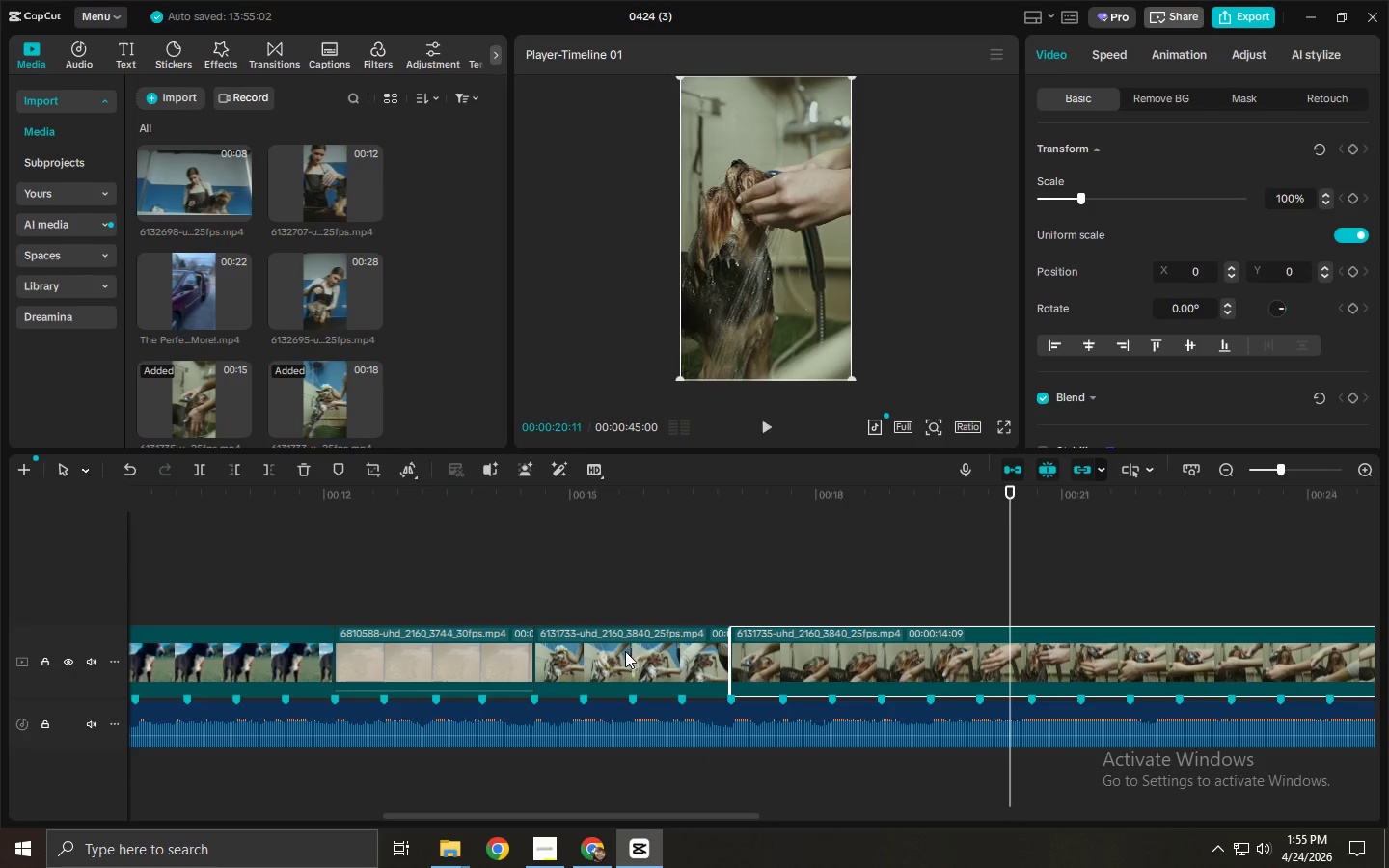 
left_click([481, 658])
 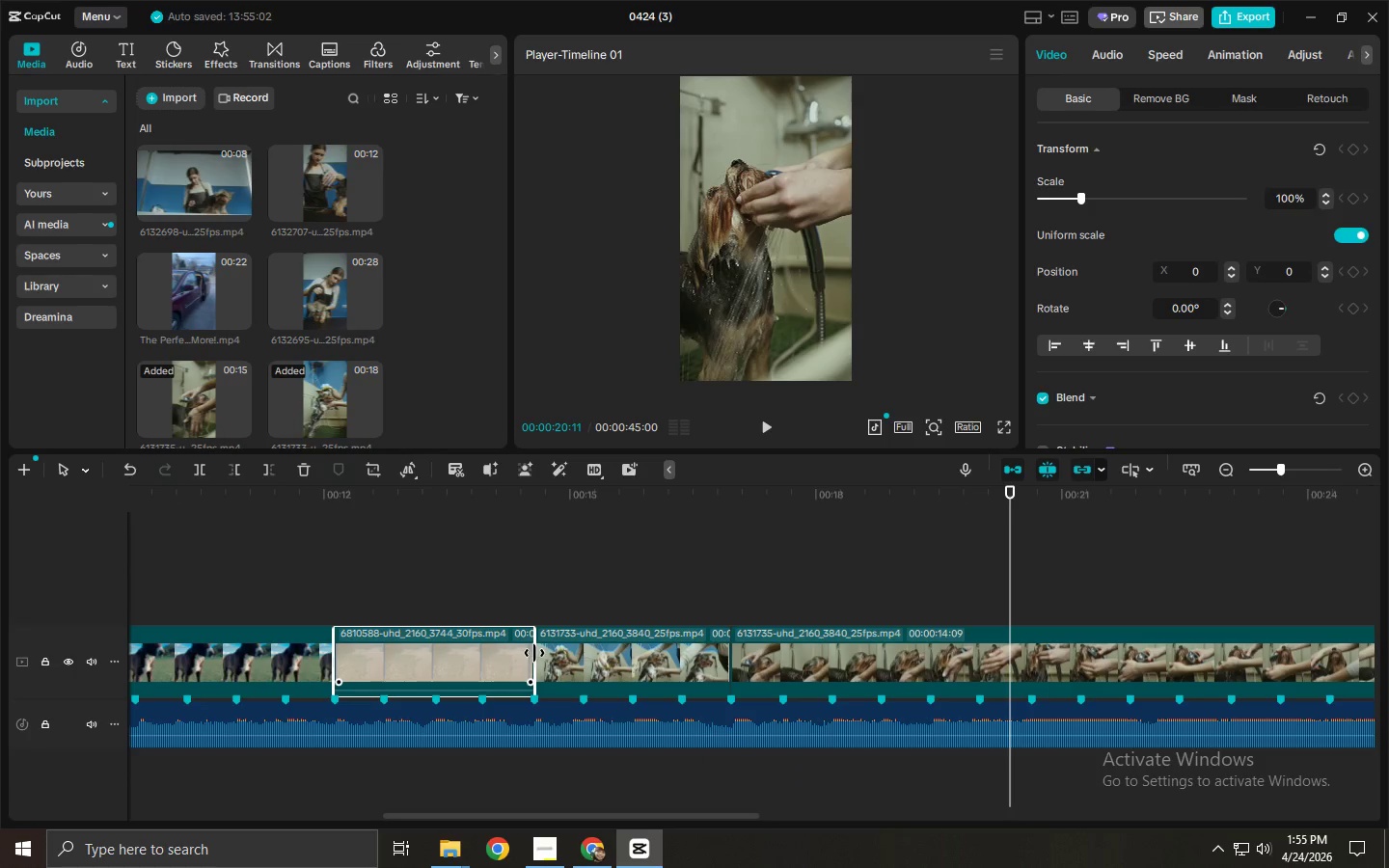 
left_click([571, 653])
 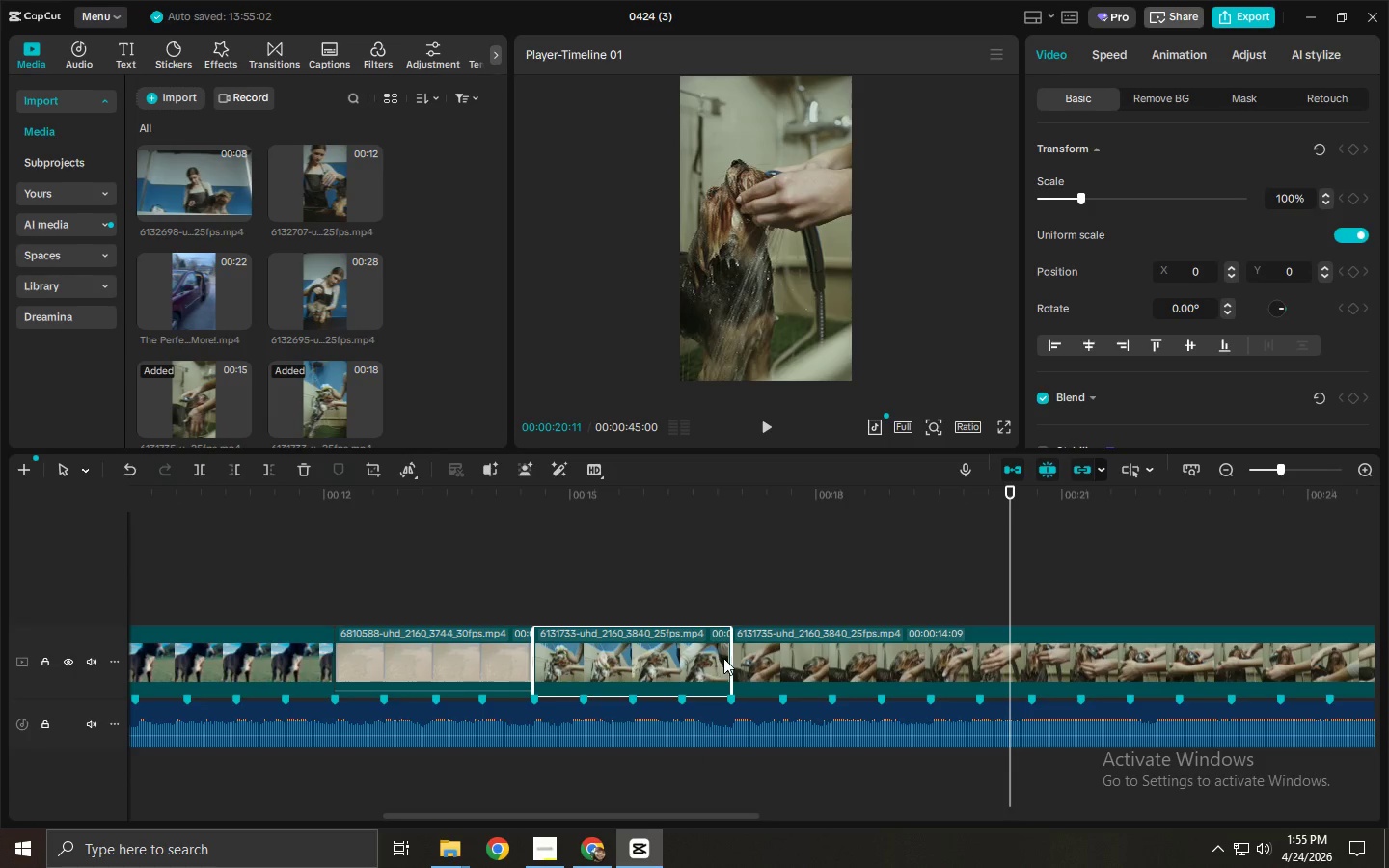 
left_click_drag(start_coordinate=[723, 658], to_coordinate=[728, 658])
 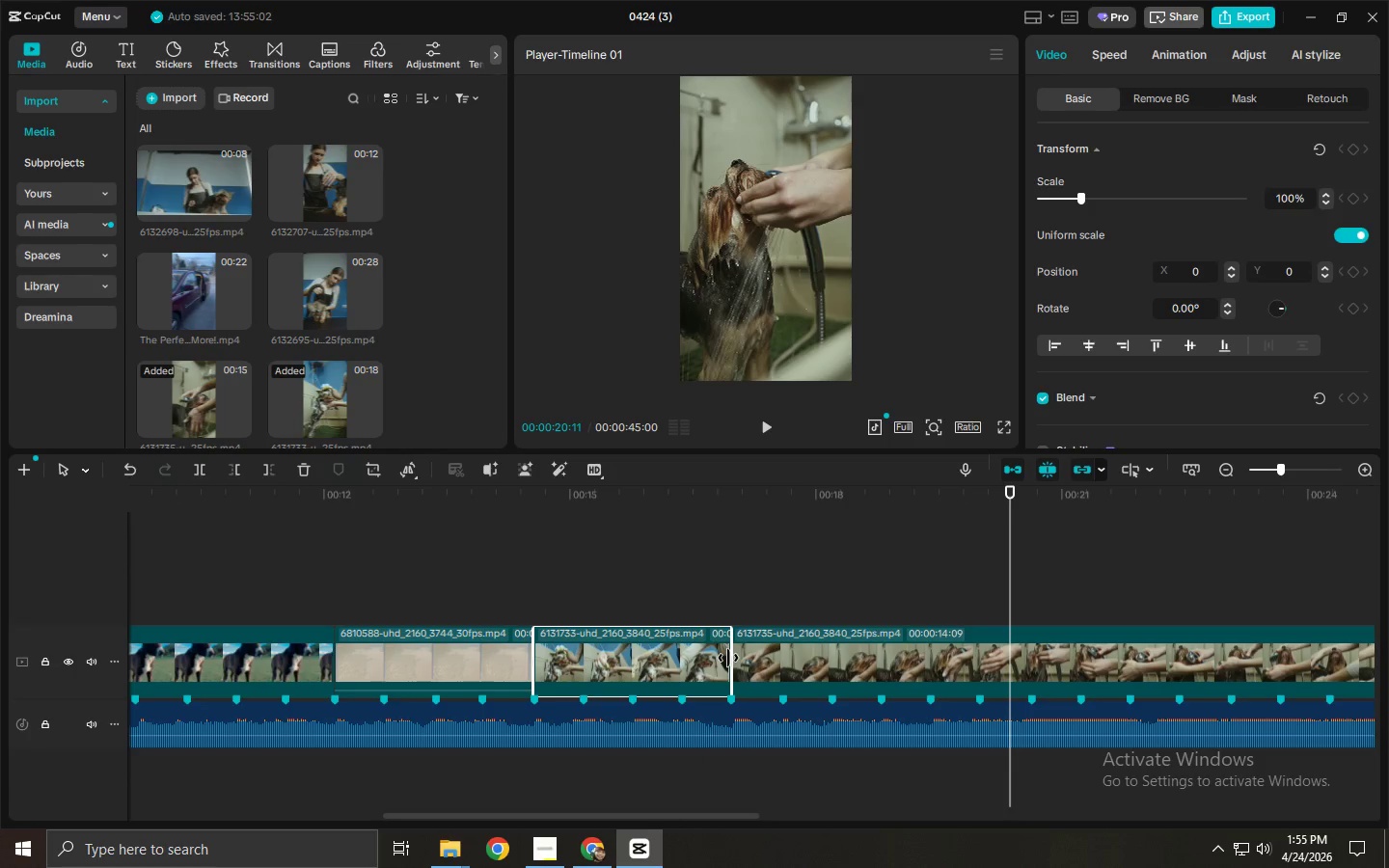 
left_click_drag(start_coordinate=[728, 658], to_coordinate=[880, 662])
 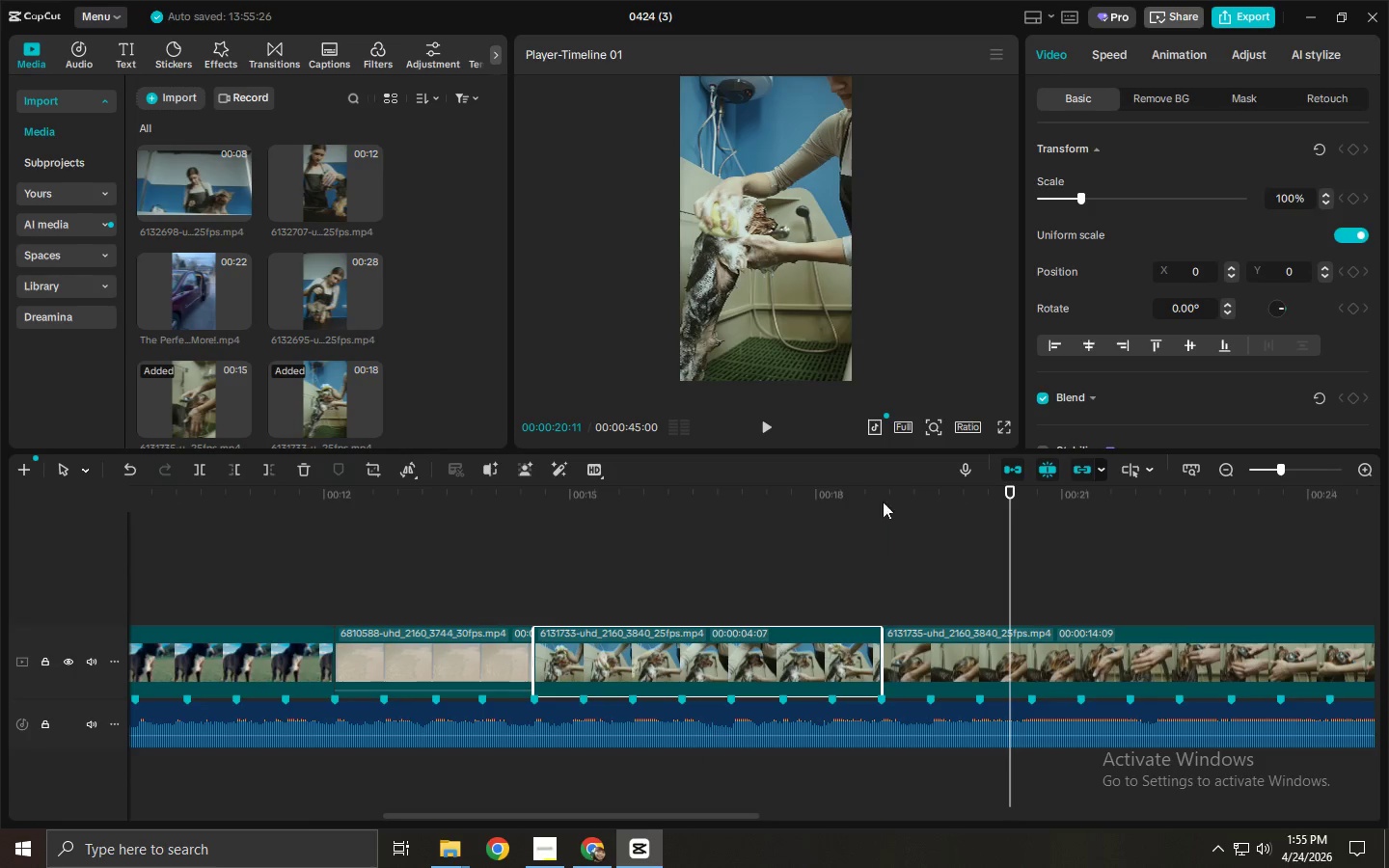 
left_click_drag(start_coordinate=[875, 489], to_coordinate=[1134, 533])
 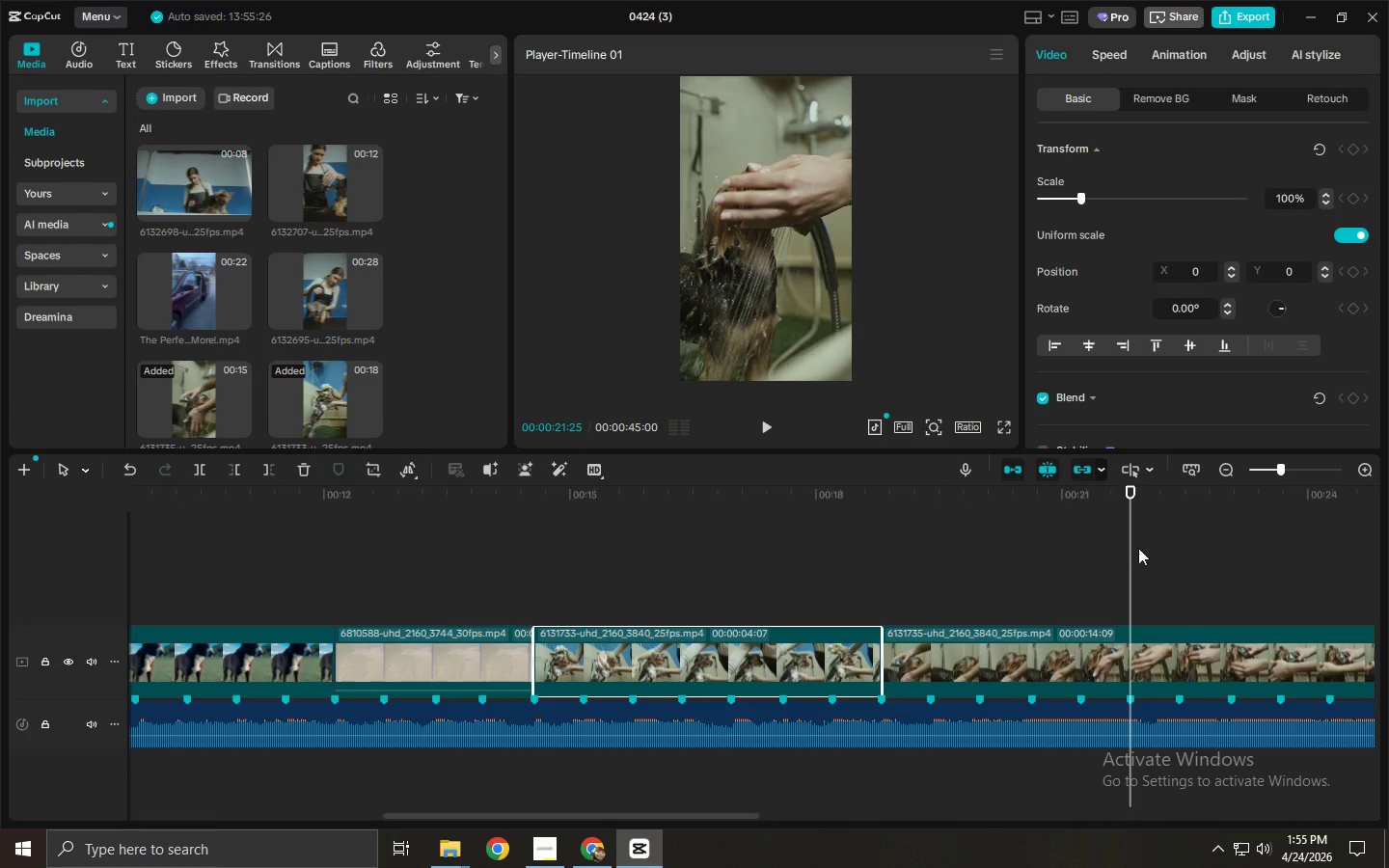 
key(Control+ControlLeft)
 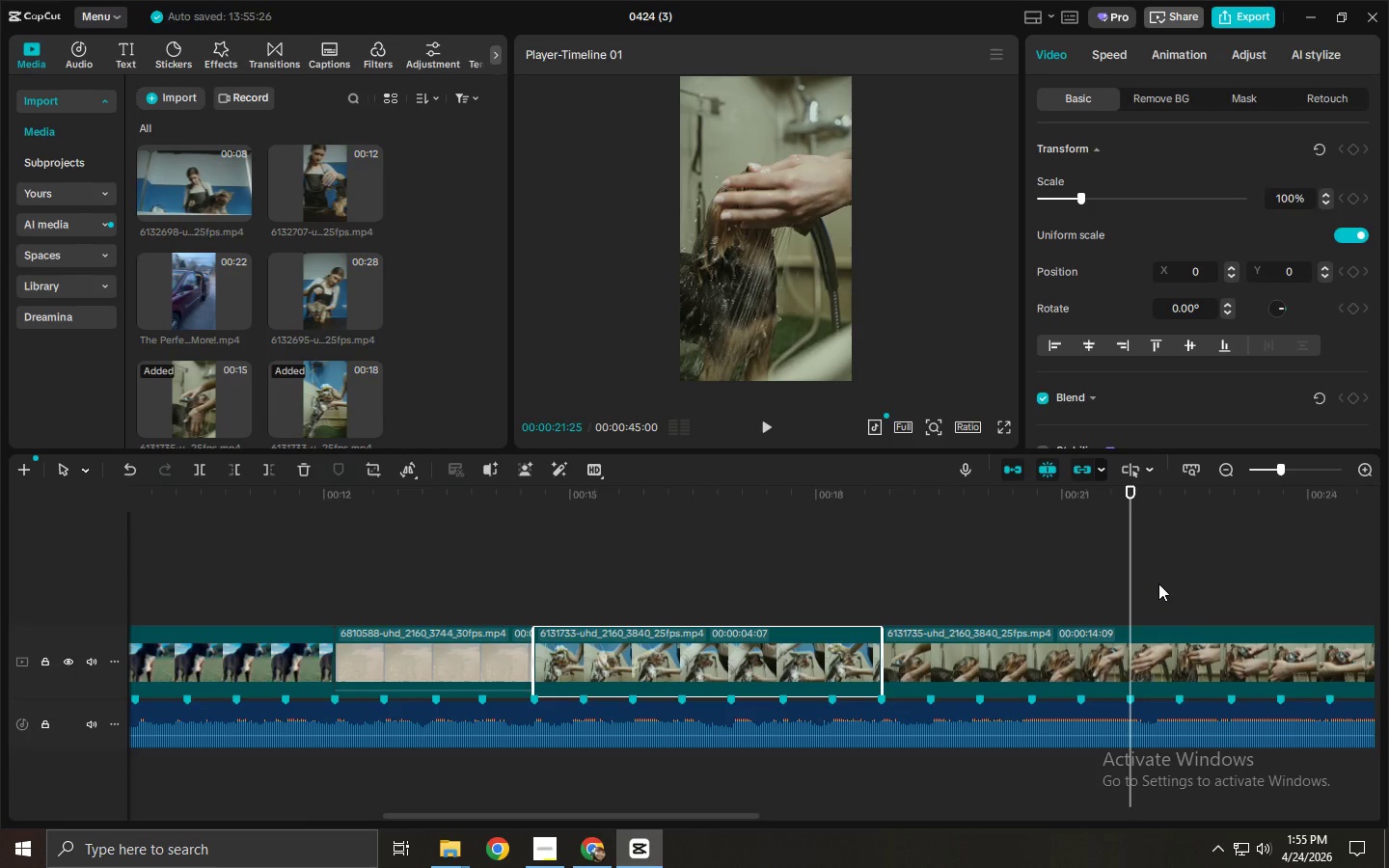 
key(Control+B)
 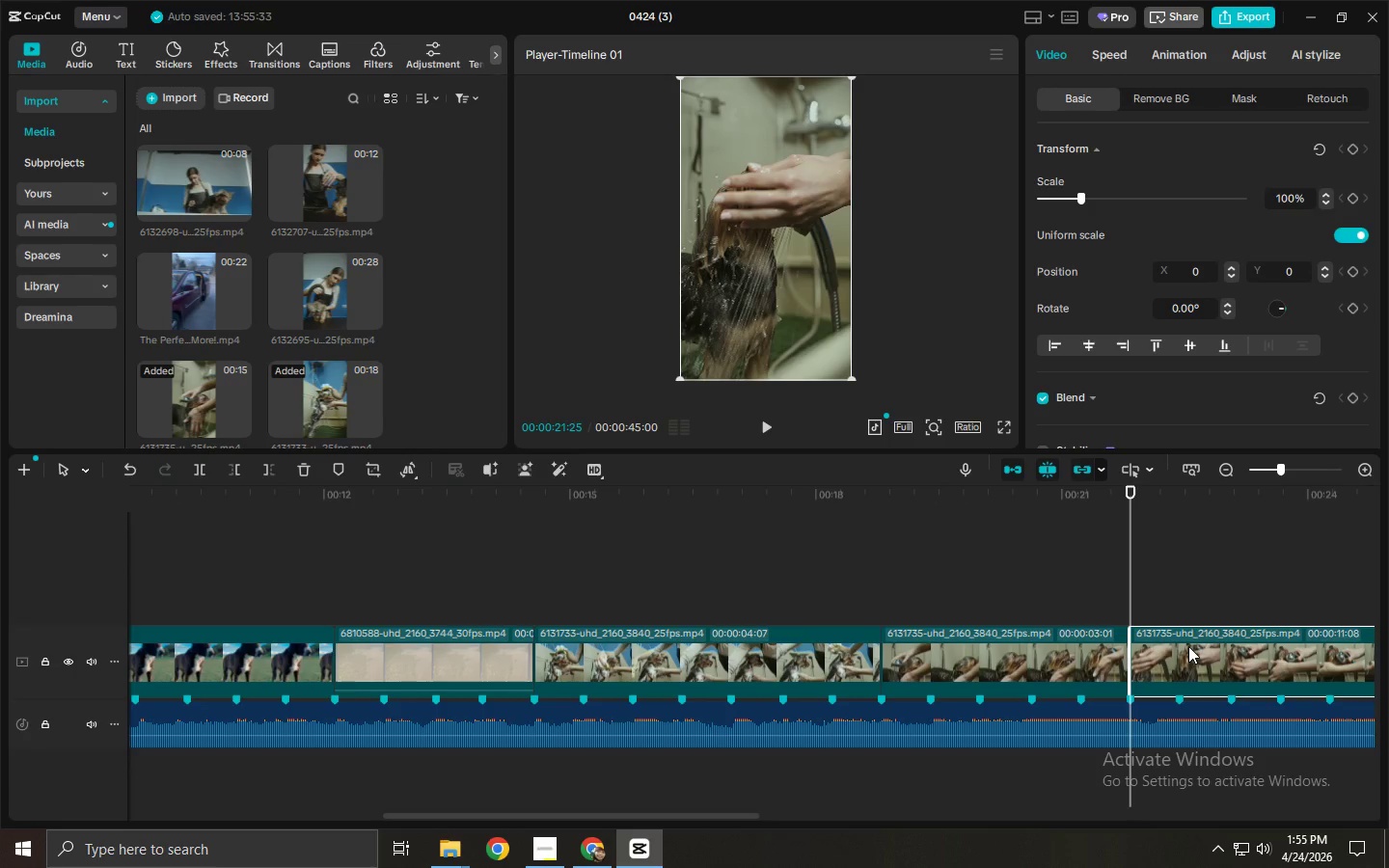 
key(Delete)
 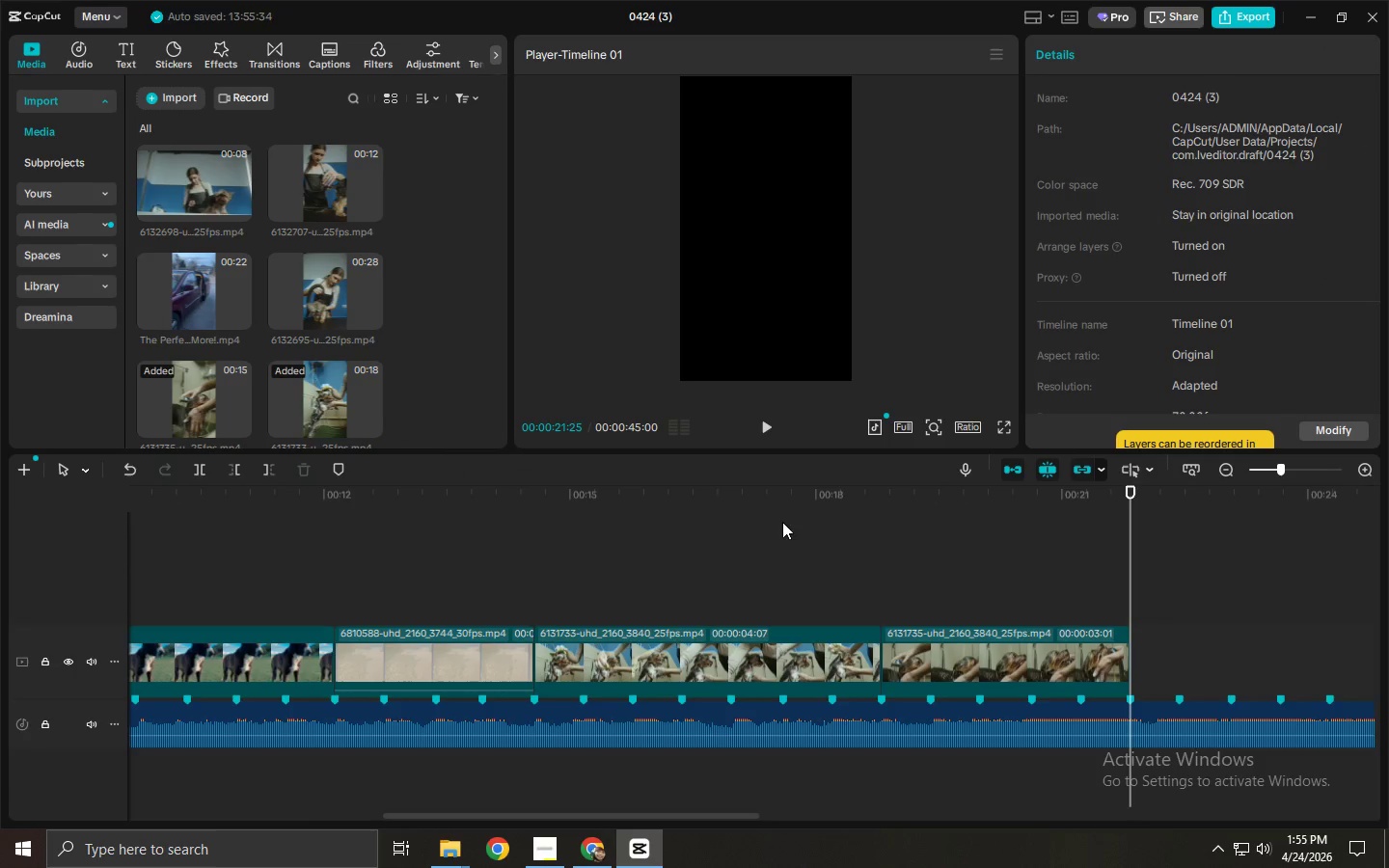 
double_click([737, 493])
 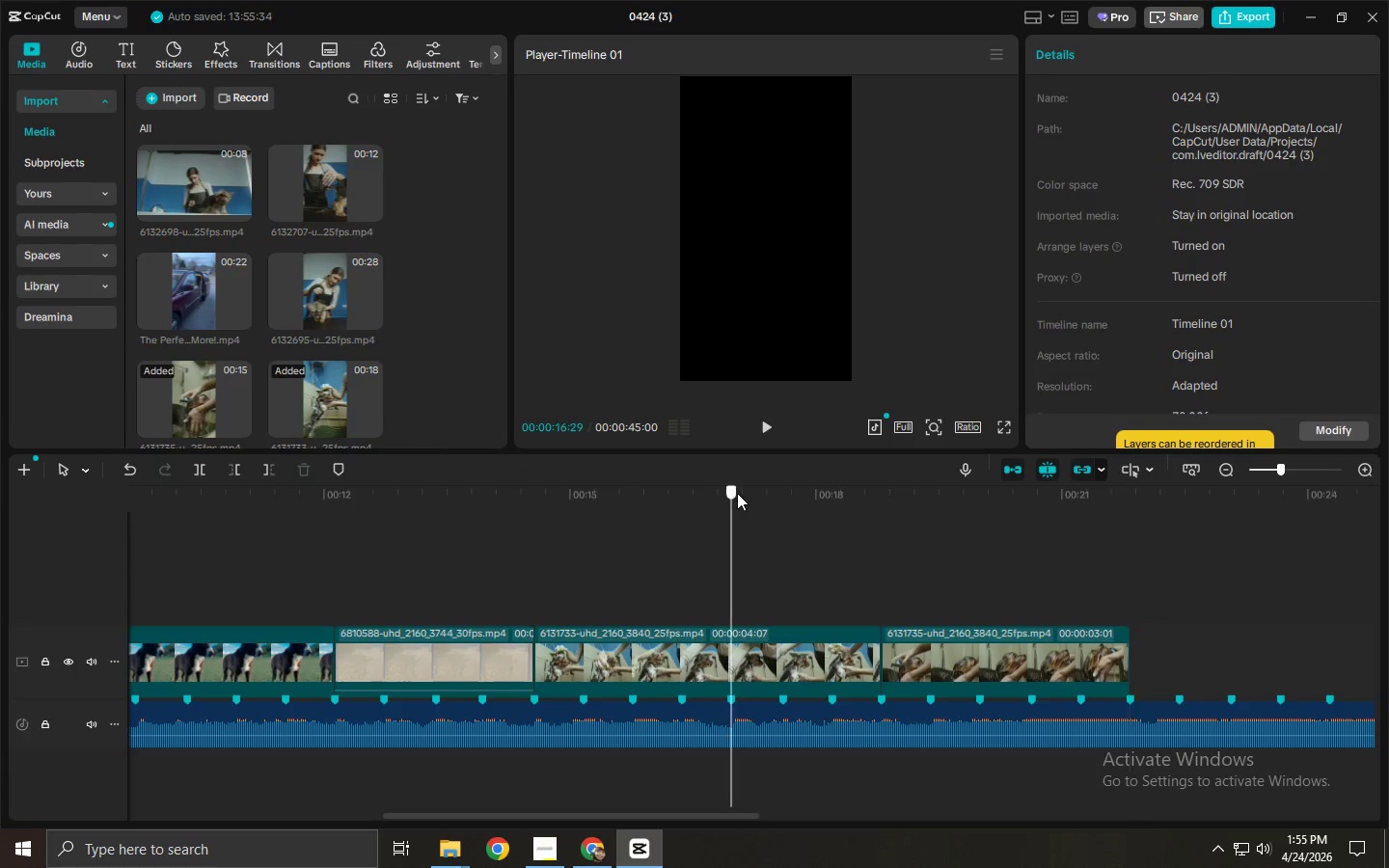 
key(Space)
 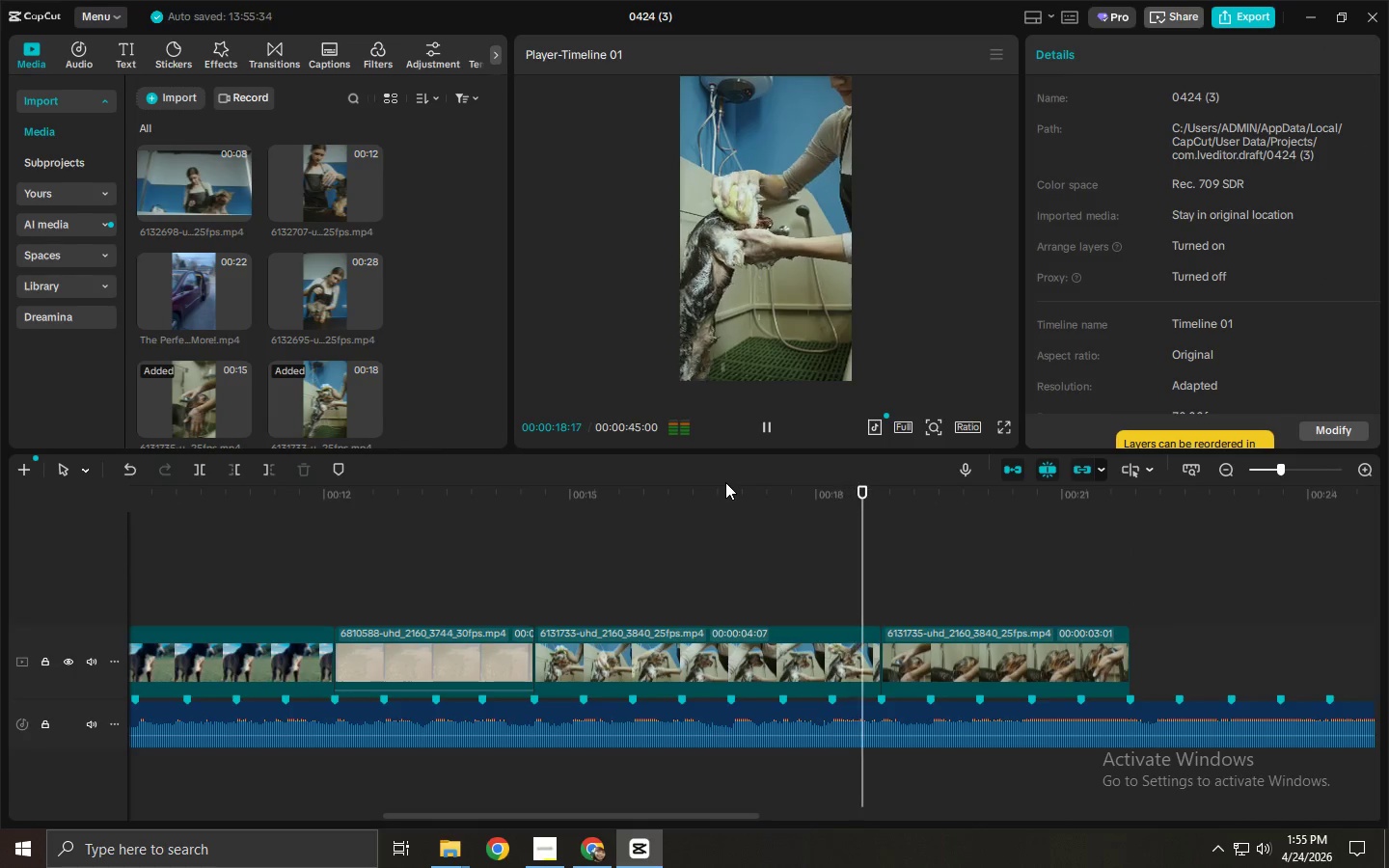 
key(Space)
 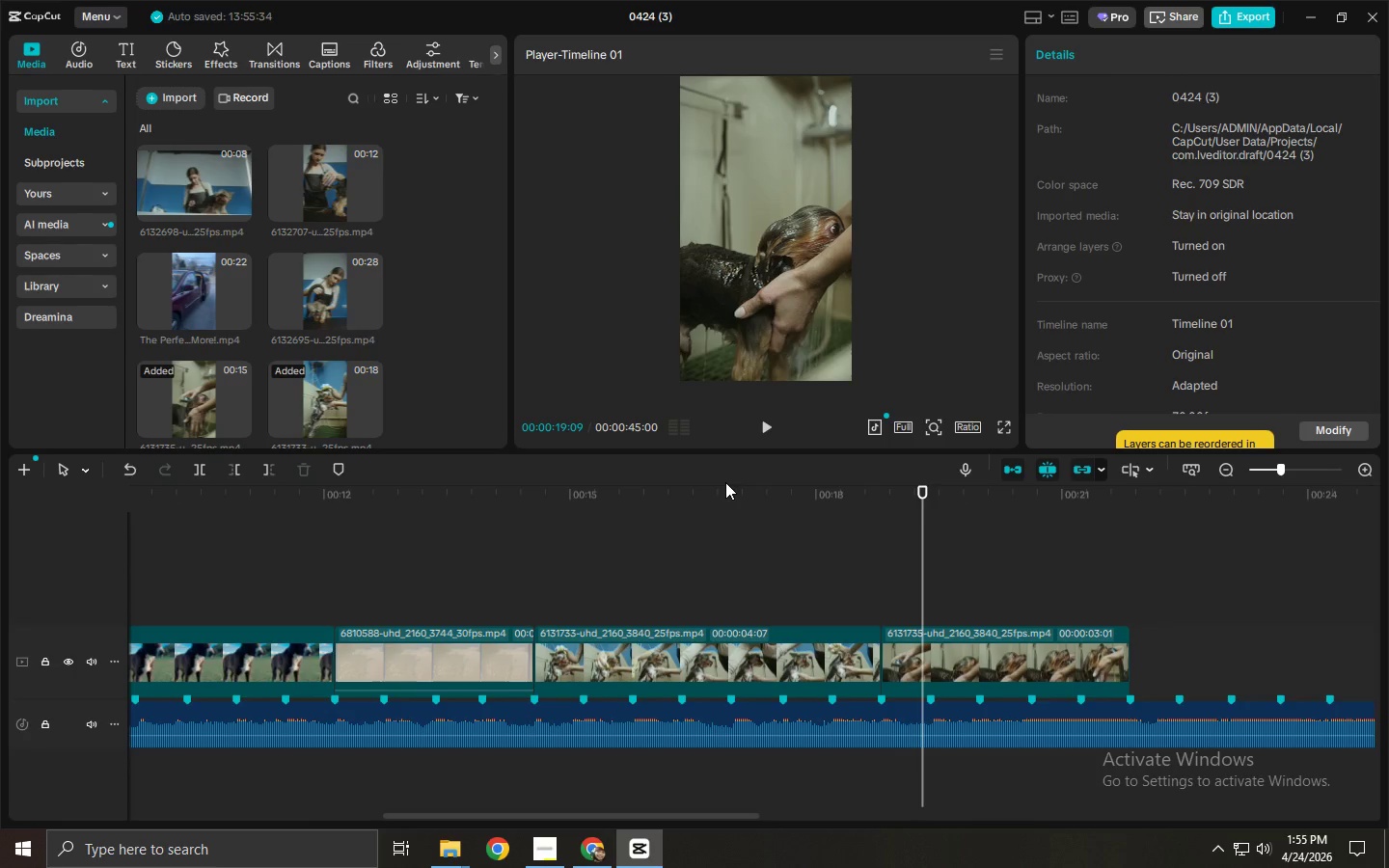 
wait(9.06)
 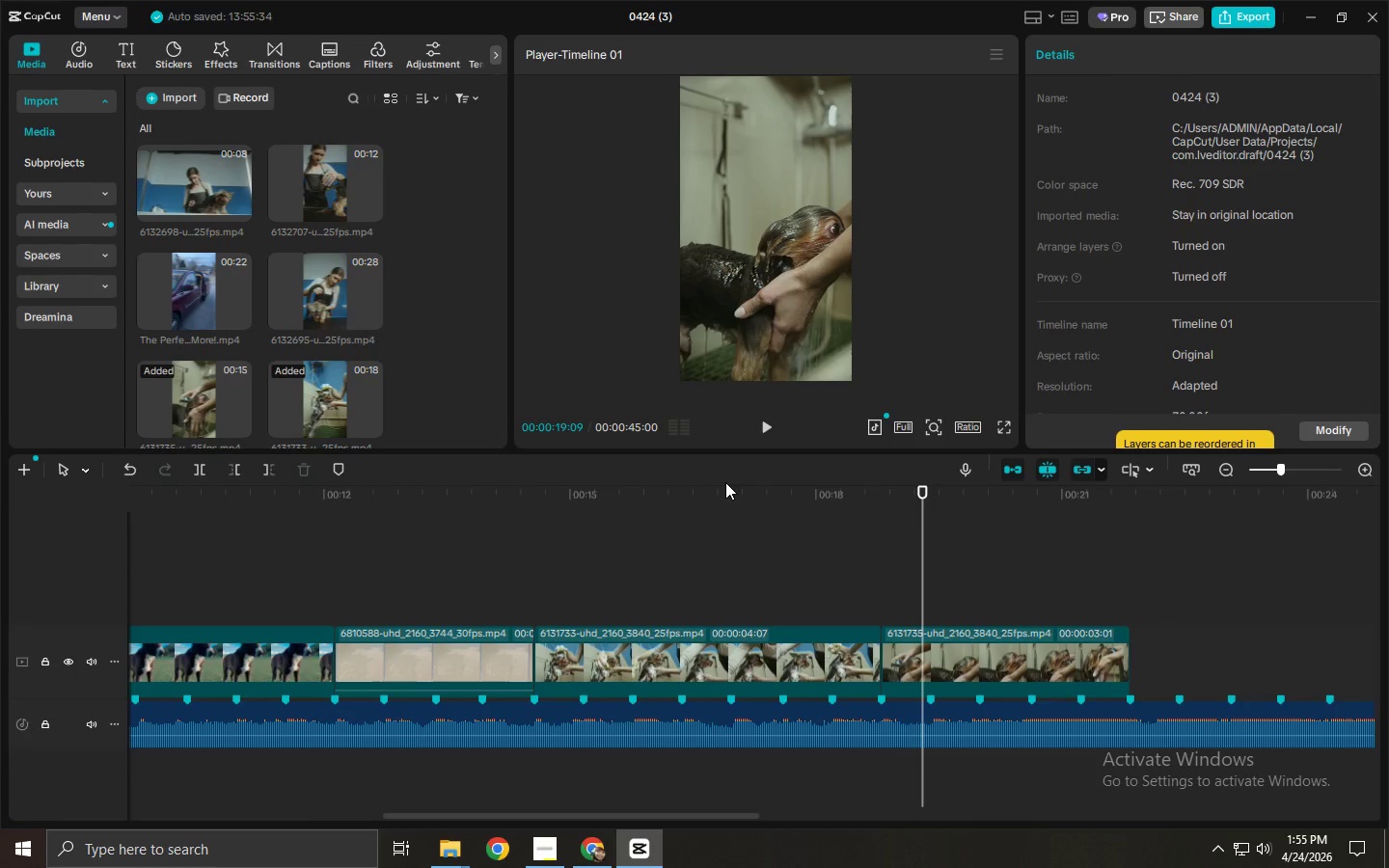 
scroll: coordinate [408, 328], scroll_direction: down, amount: 6.0
 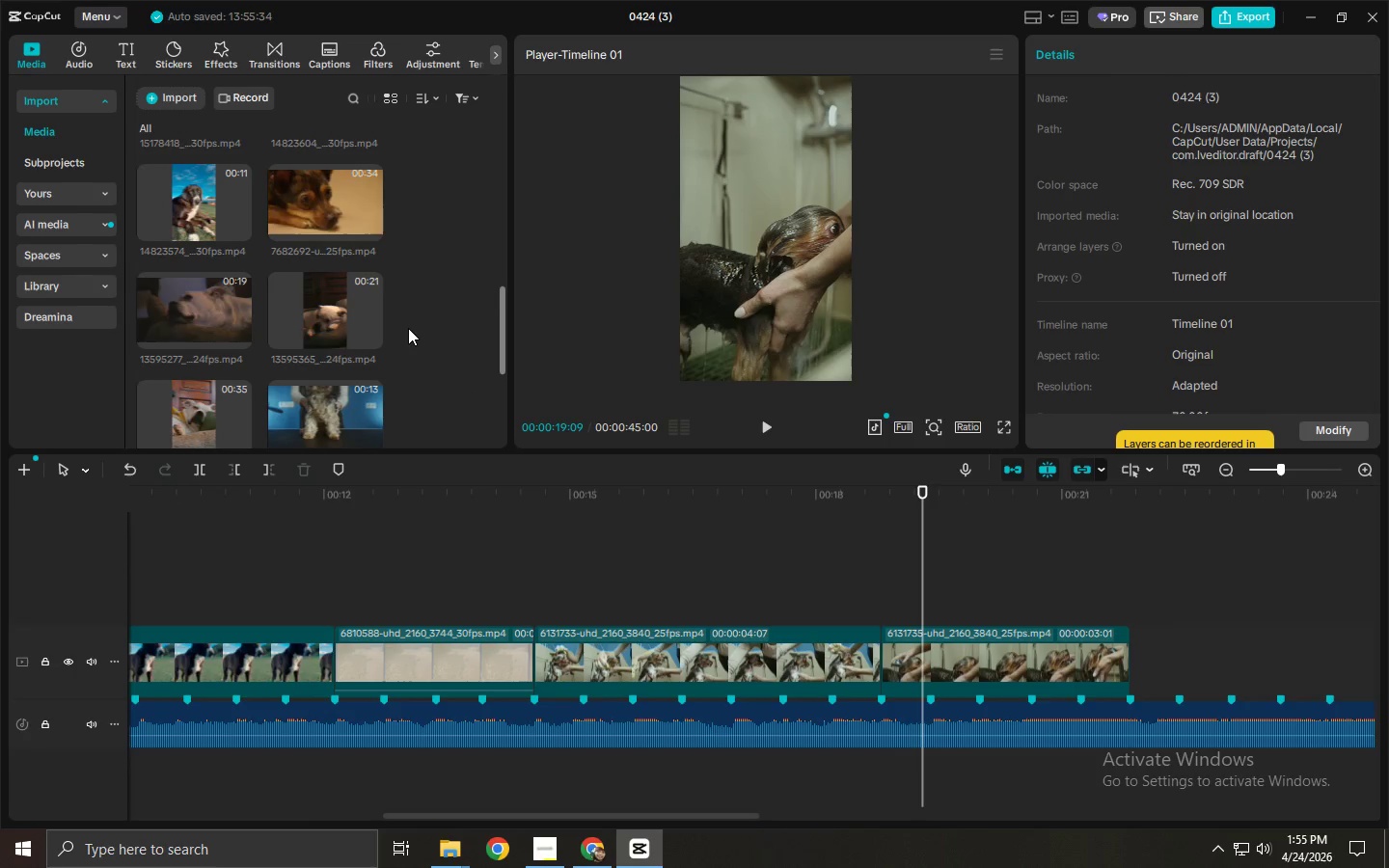 
scroll: coordinate [407, 327], scroll_direction: up, amount: 7.0
 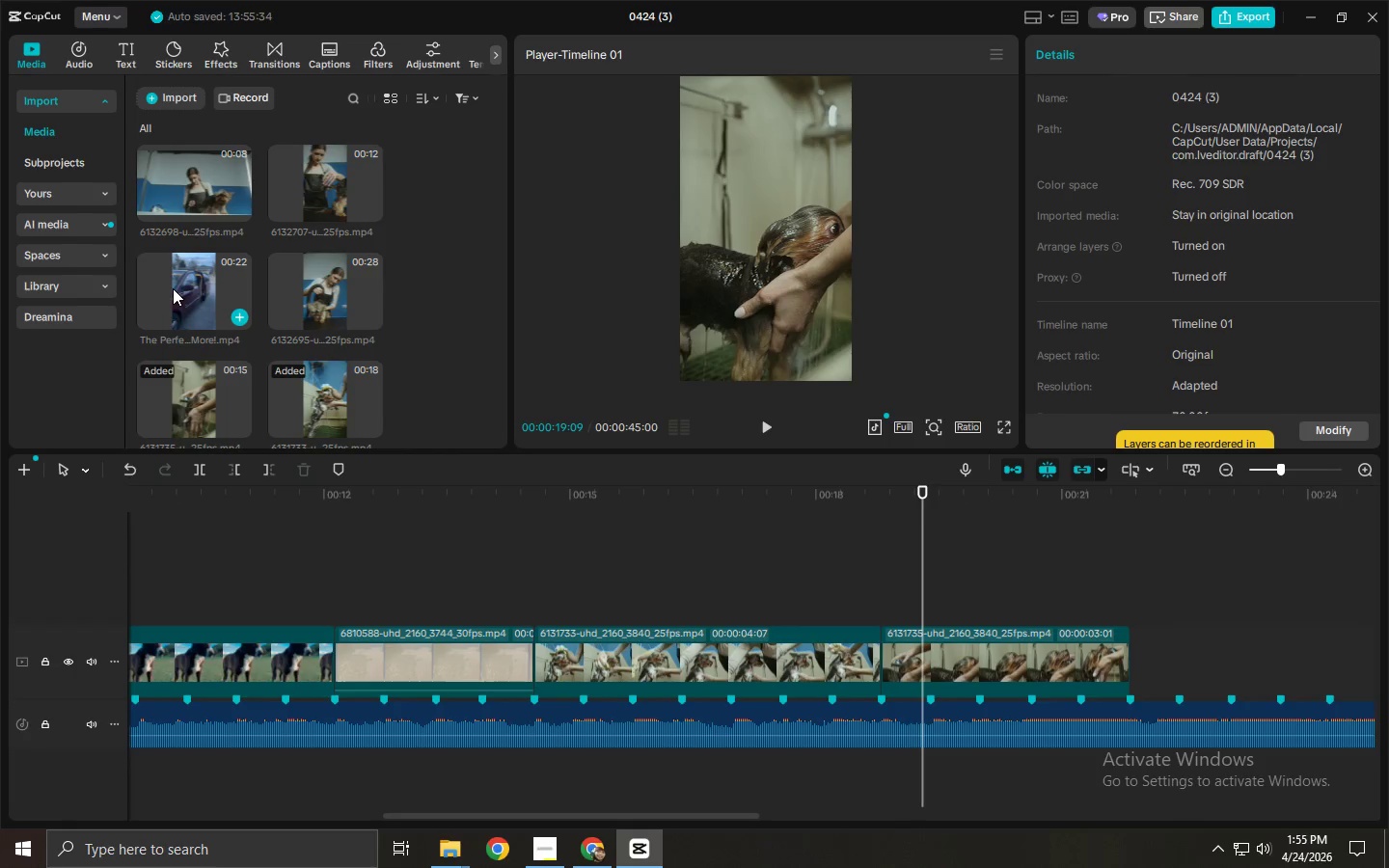 
left_click_drag(start_coordinate=[175, 288], to_coordinate=[1138, 657])
 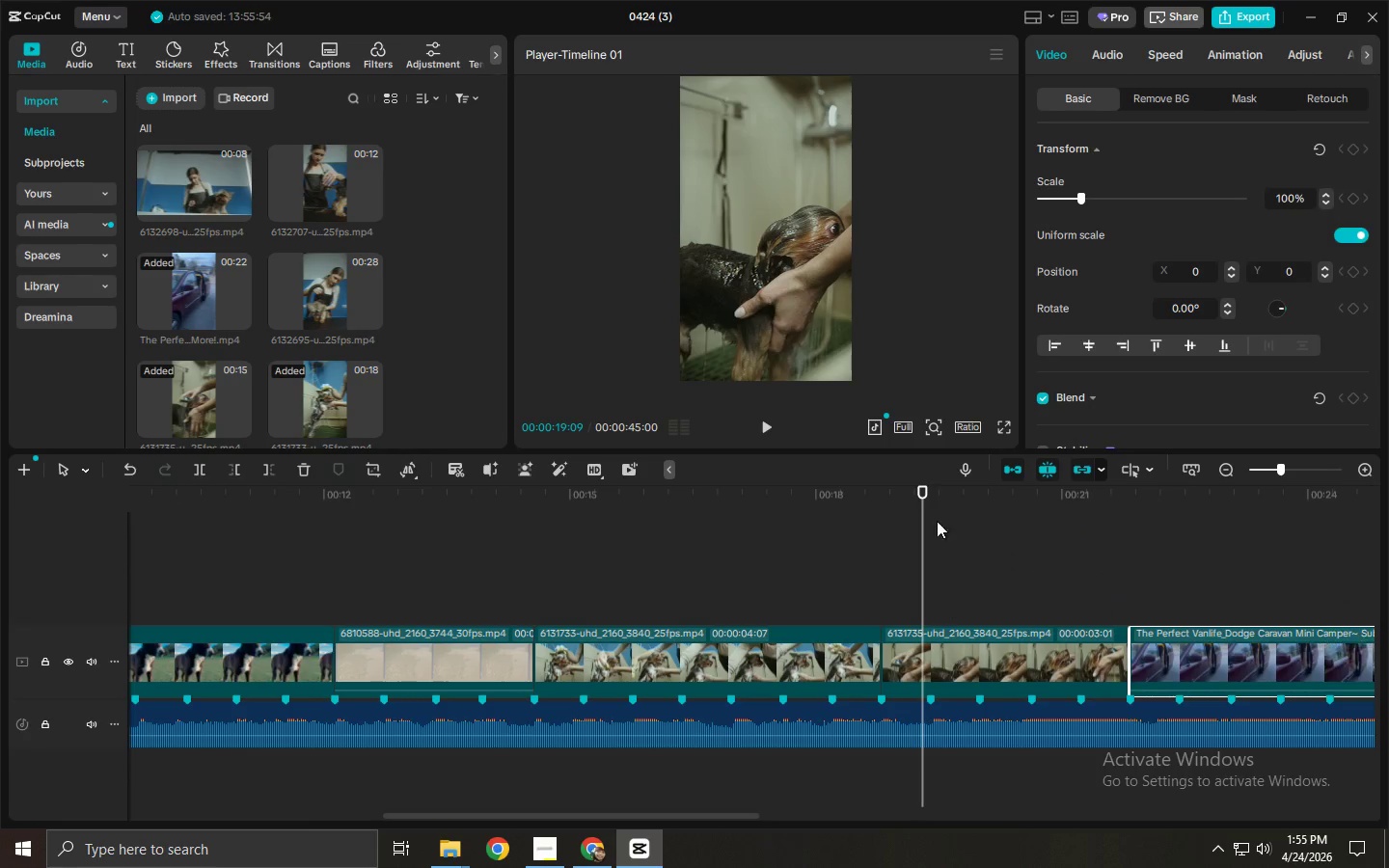 
left_click_drag(start_coordinate=[930, 502], to_coordinate=[1136, 532])
 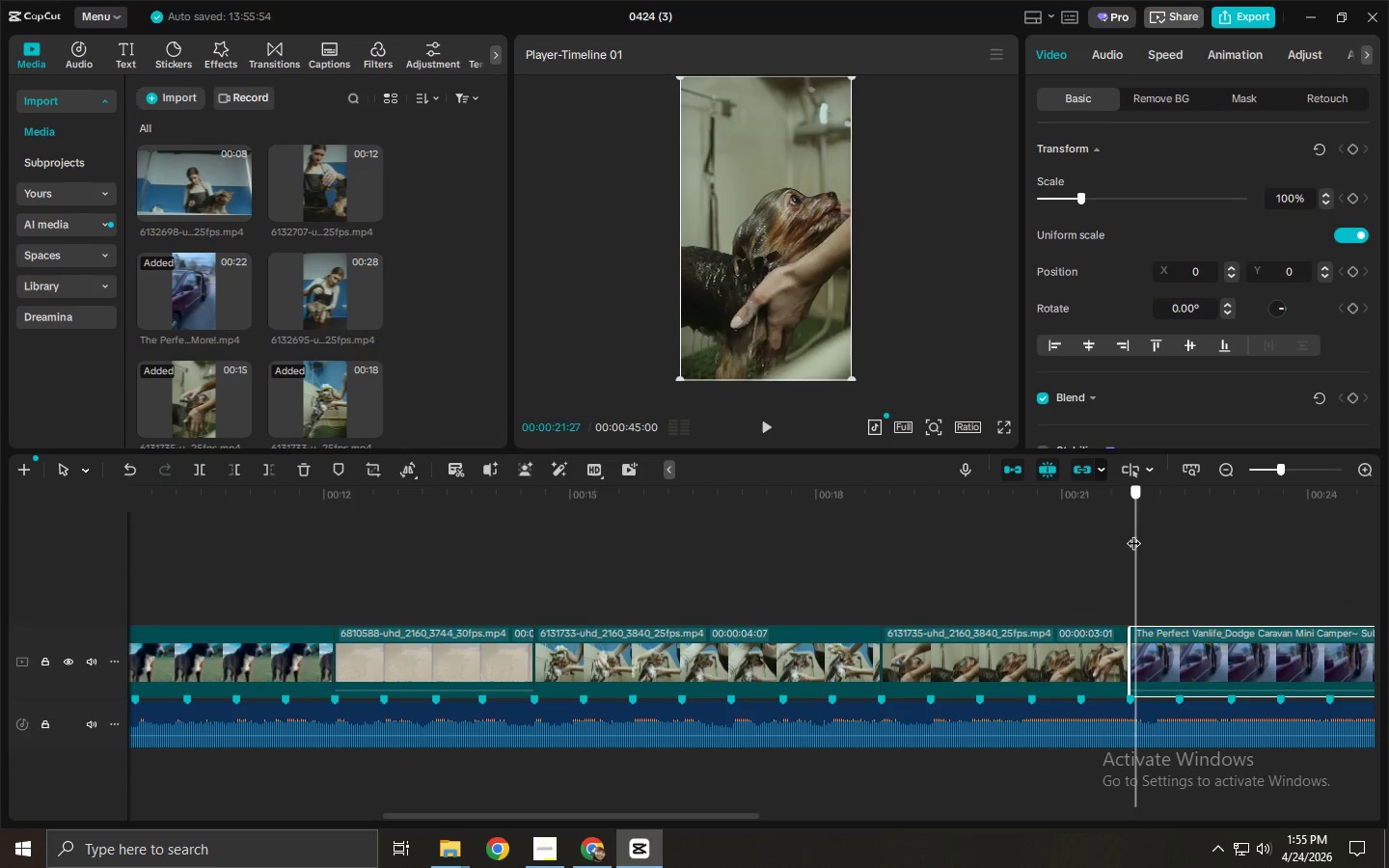 
key(Space)
 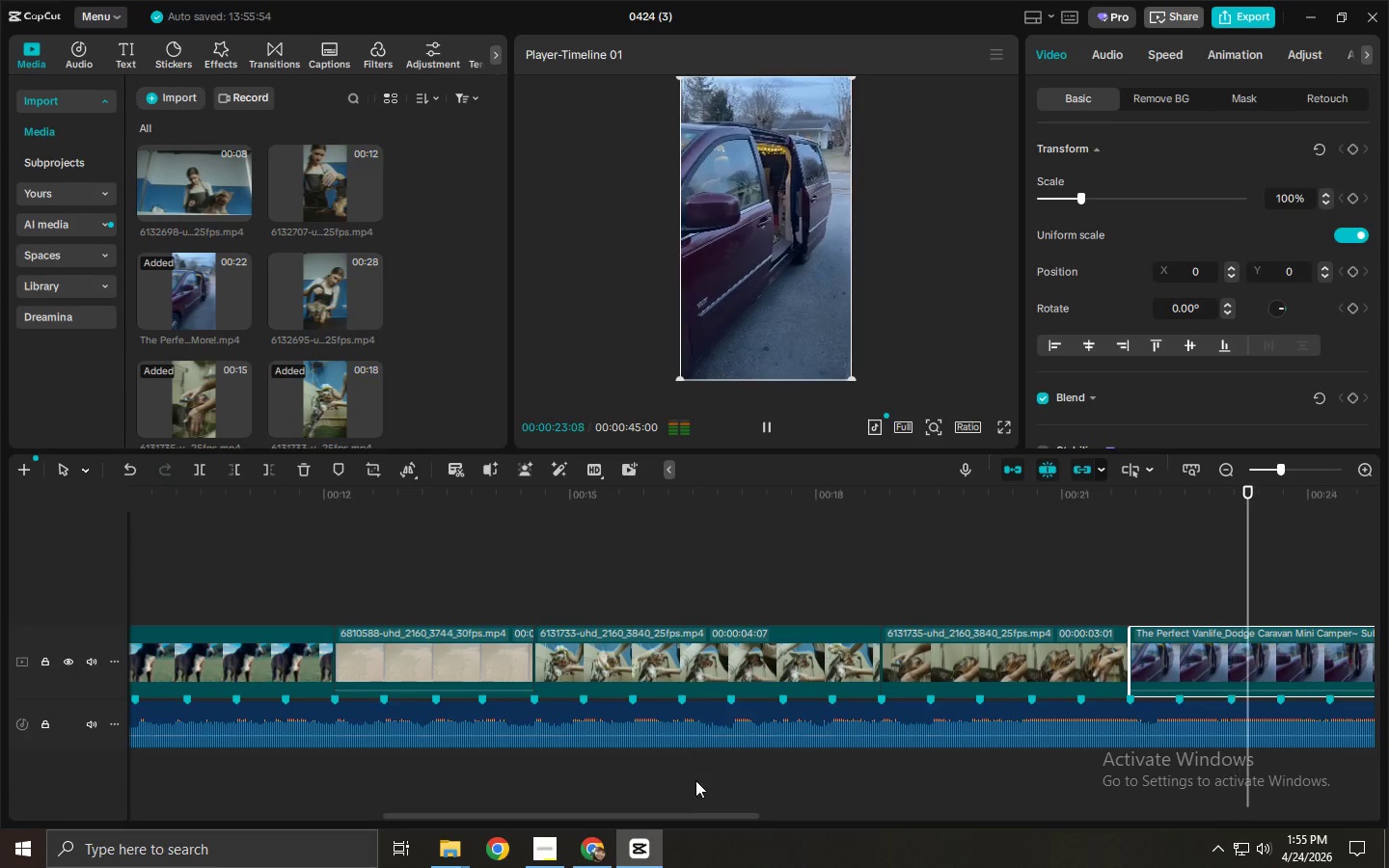 
left_click_drag(start_coordinate=[699, 815], to_coordinate=[768, 820])
 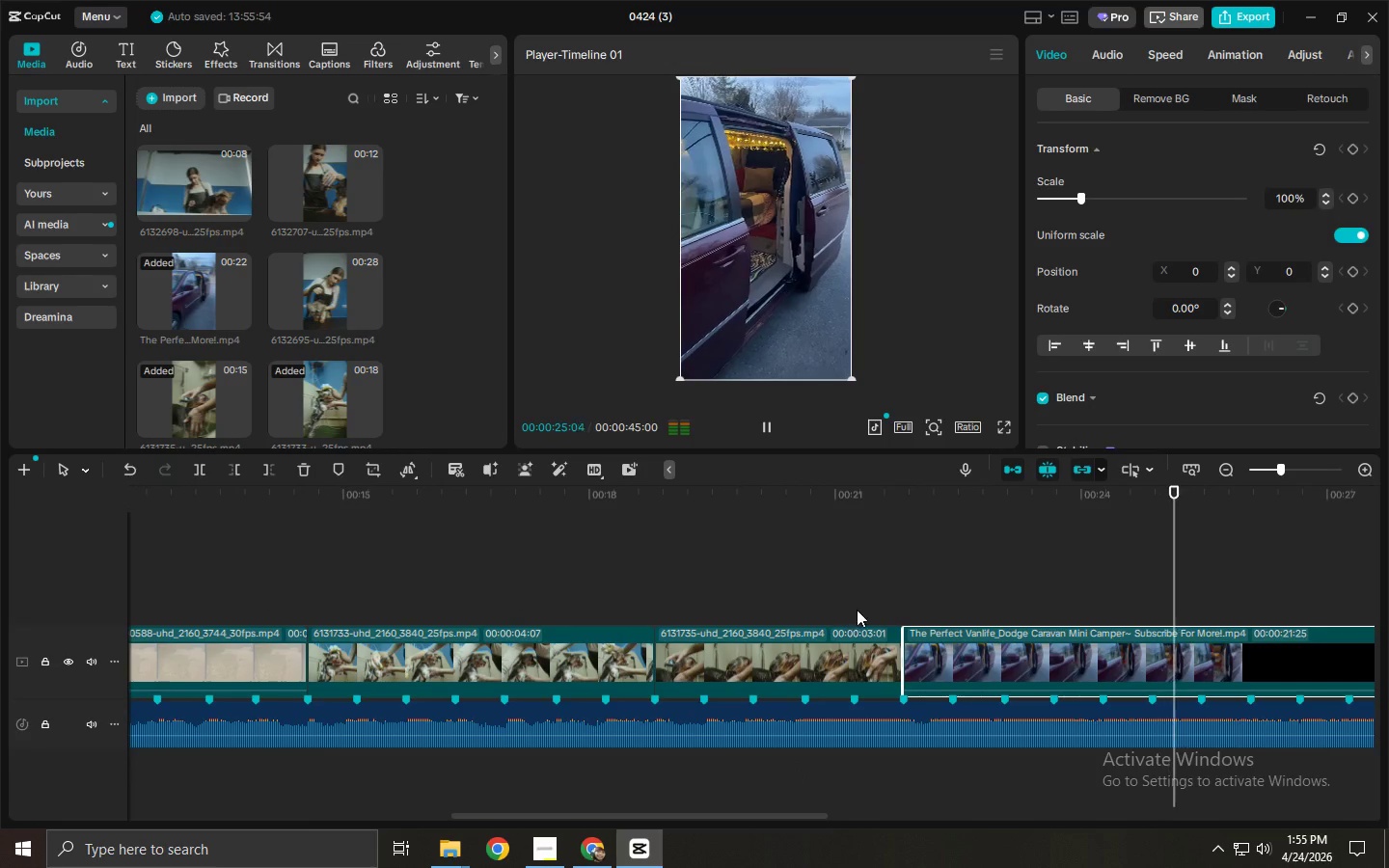 
key(Space)
 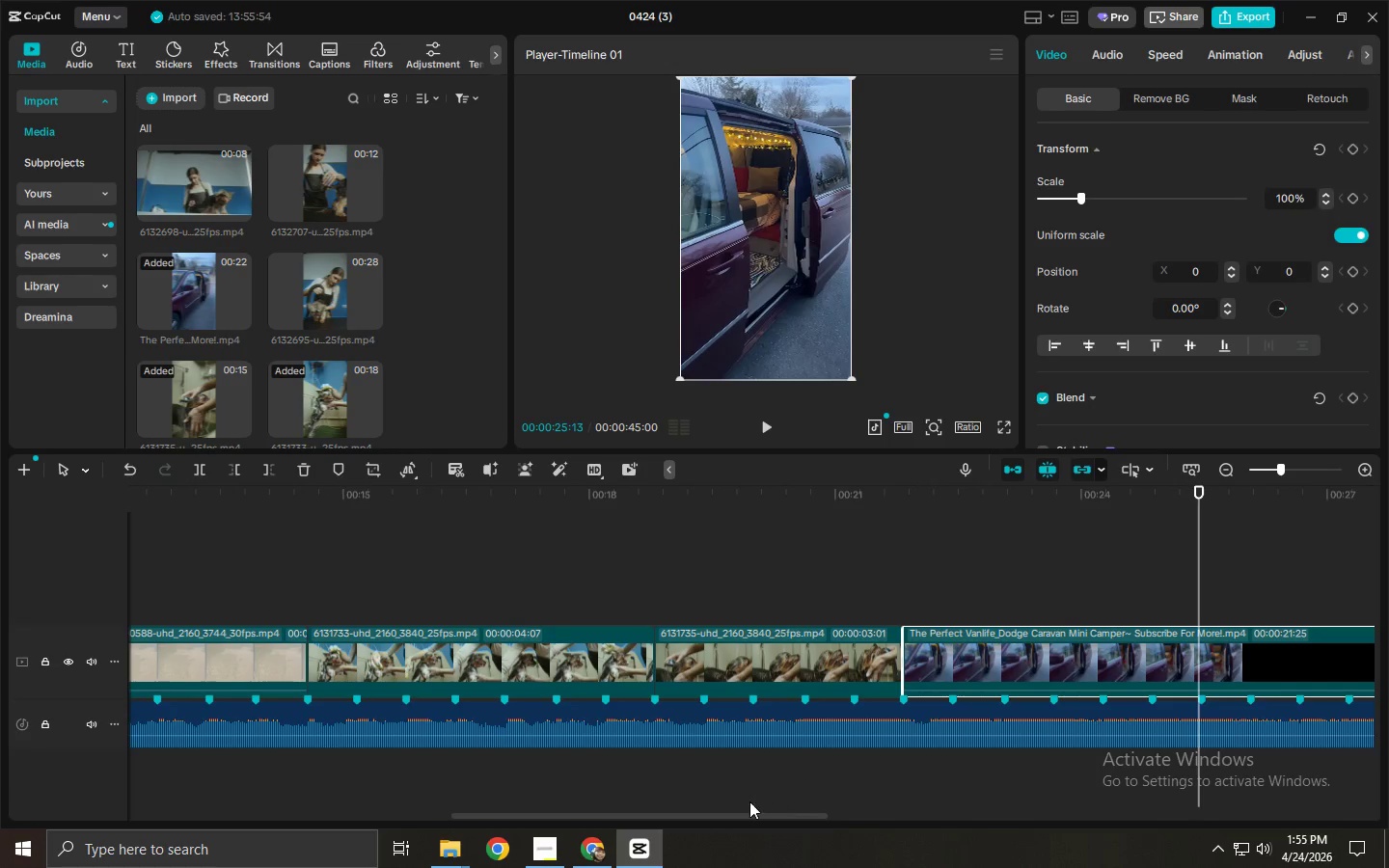 
left_click_drag(start_coordinate=[745, 814], to_coordinate=[860, 816])
 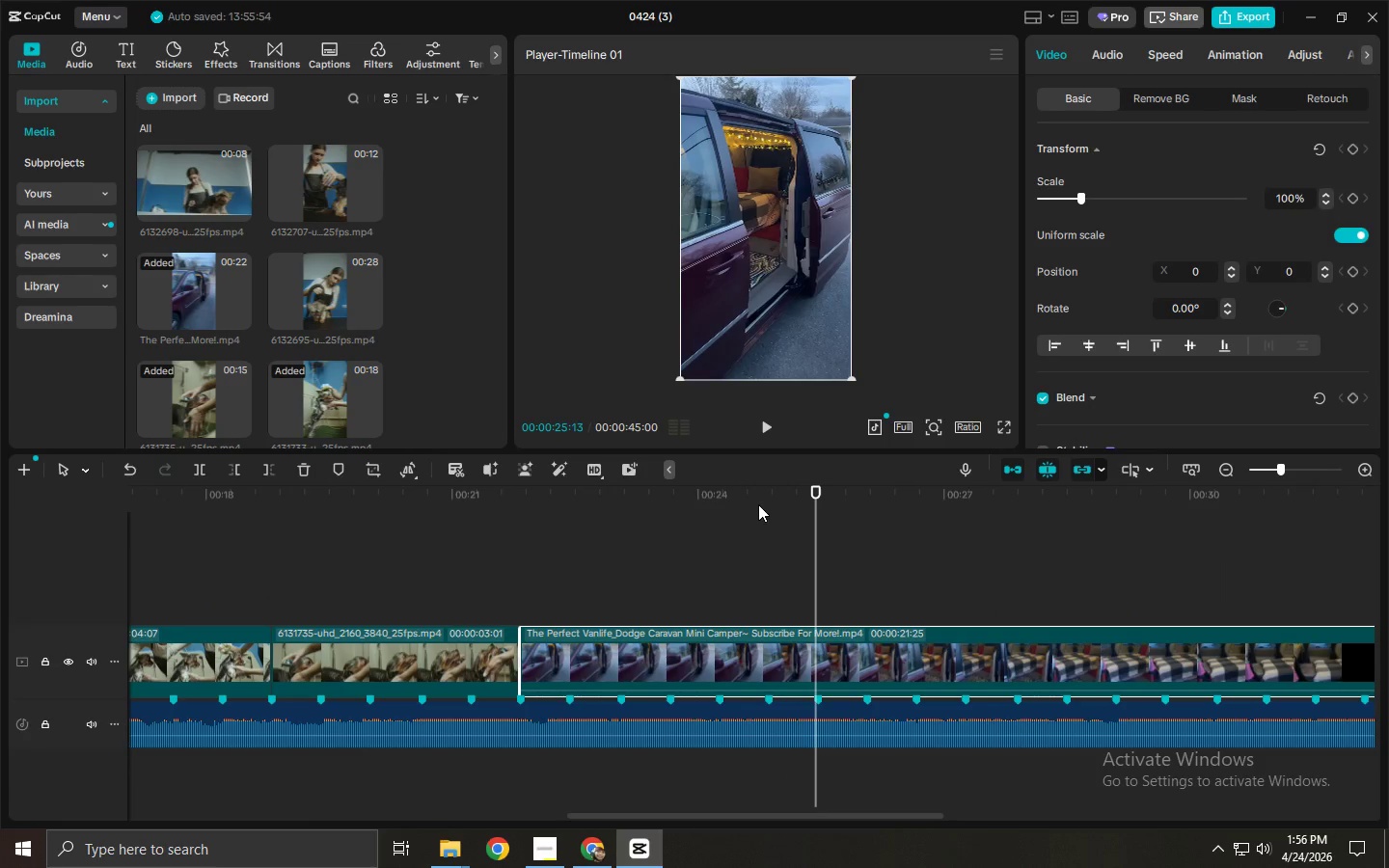 
left_click_drag(start_coordinate=[759, 495], to_coordinate=[911, 496])
 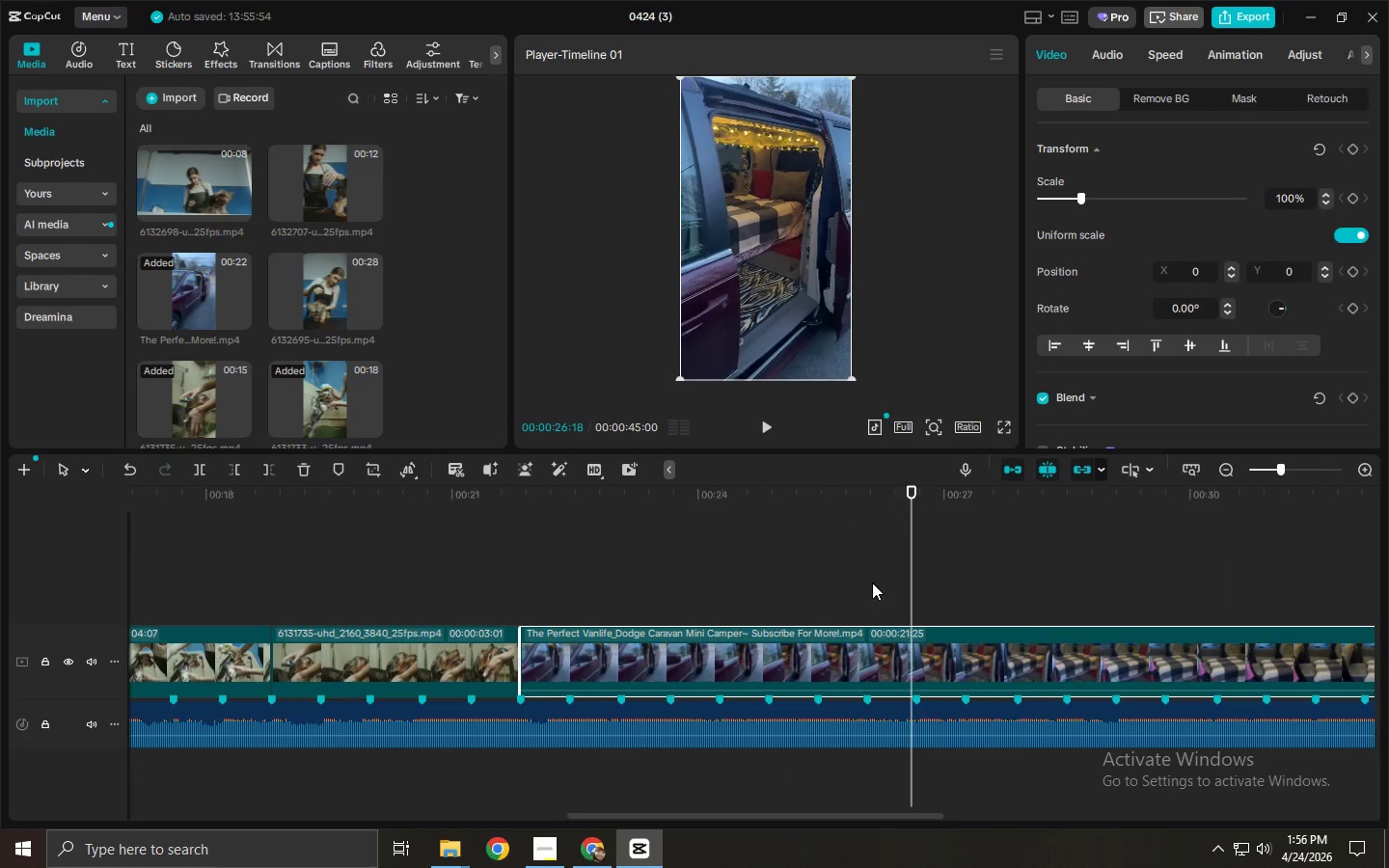 
key(Control+ControlLeft)
 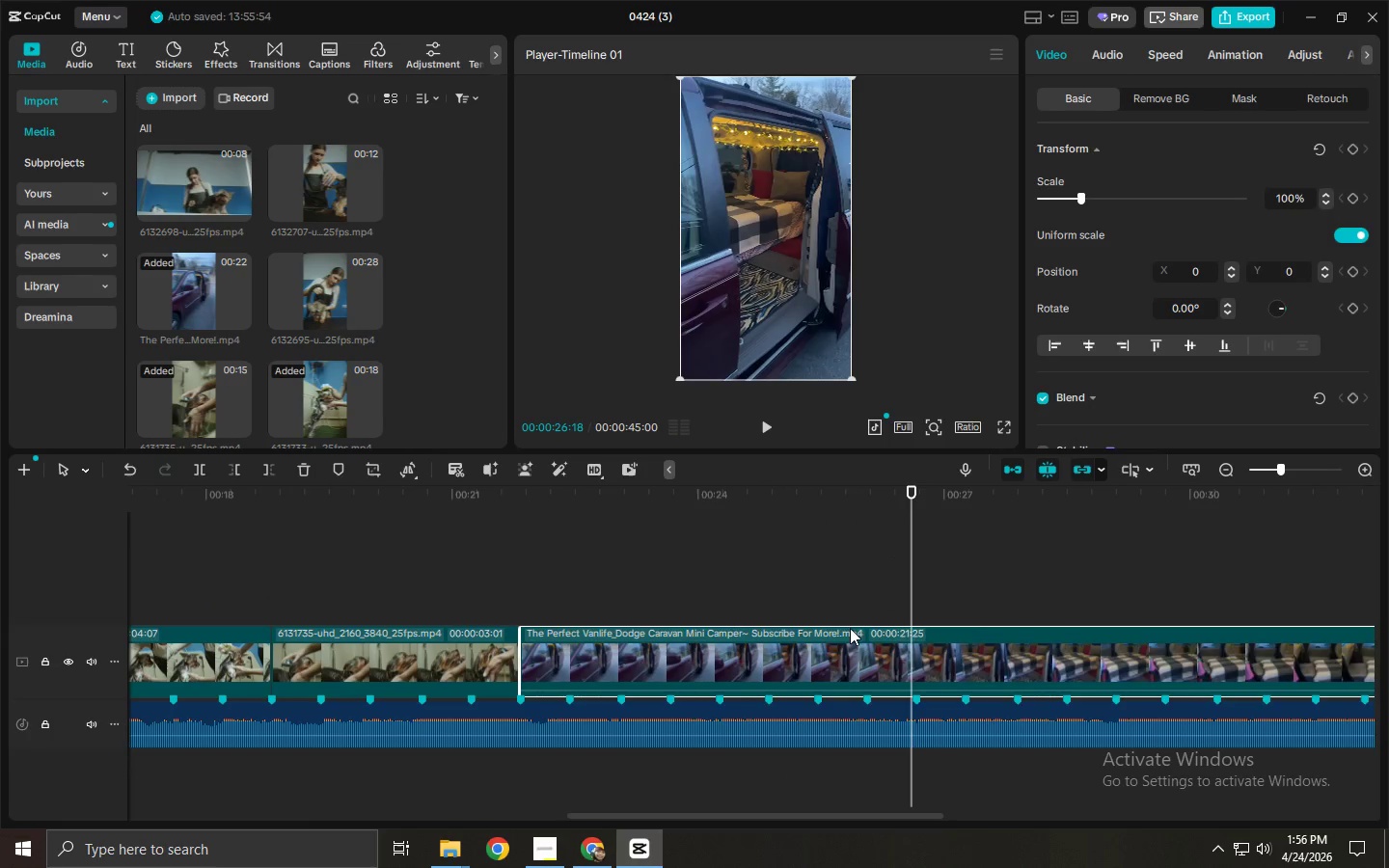 
key(Control+B)
 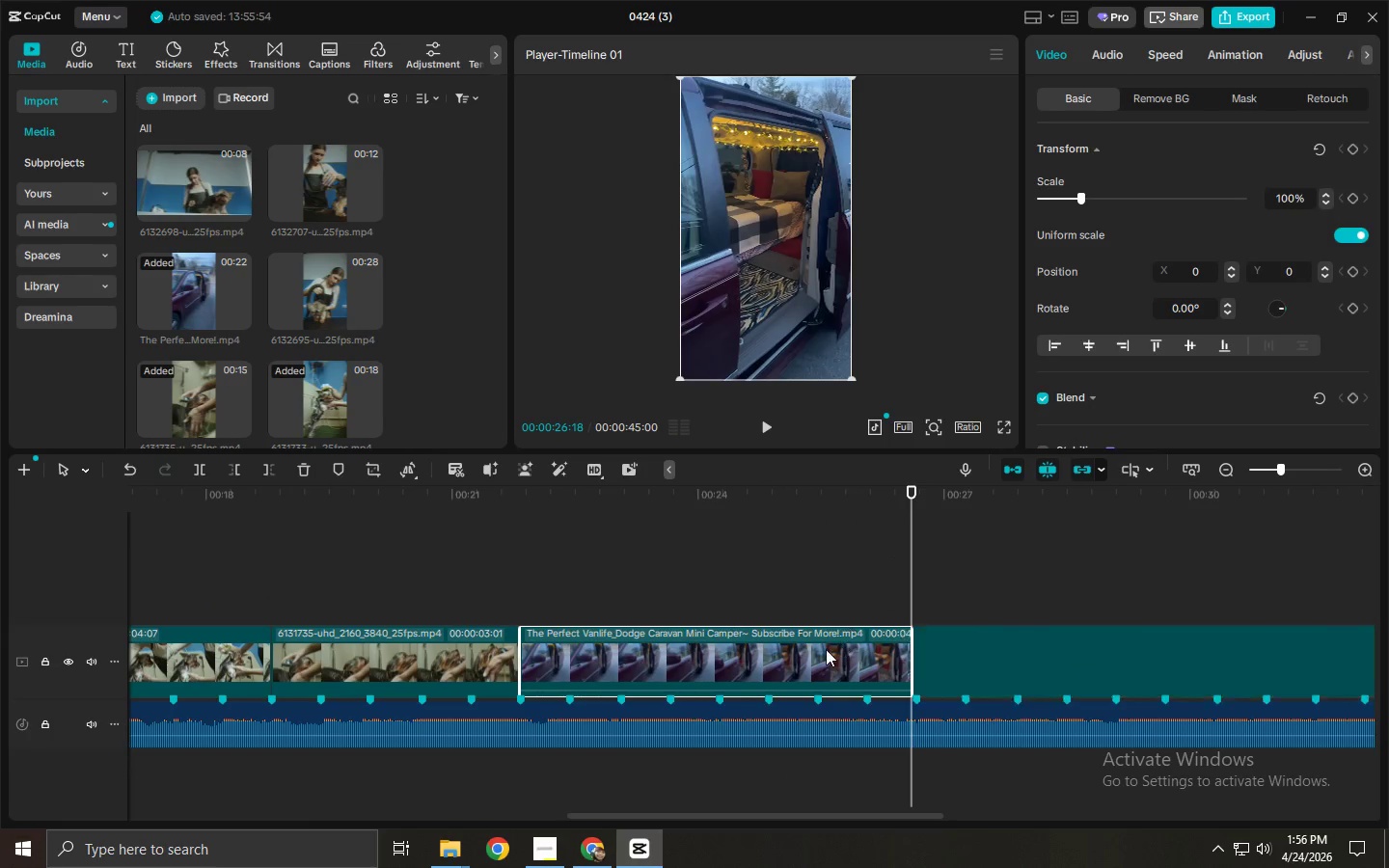 
left_click([826, 649])
 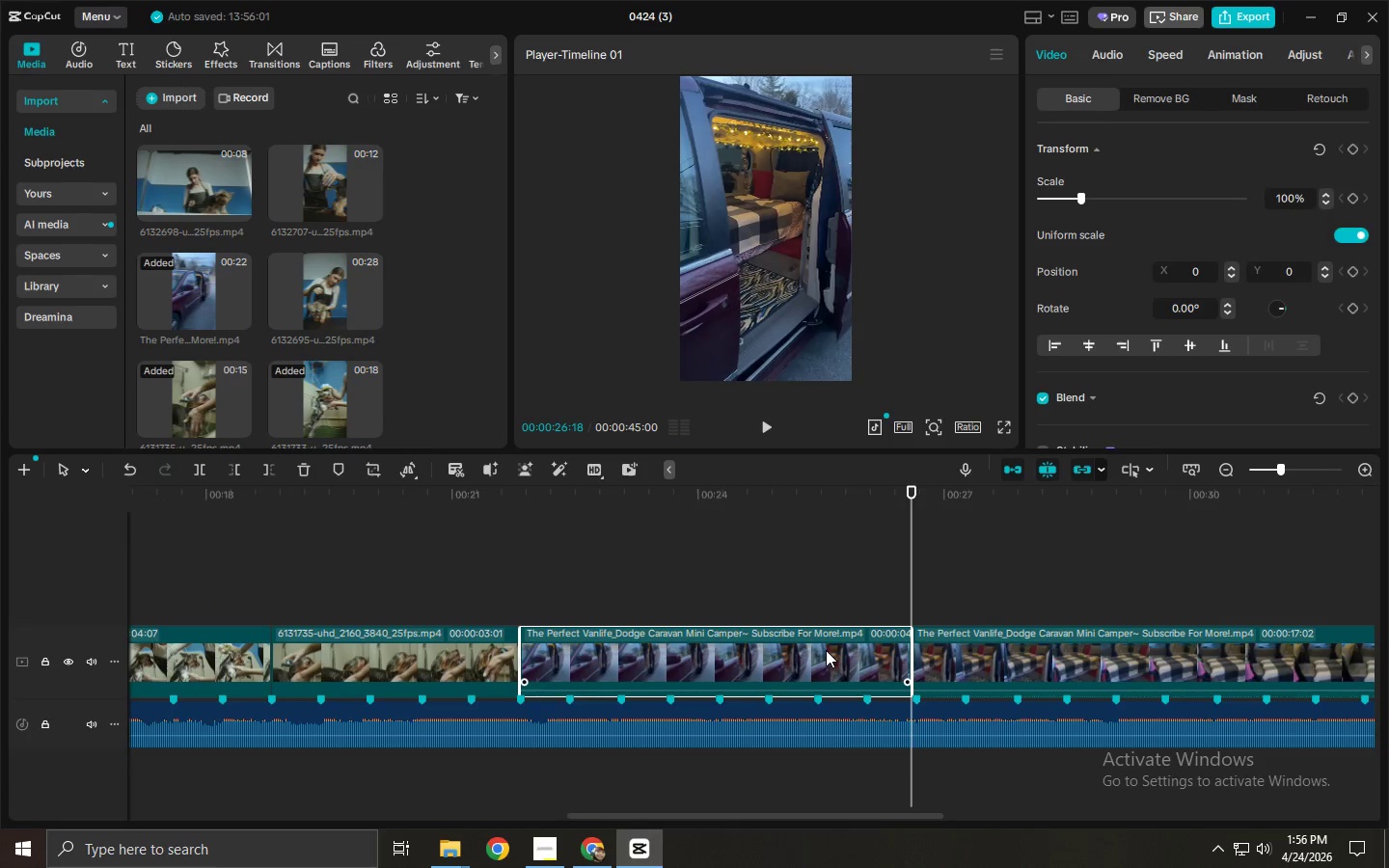 
key(Delete)
 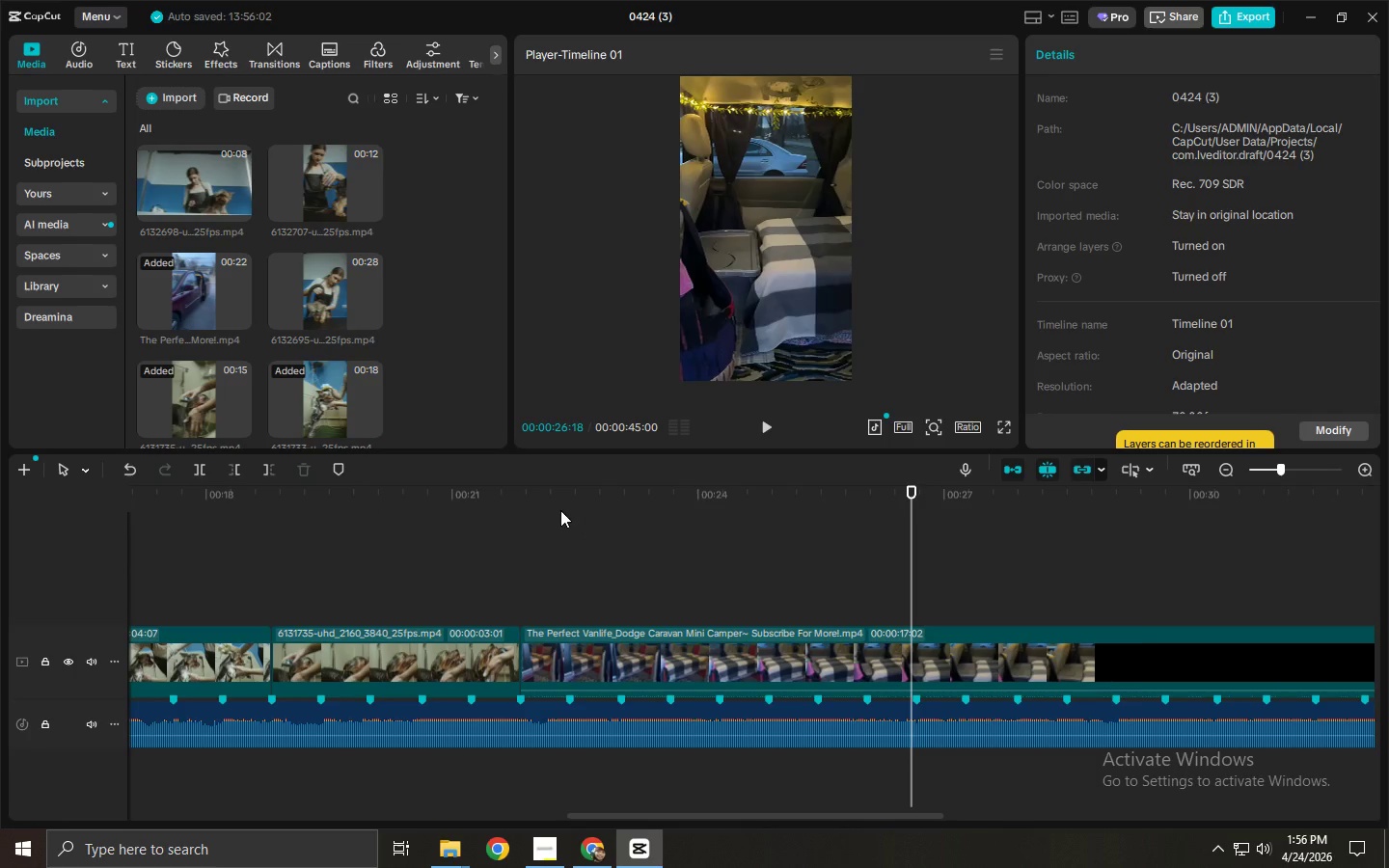 
left_click_drag(start_coordinate=[547, 498], to_coordinate=[658, 502])
 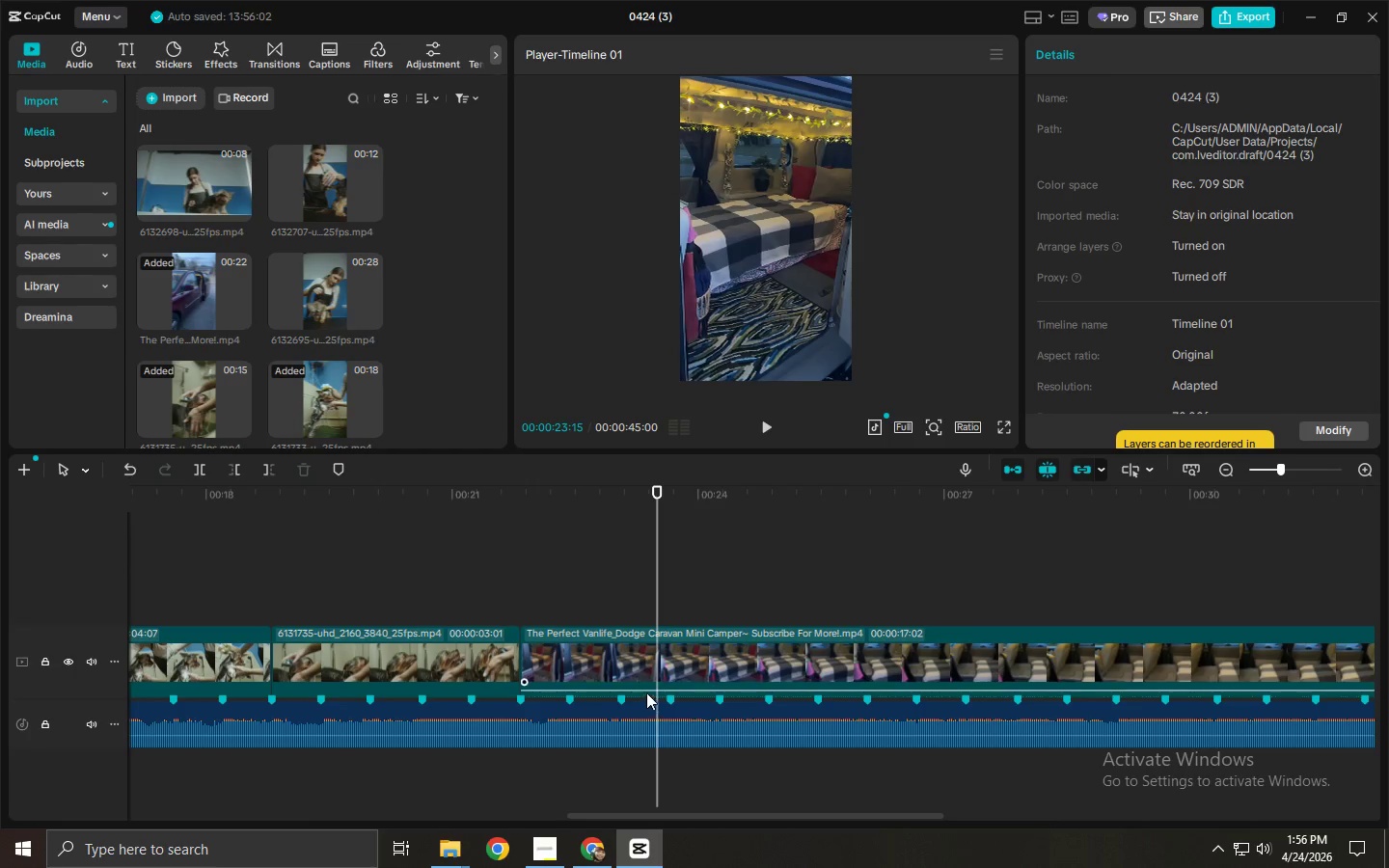 
left_click_drag(start_coordinate=[644, 692], to_coordinate=[643, 705])
 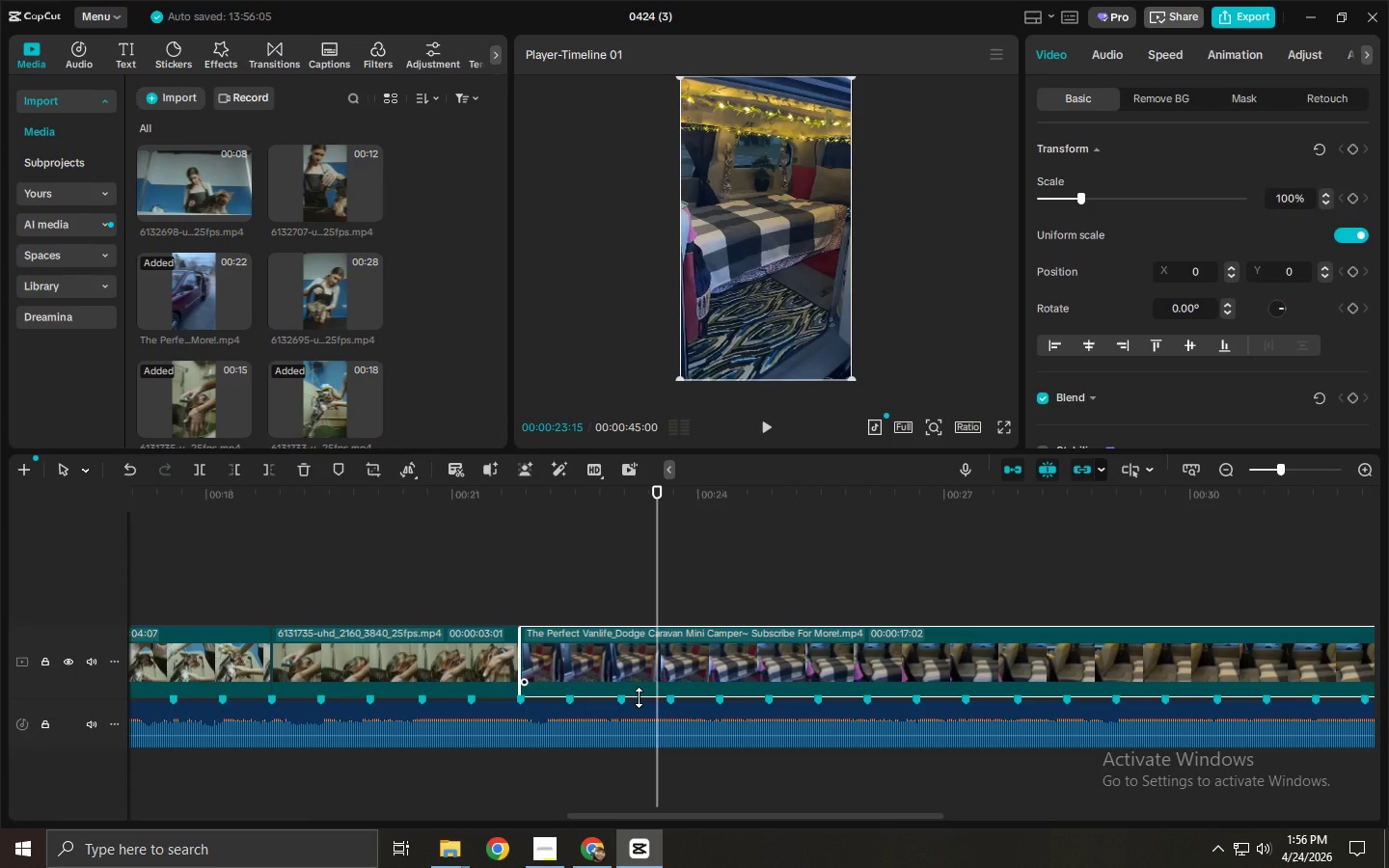 
wait(16.59)
 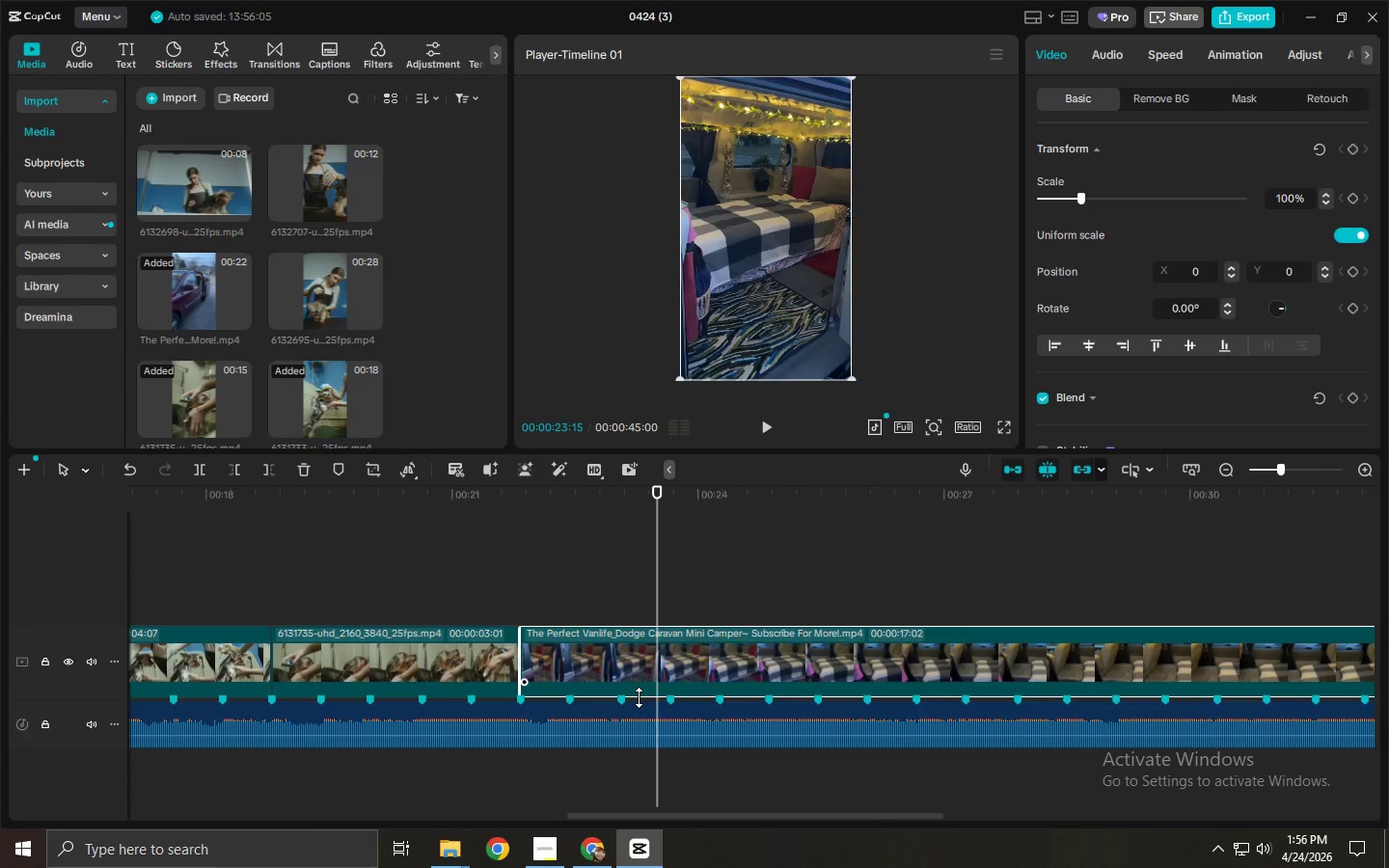 
left_click_drag(start_coordinate=[694, 502], to_coordinate=[818, 530])
 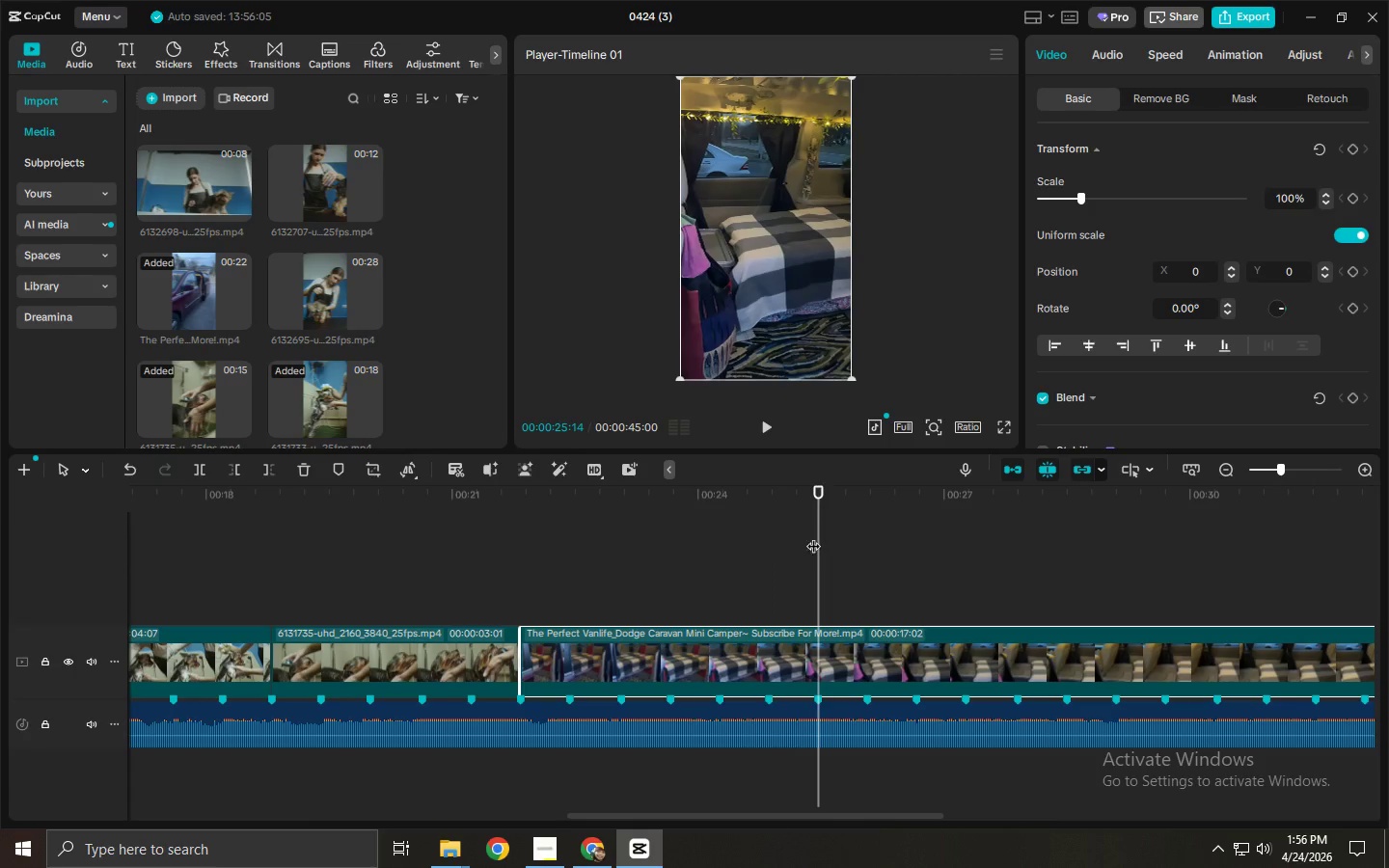 
key(Control+ControlLeft)
 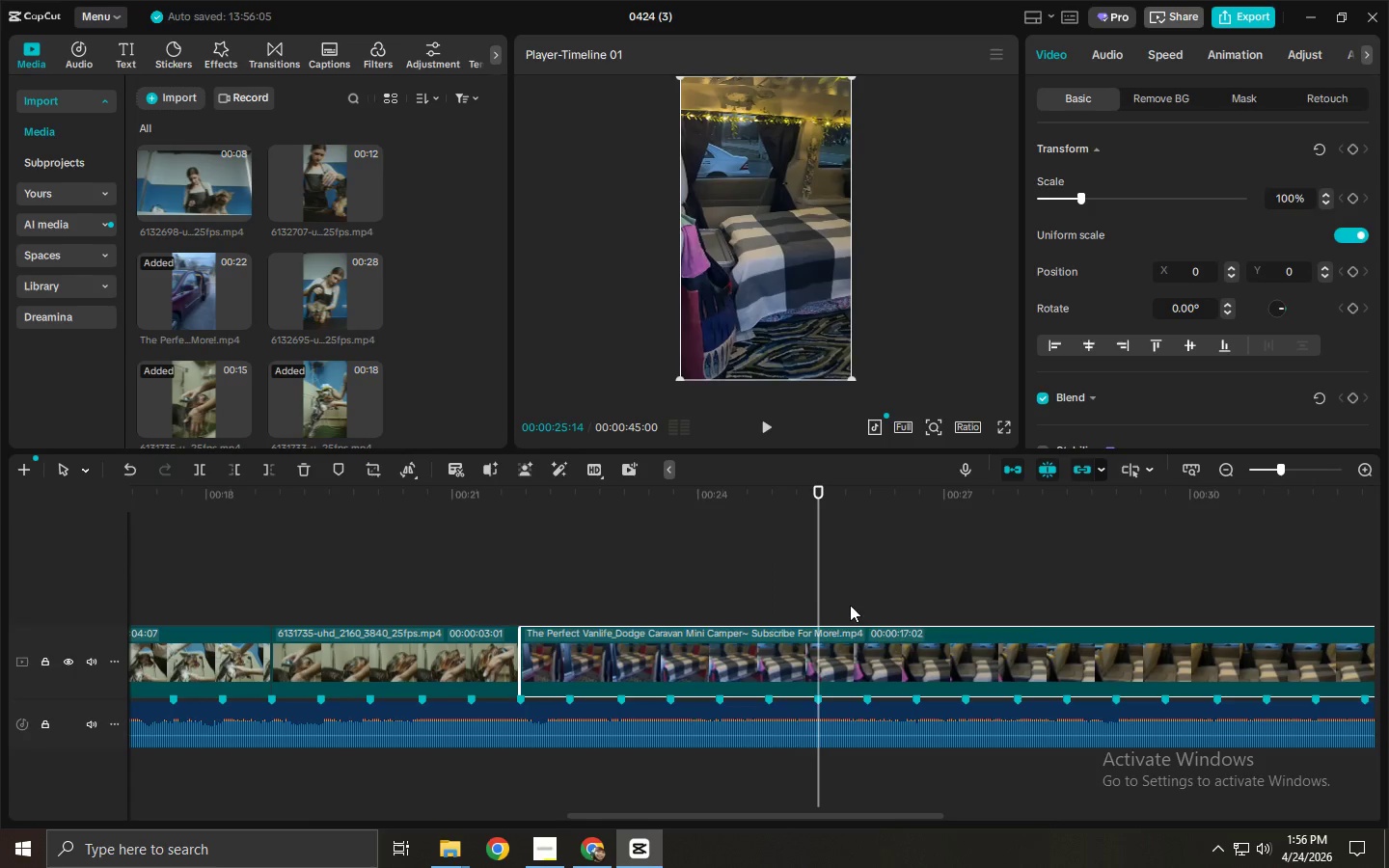 
key(Control+B)
 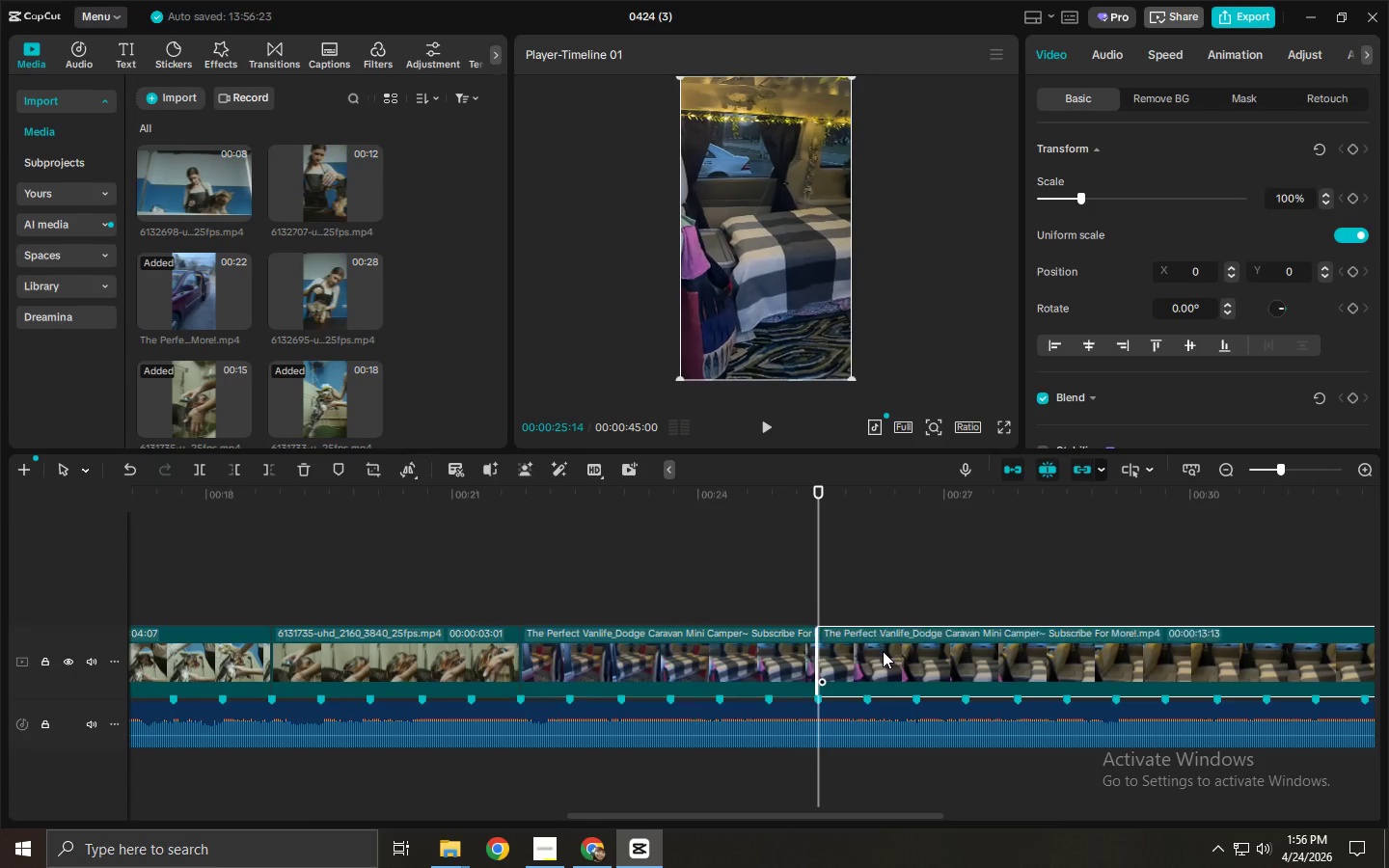 
left_click([883, 651])
 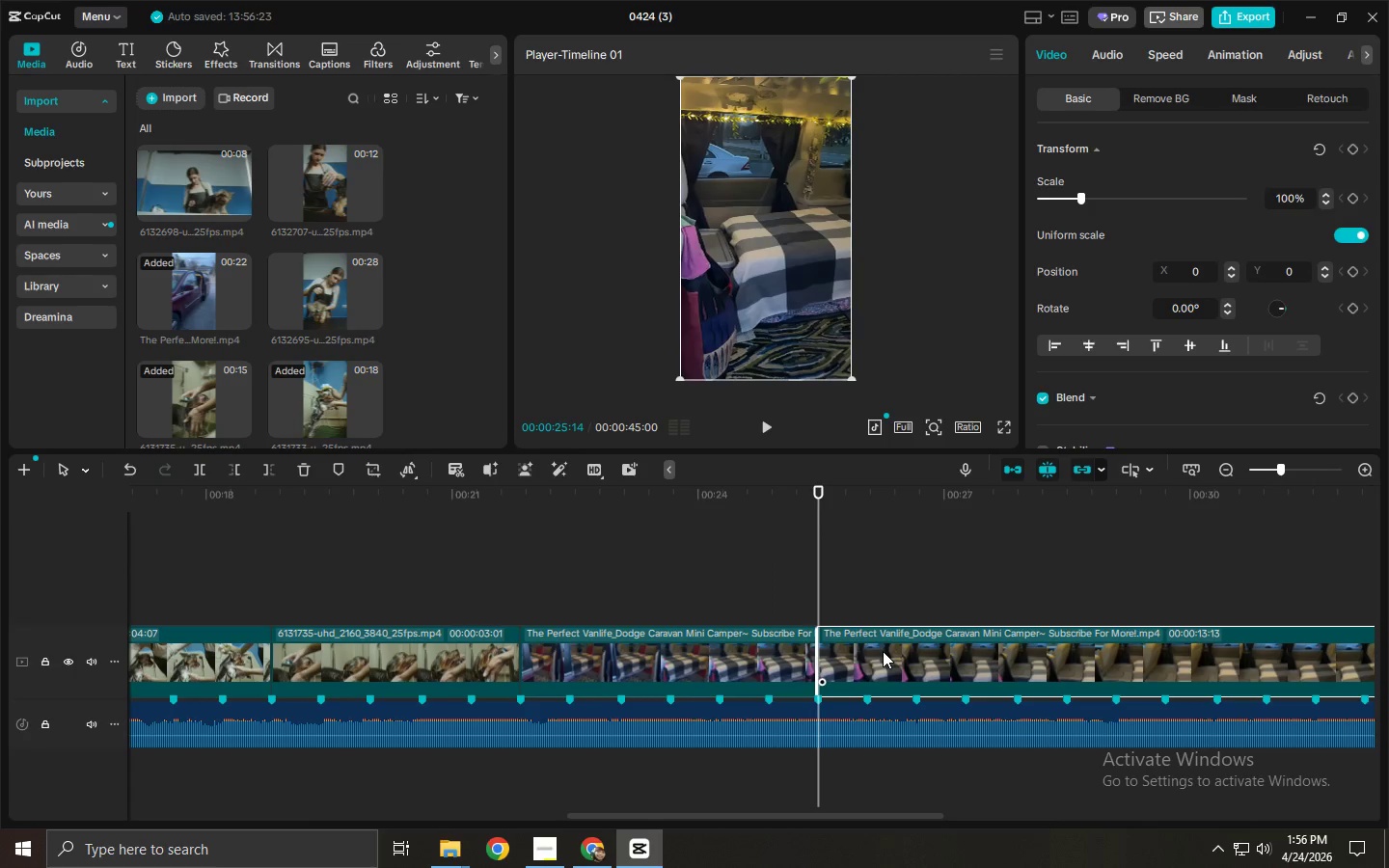 
key(Delete)
 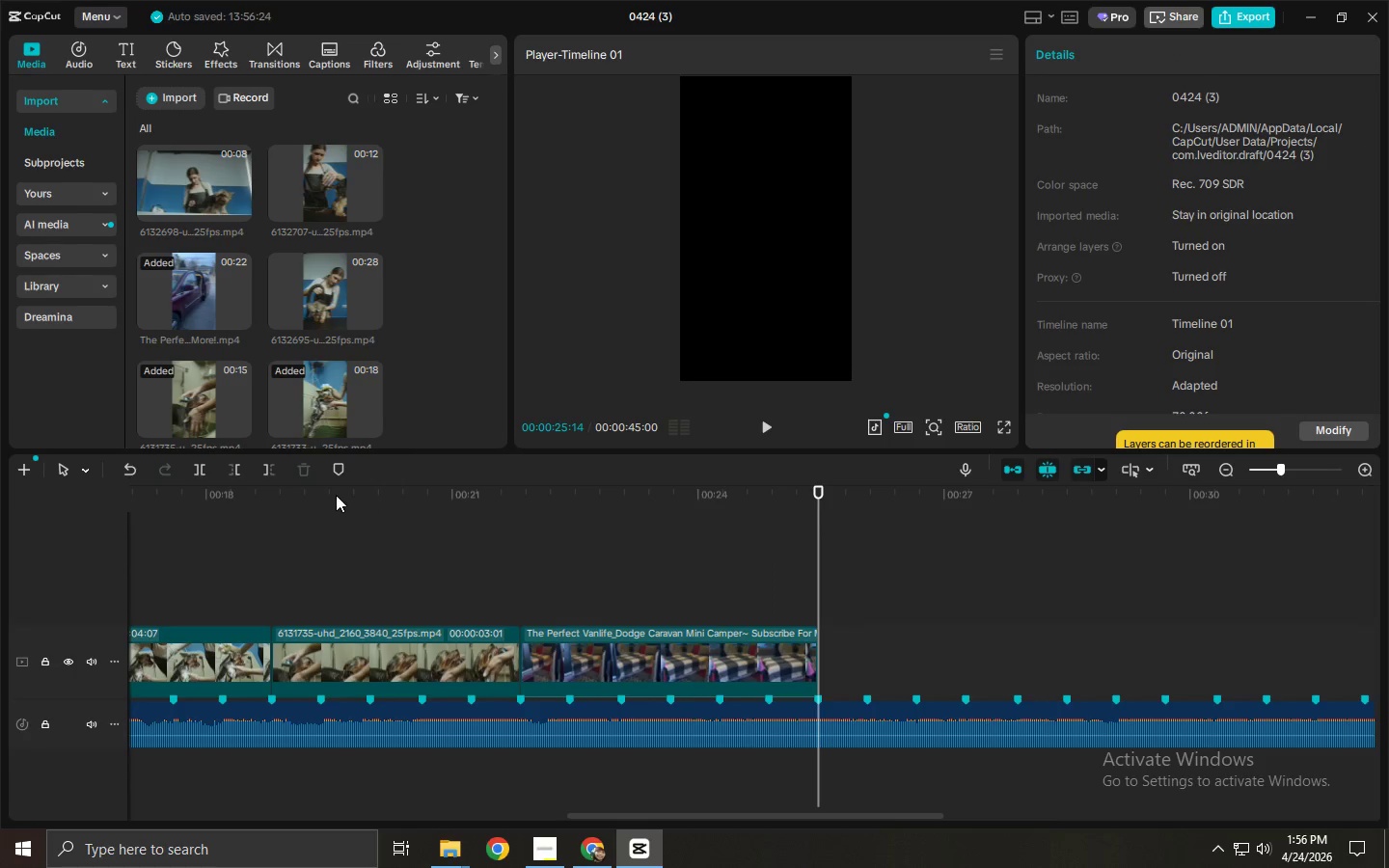 
scroll: coordinate [304, 291], scroll_direction: up, amount: 2.0
 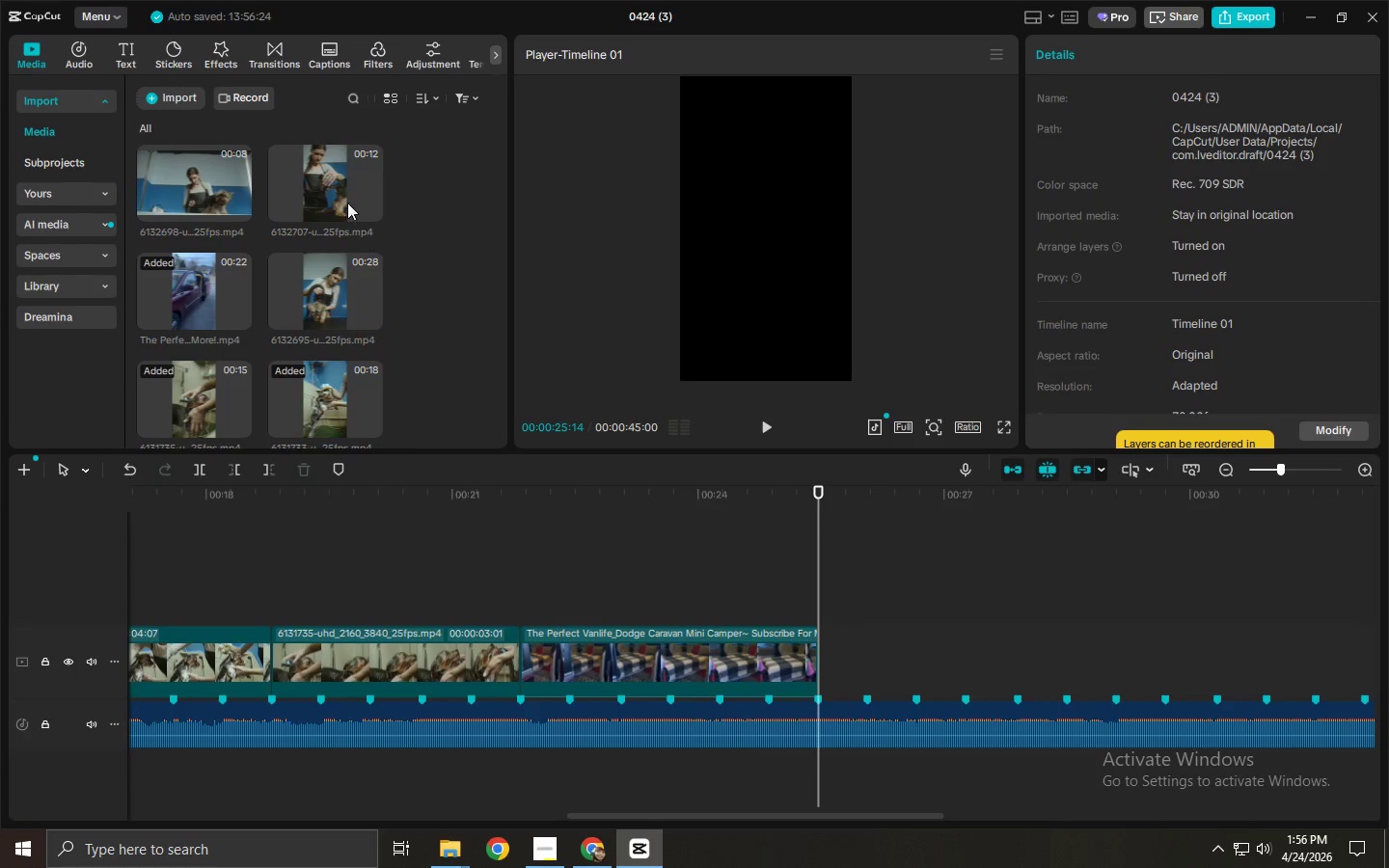 
left_click_drag(start_coordinate=[335, 189], to_coordinate=[841, 646])
 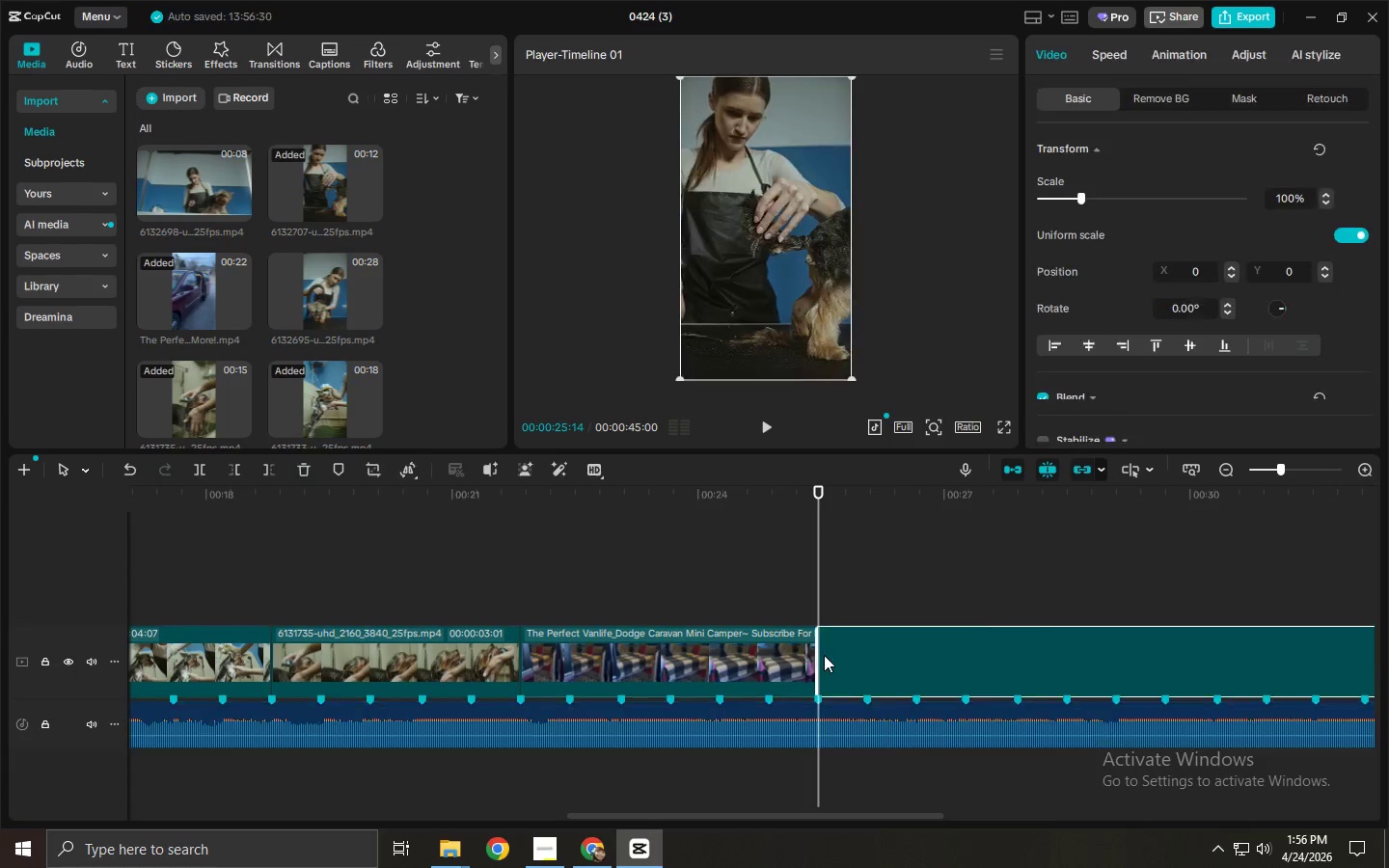 
key(Space)
 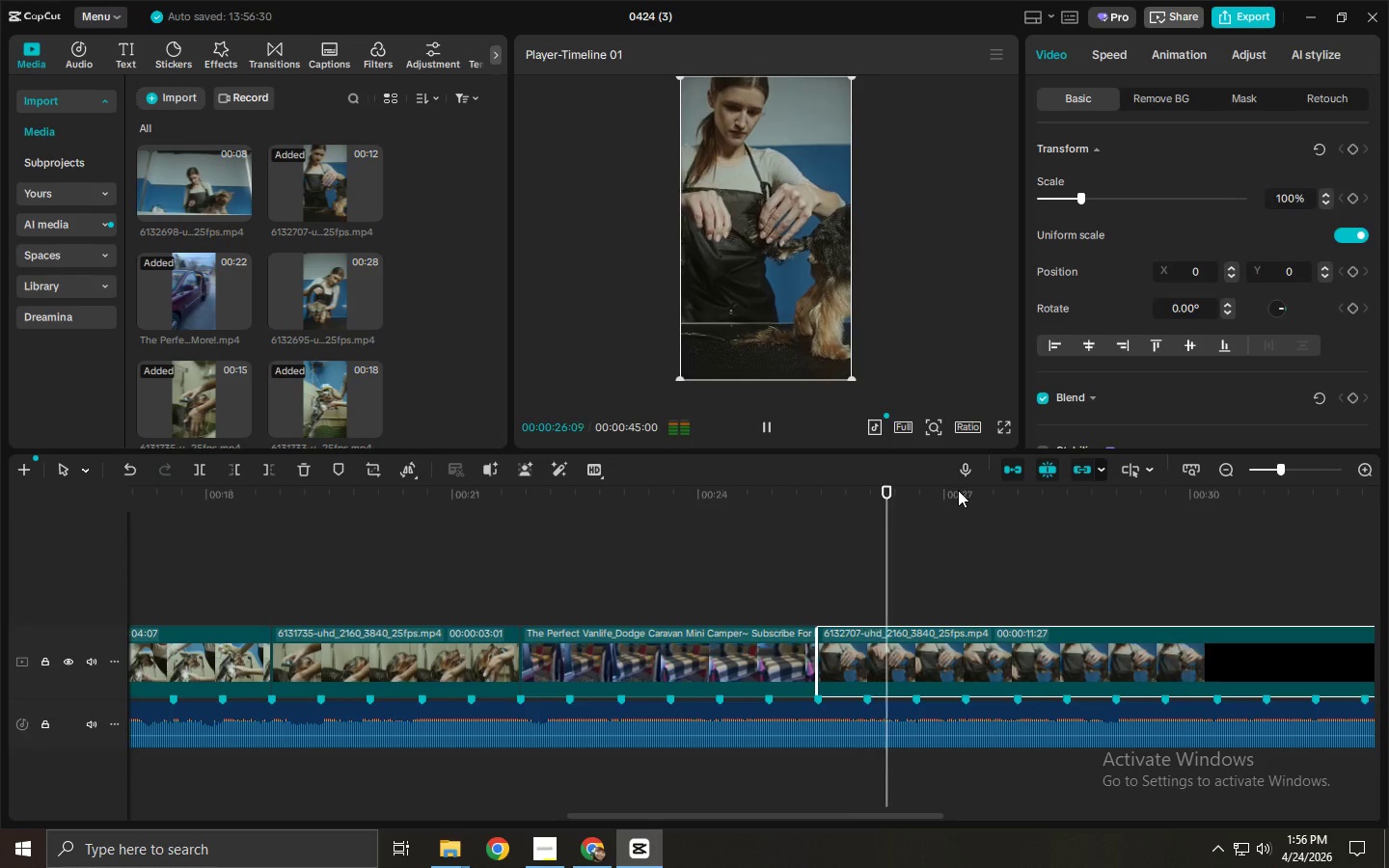 
left_click_drag(start_coordinate=[961, 490], to_coordinate=[1115, 518])
 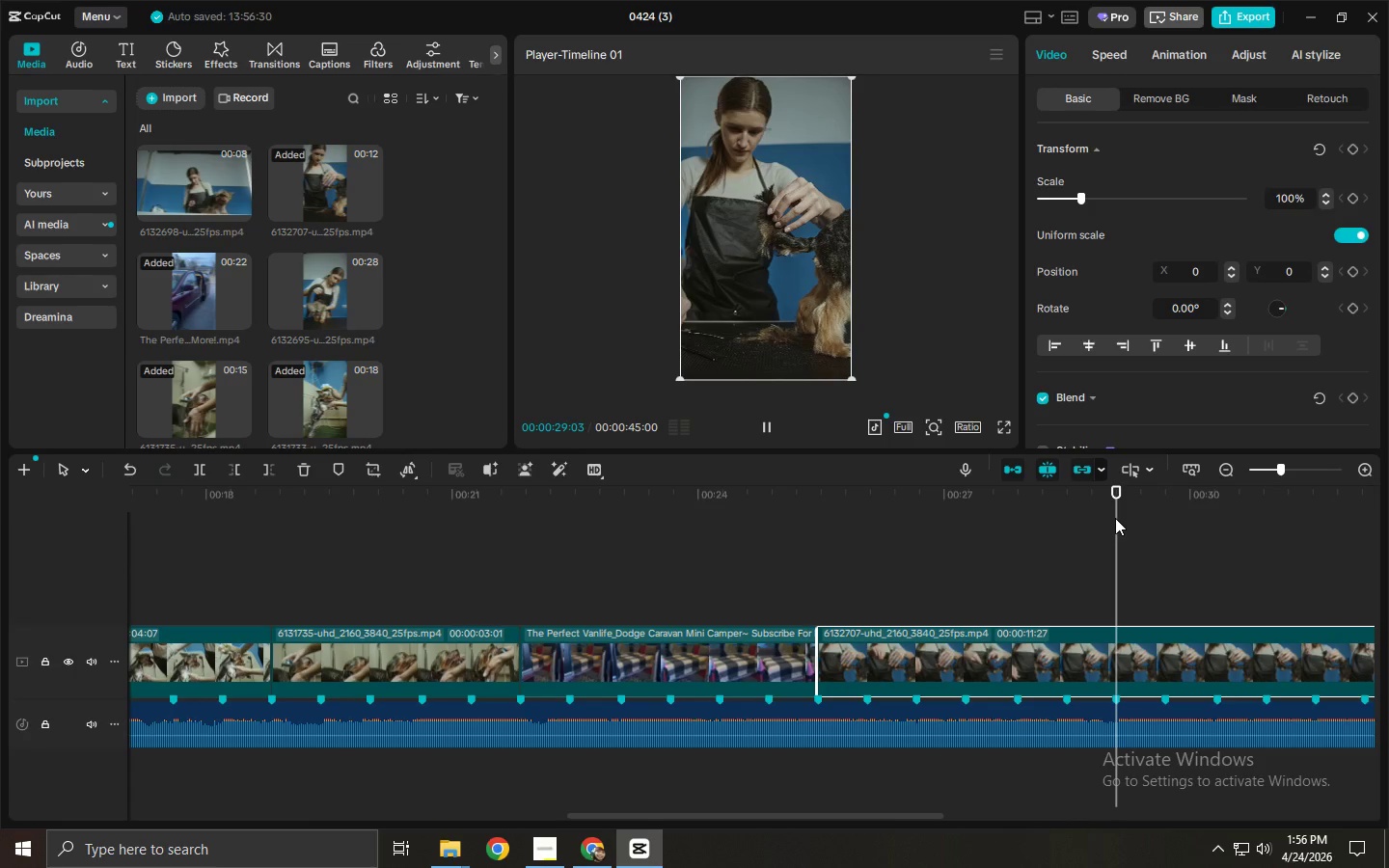 
hold_key(key=ControlLeft, duration=0.33)
 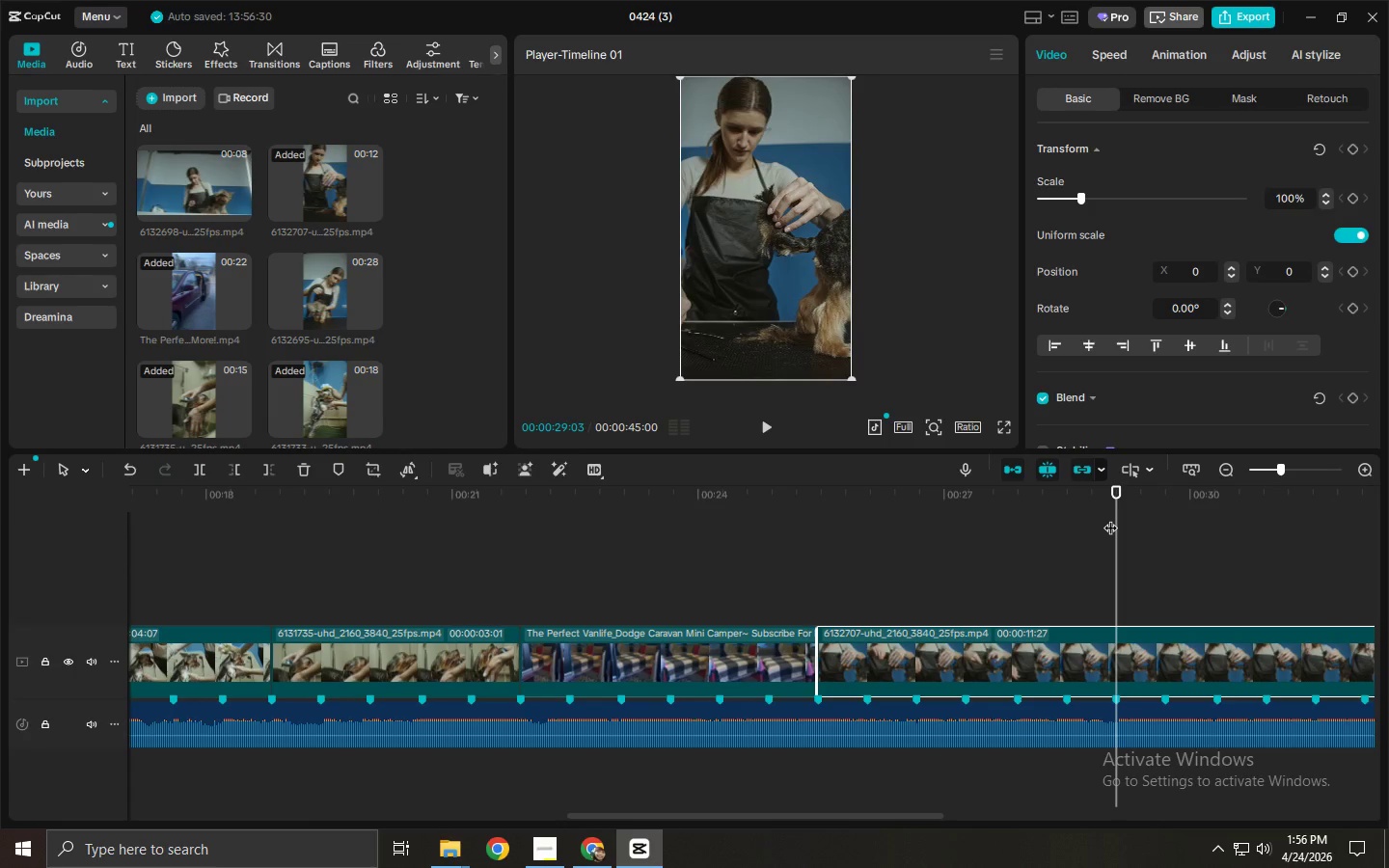 
left_click_drag(start_coordinate=[1110, 518], to_coordinate=[1246, 533])
 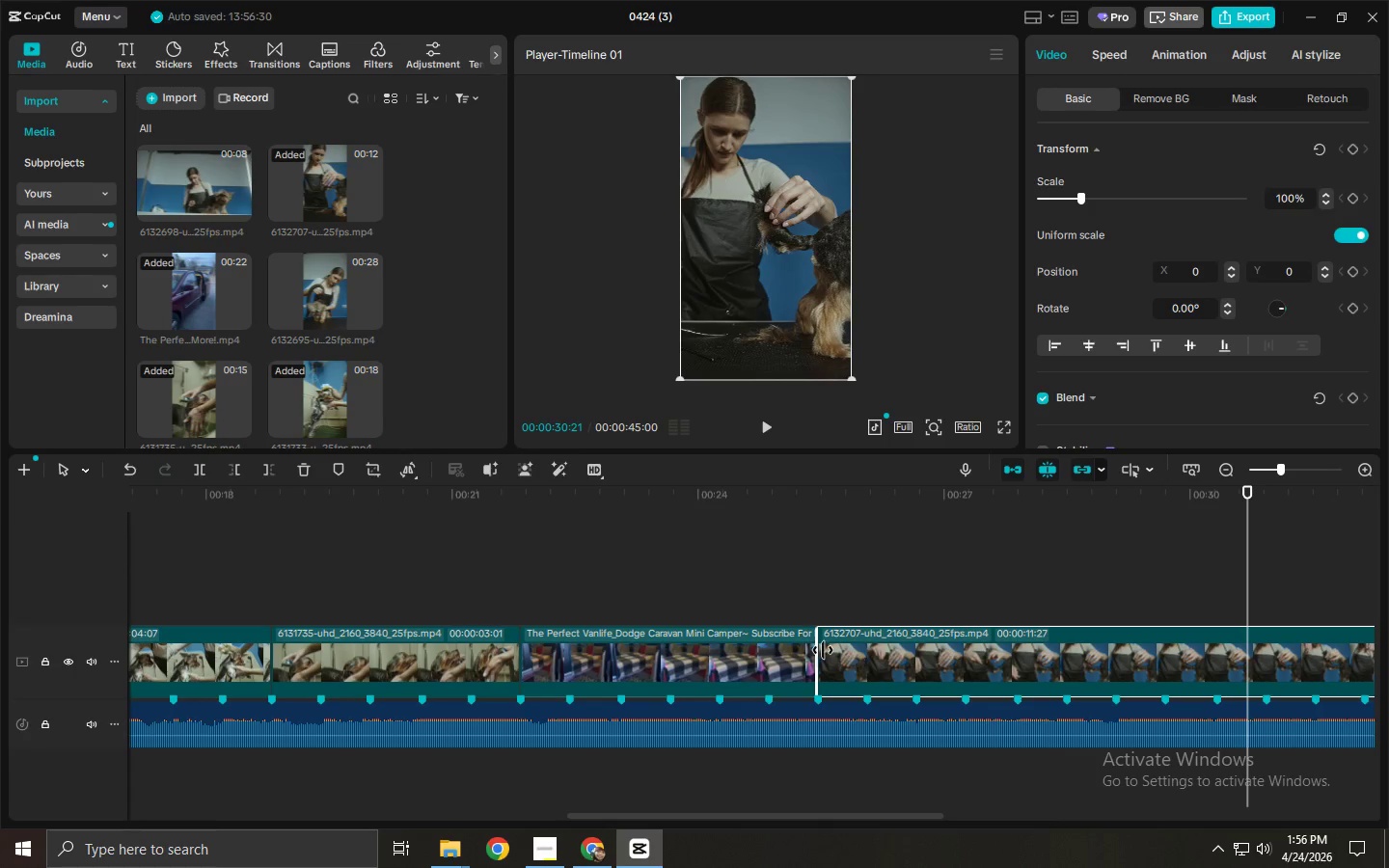 
double_click([793, 656])
 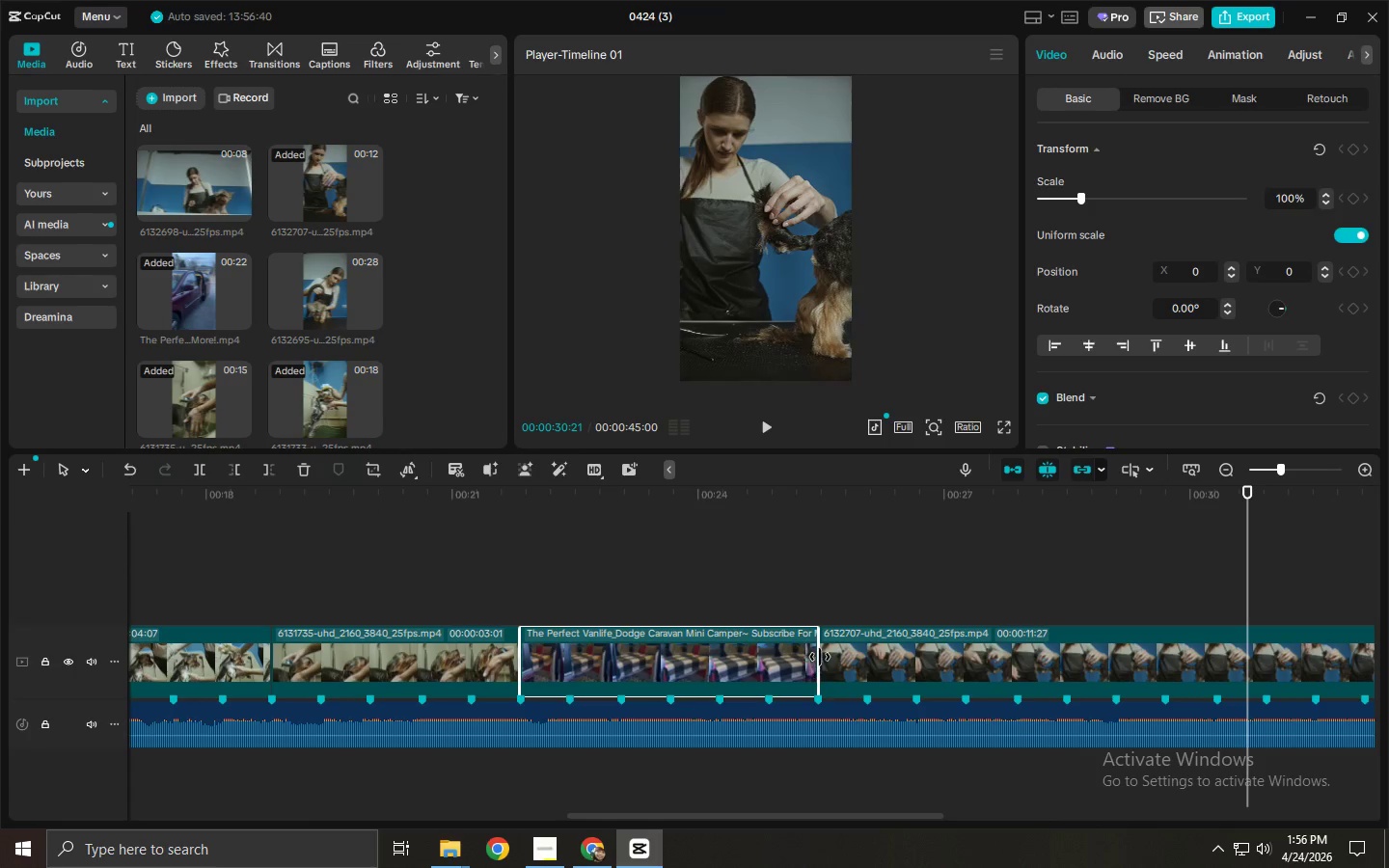 
left_click_drag(start_coordinate=[820, 657], to_coordinate=[967, 678])
 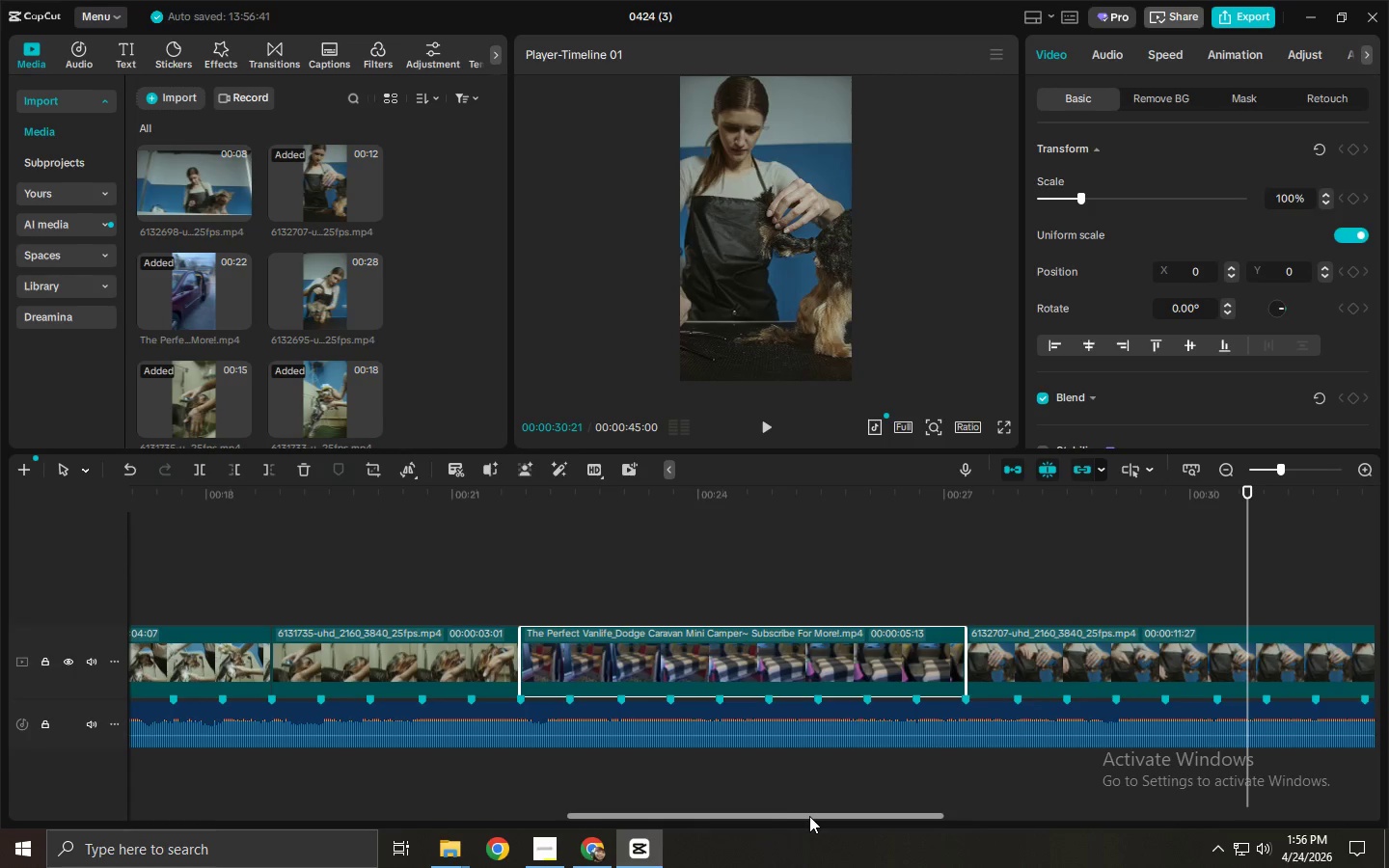 
left_click_drag(start_coordinate=[810, 816], to_coordinate=[956, 832])
 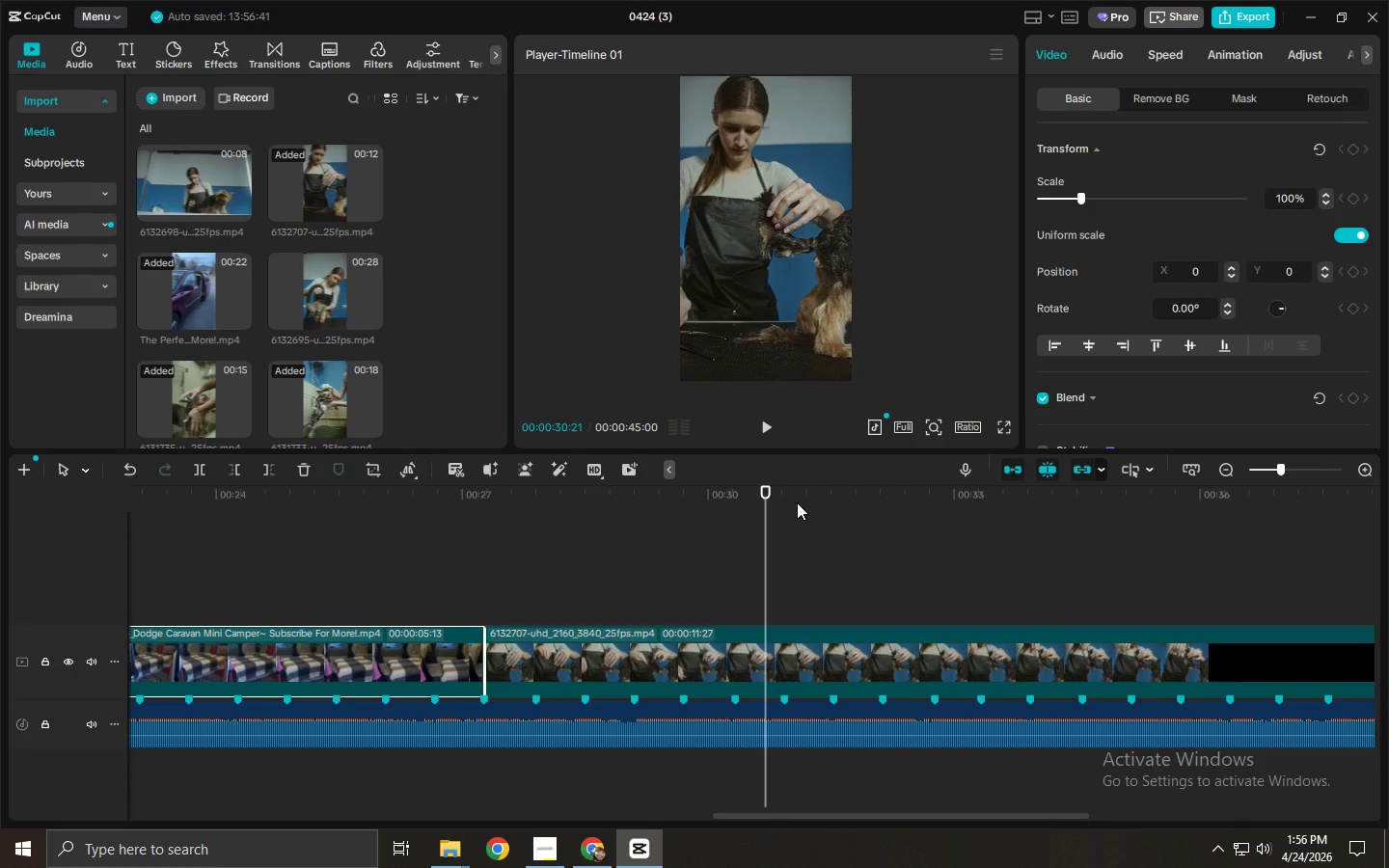 
left_click_drag(start_coordinate=[797, 501], to_coordinate=[883, 507])
 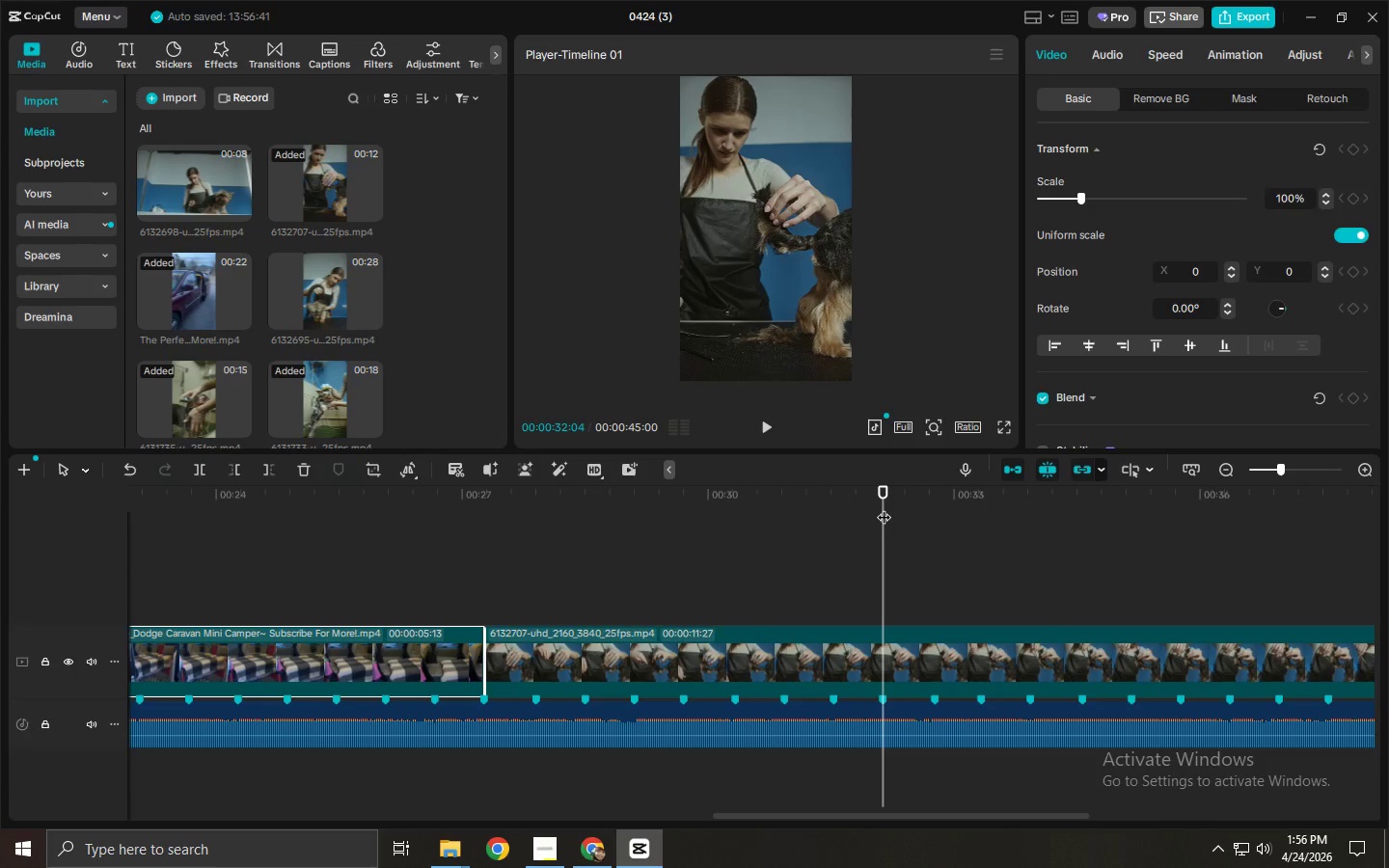 
key(Control+ControlLeft)
 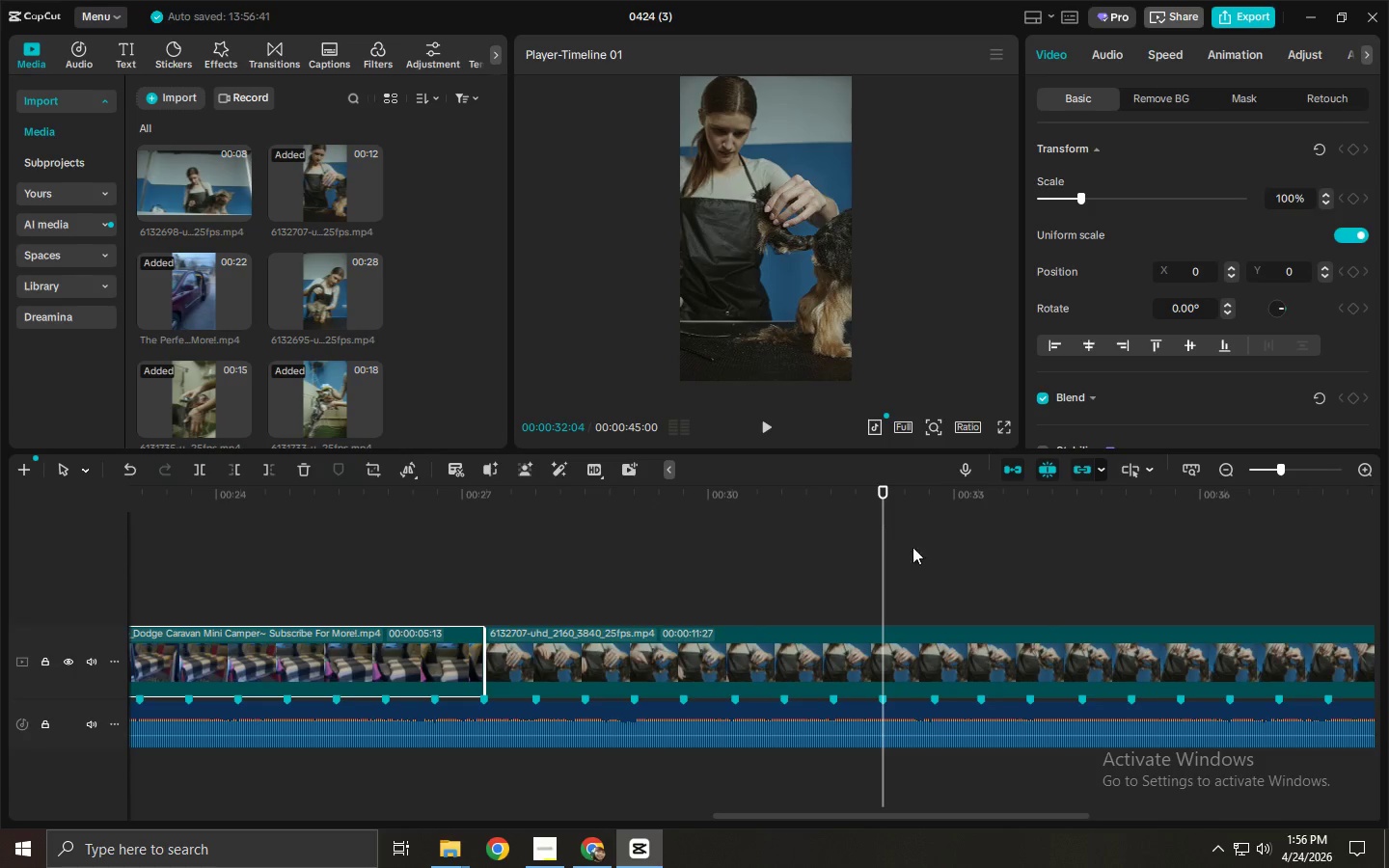 
key(Control+B)
 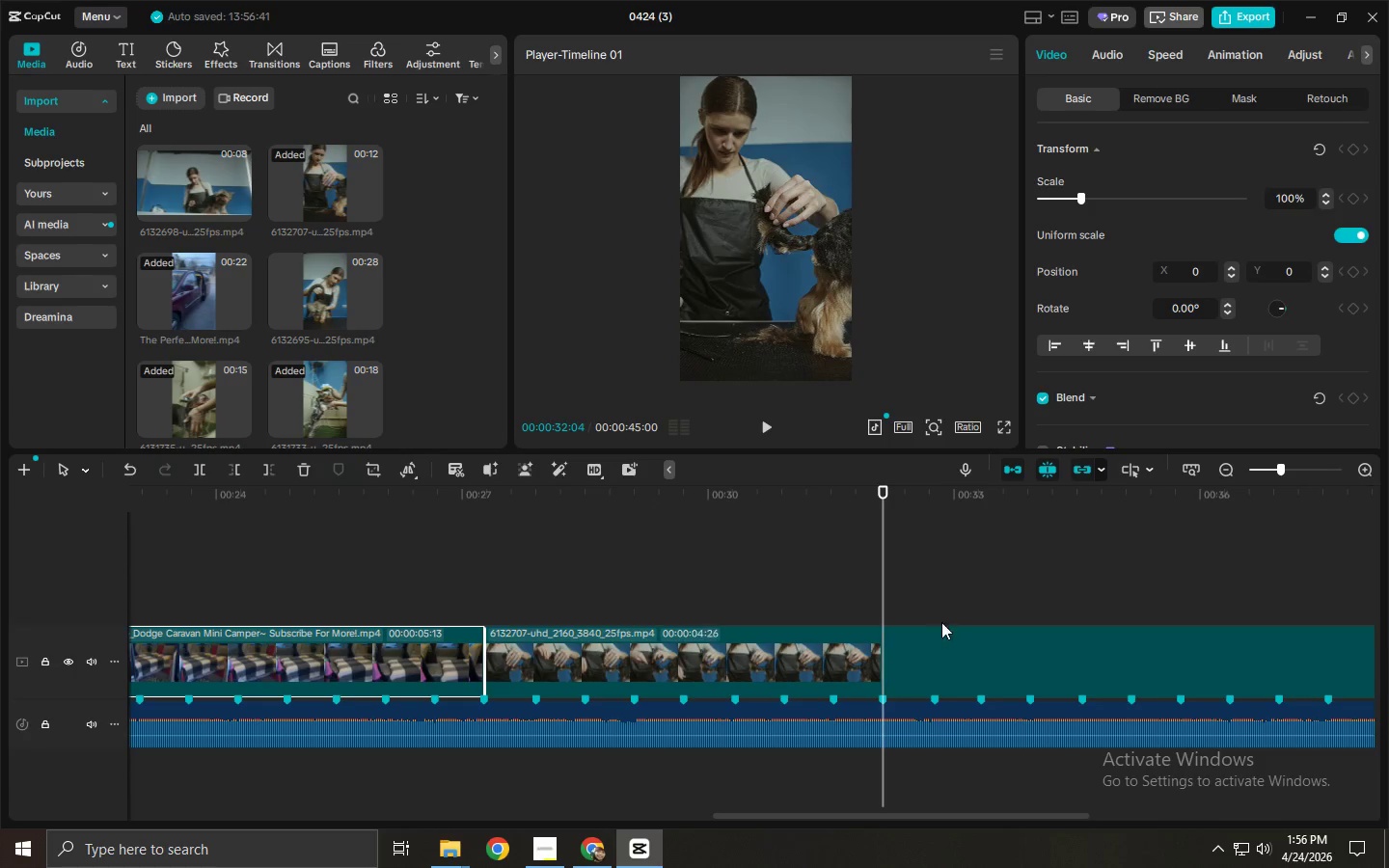 
left_click([944, 643])
 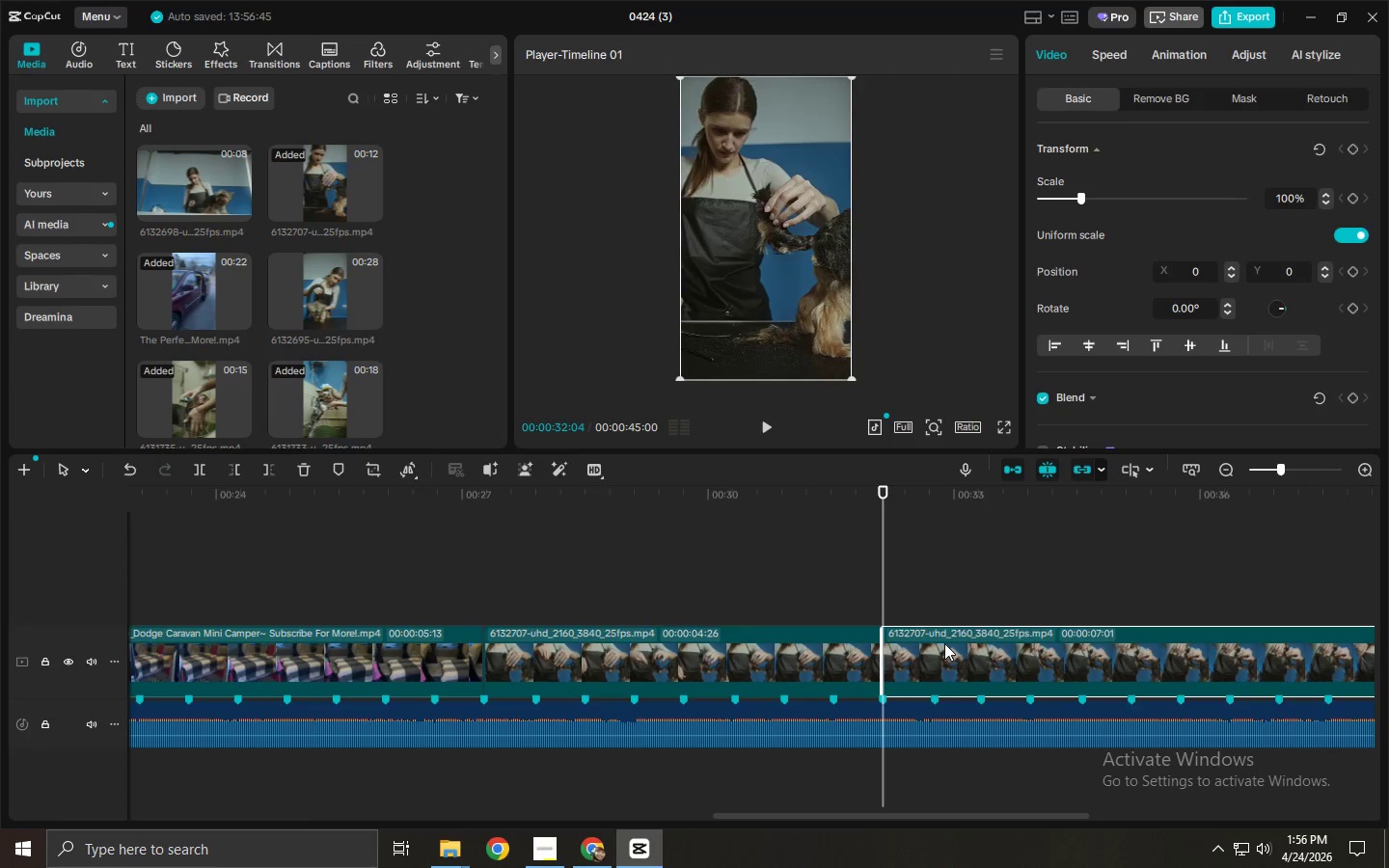 
key(Delete)
 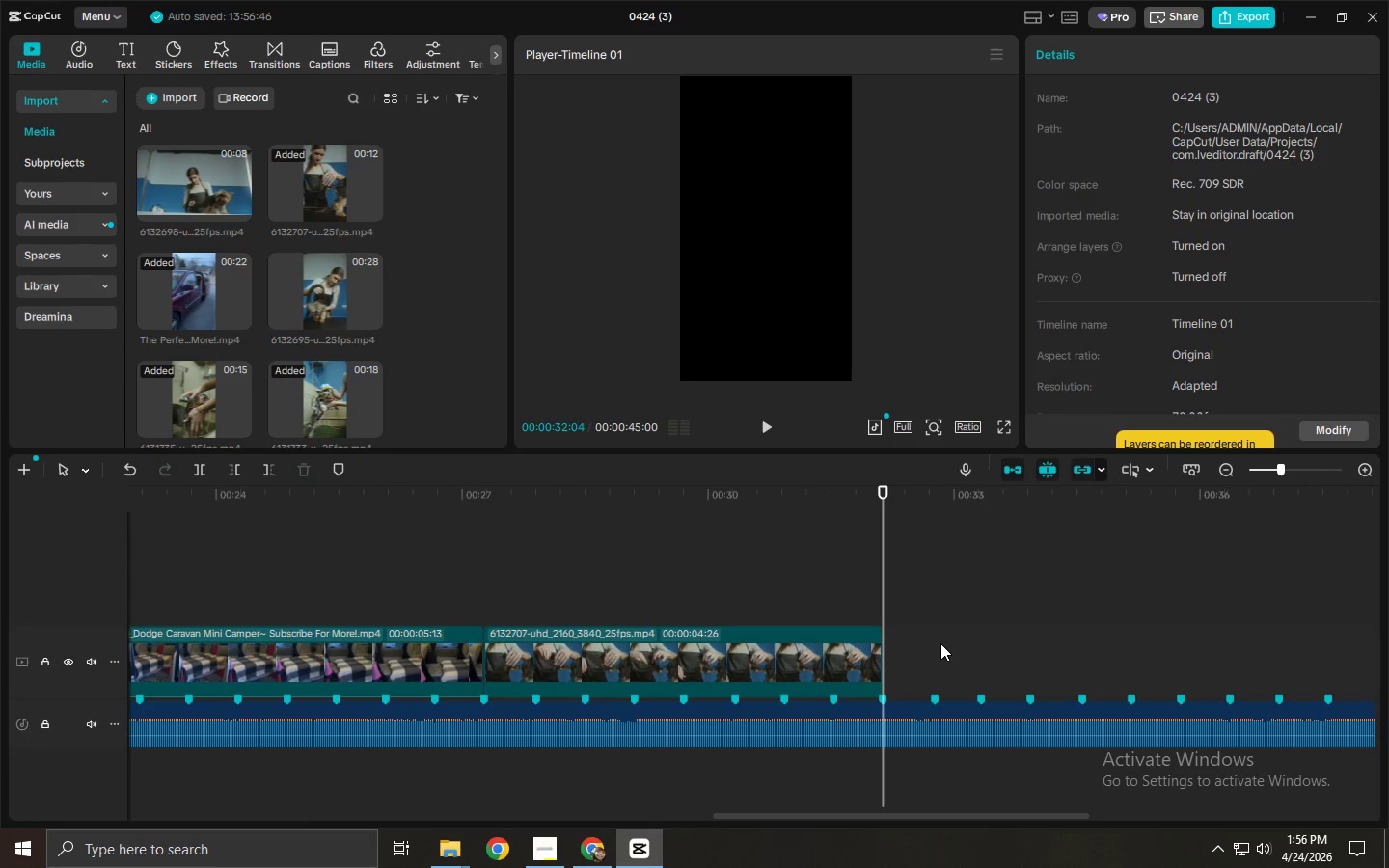 
wait(9.69)
 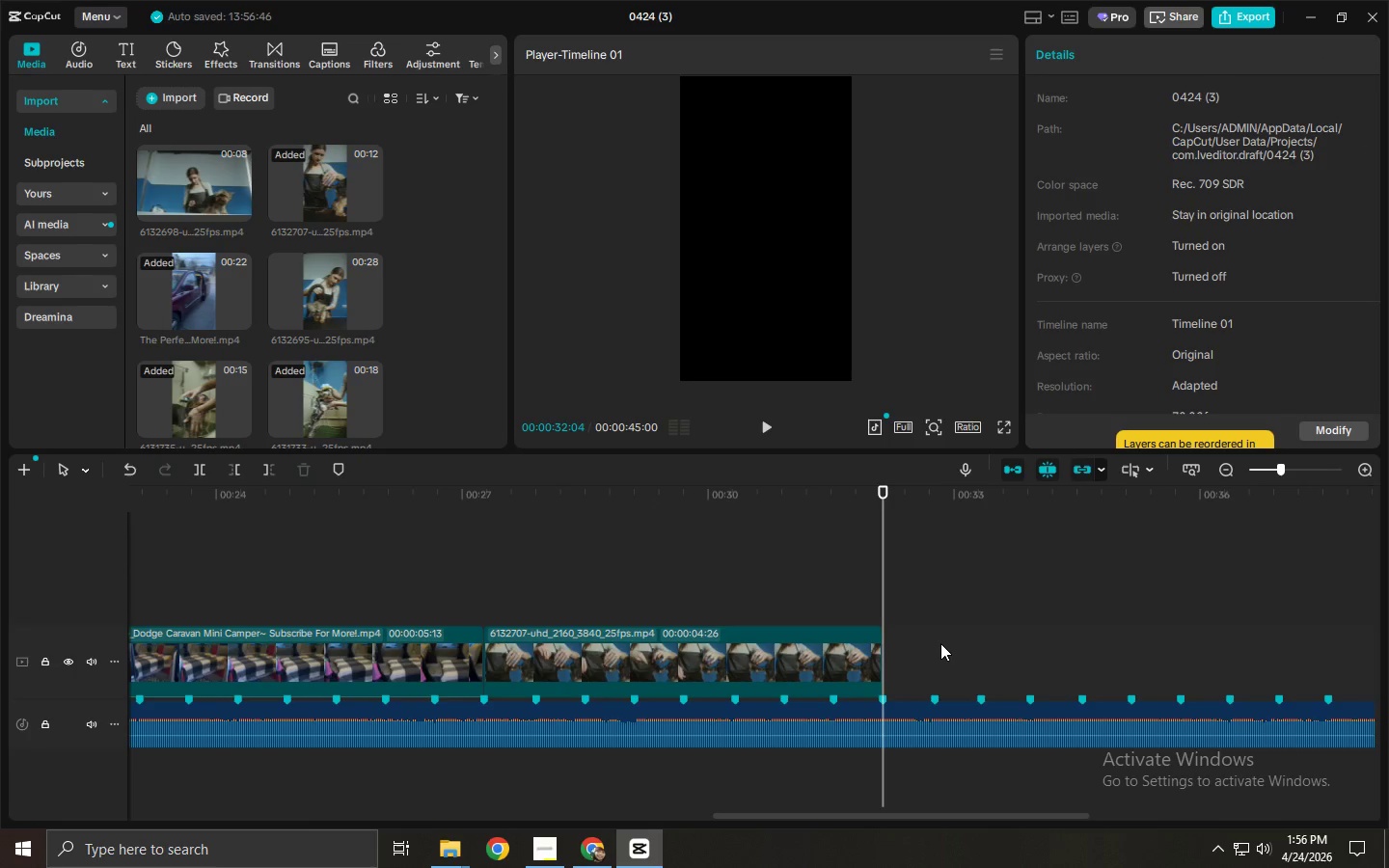 
left_click([159, 177])
 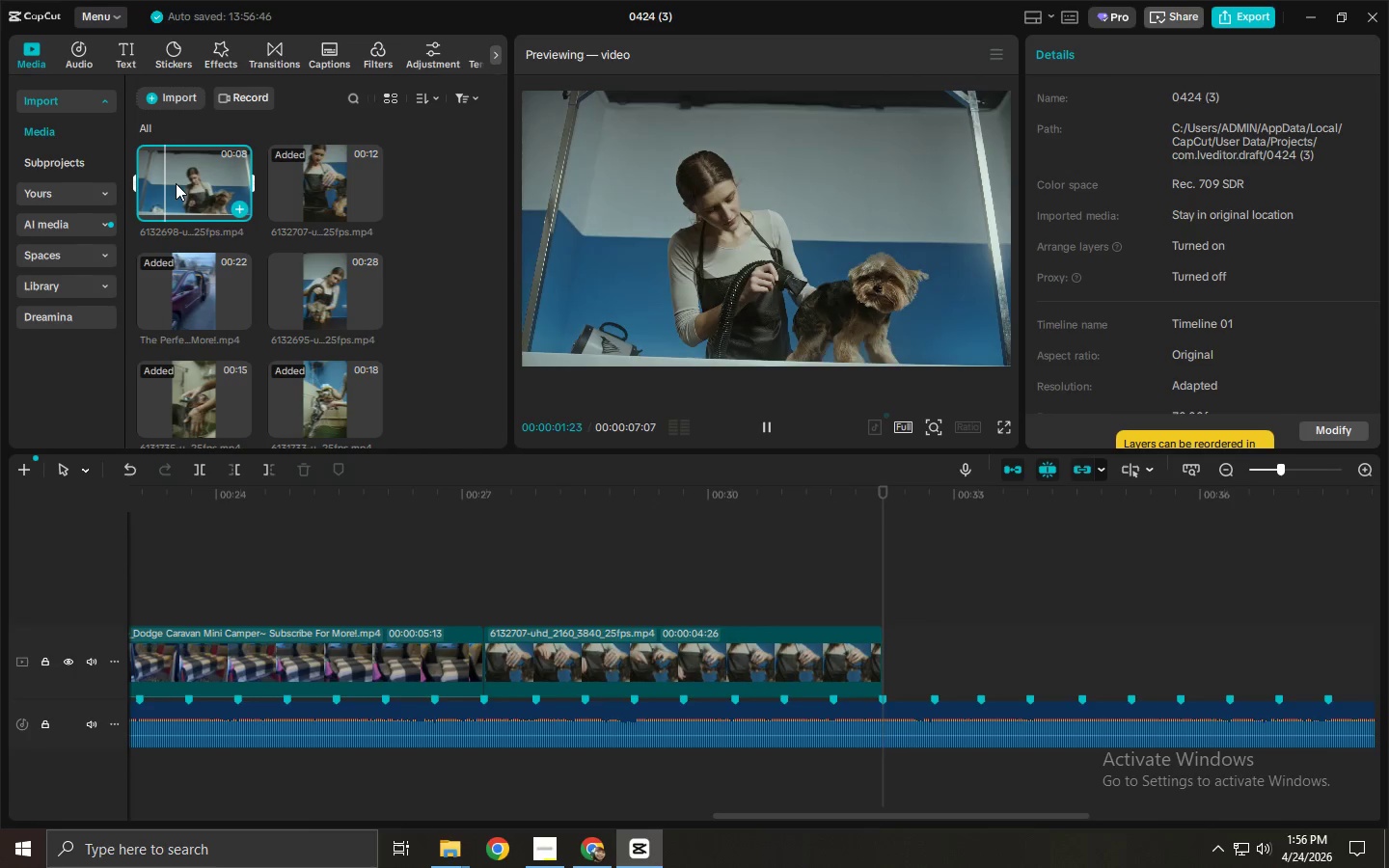 
key(Space)
 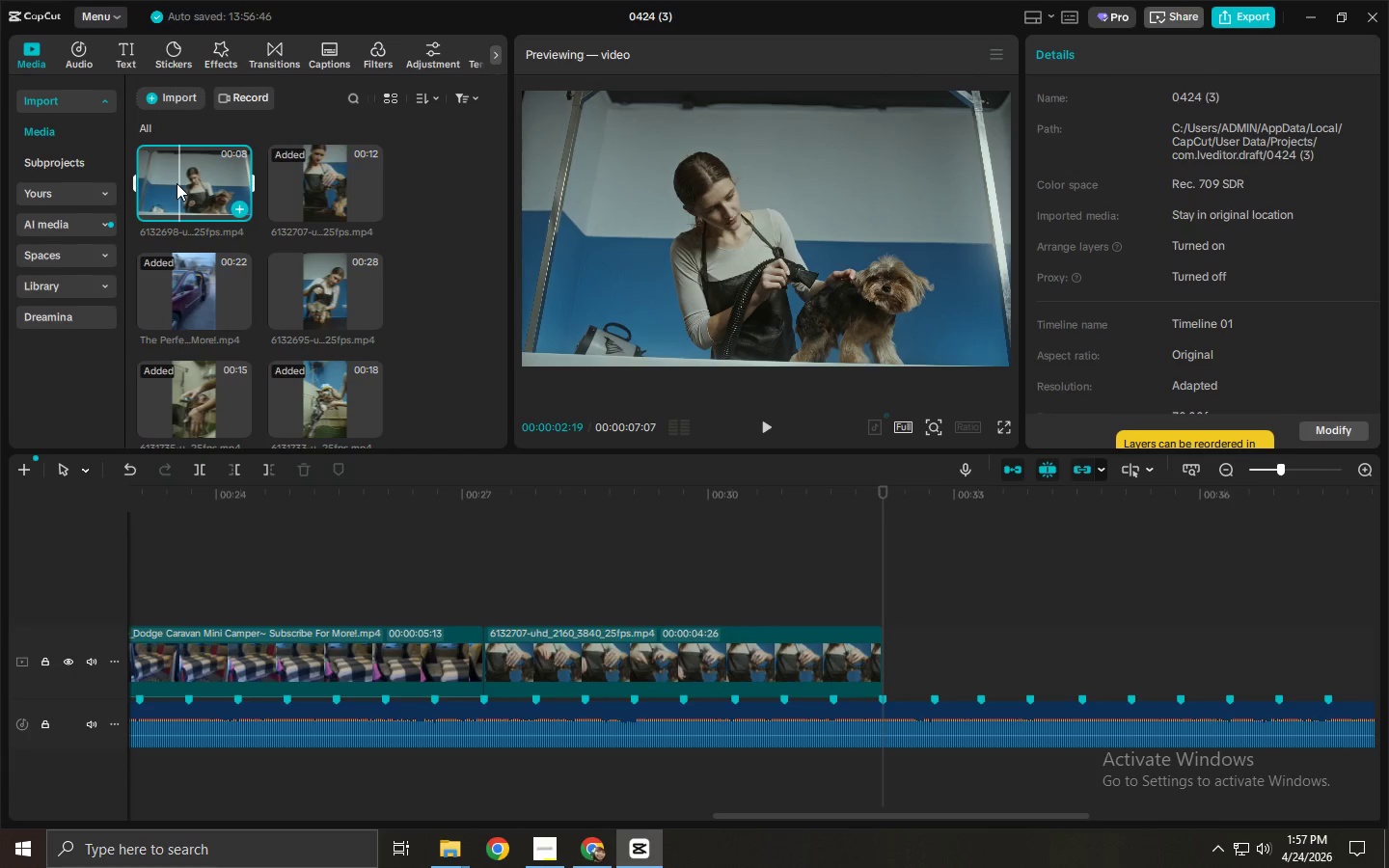 
key(Space)
 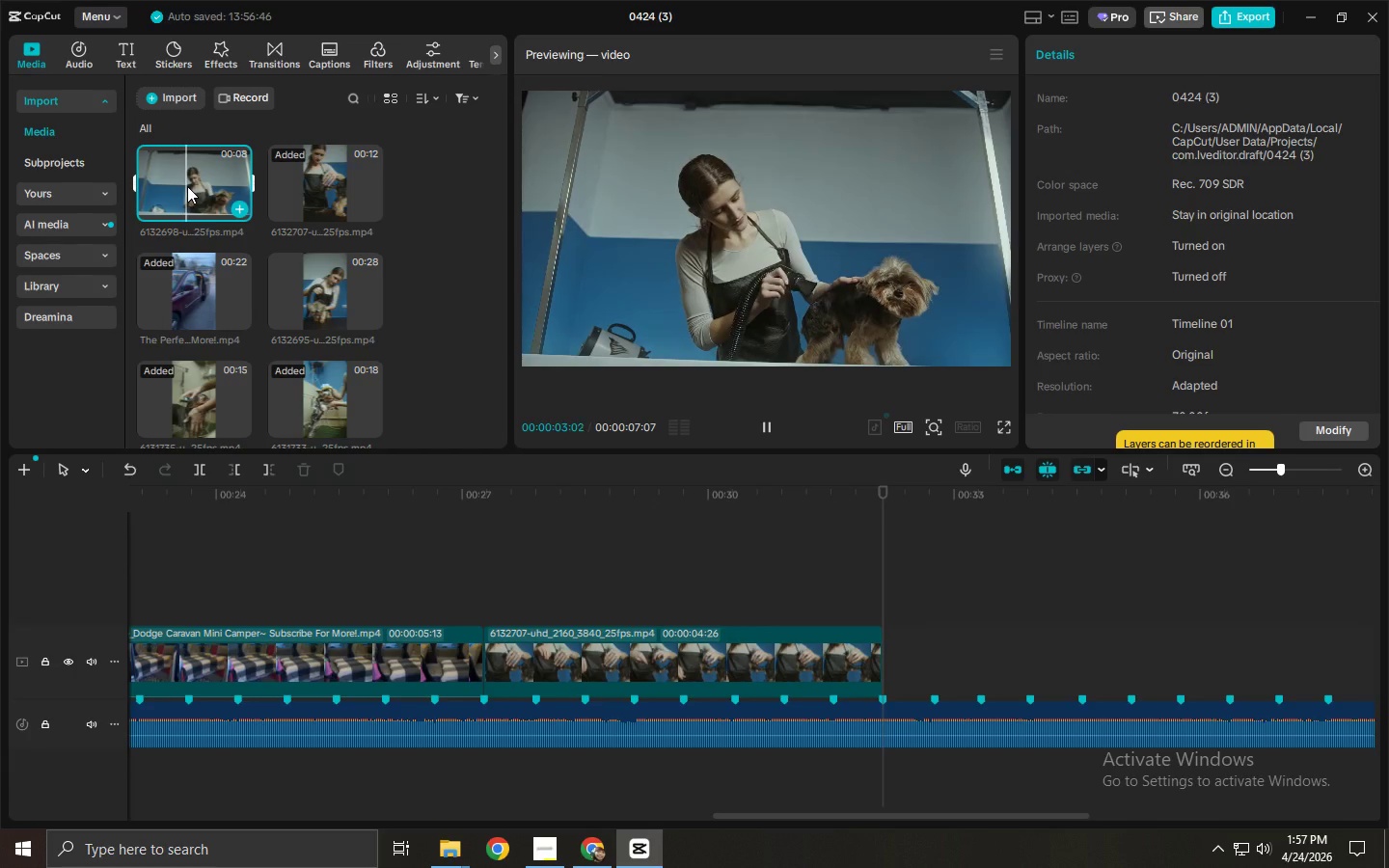 
key(Space)
 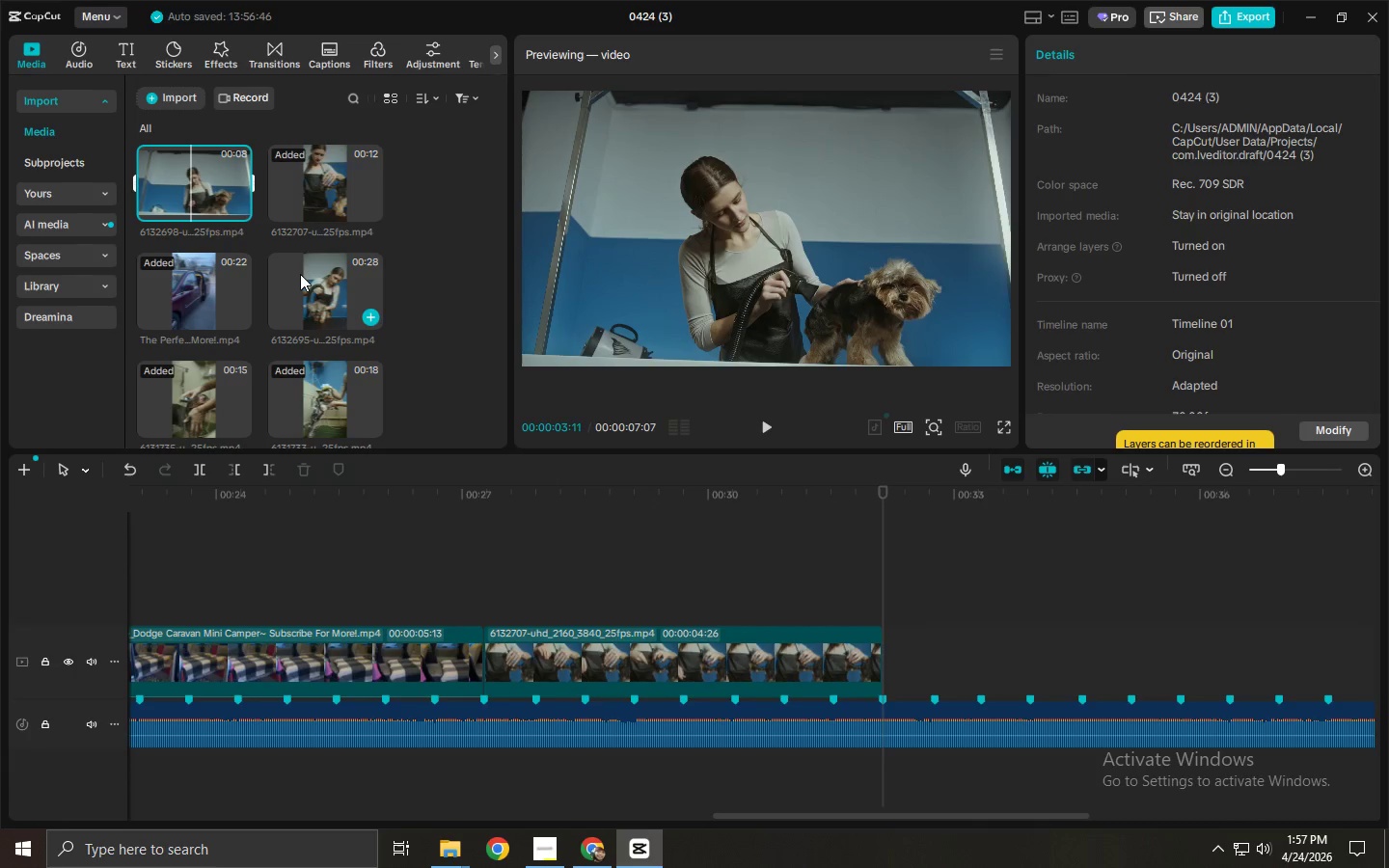 
left_click([306, 277])
 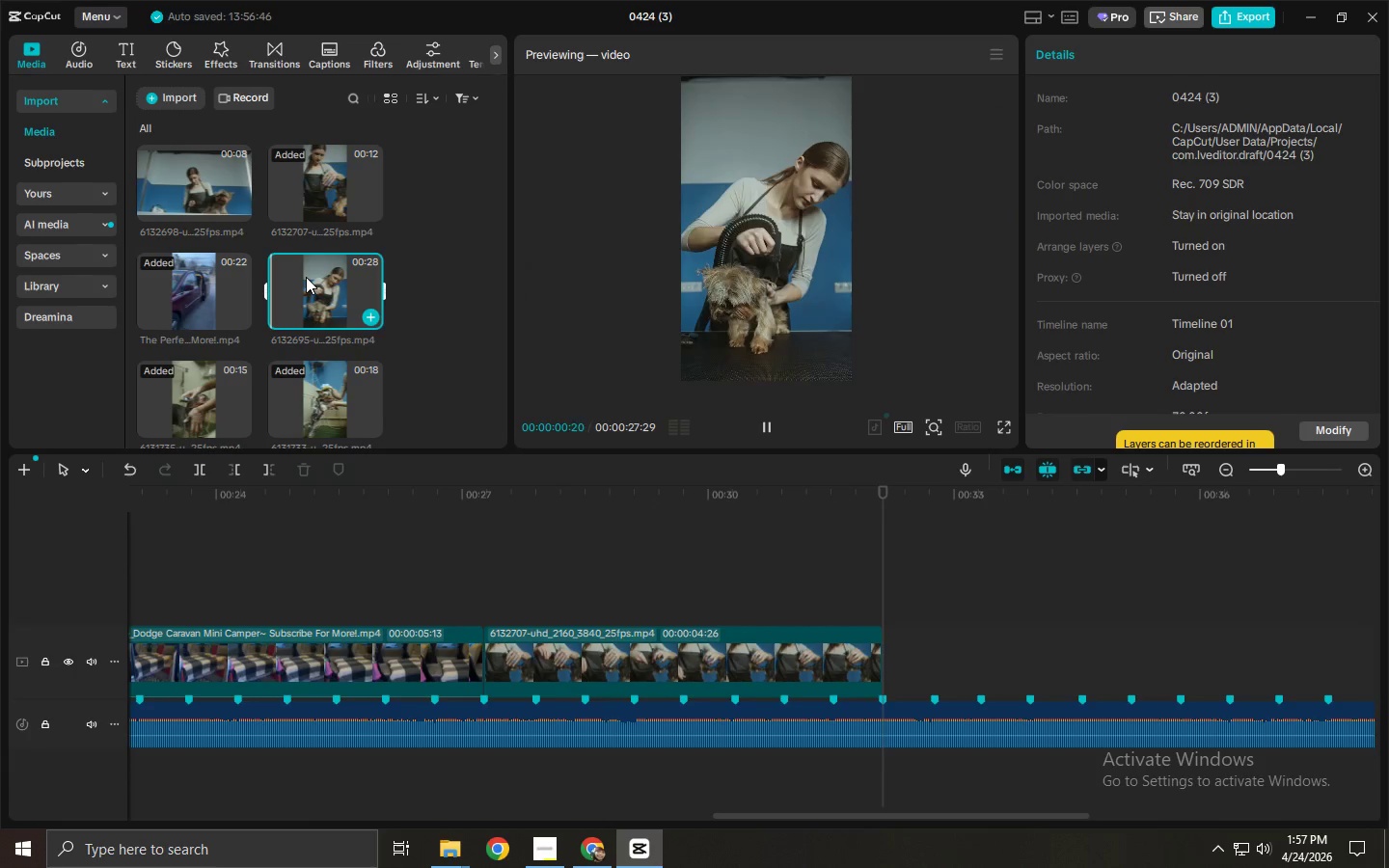 
left_click_drag(start_coordinate=[306, 277], to_coordinate=[926, 671])
 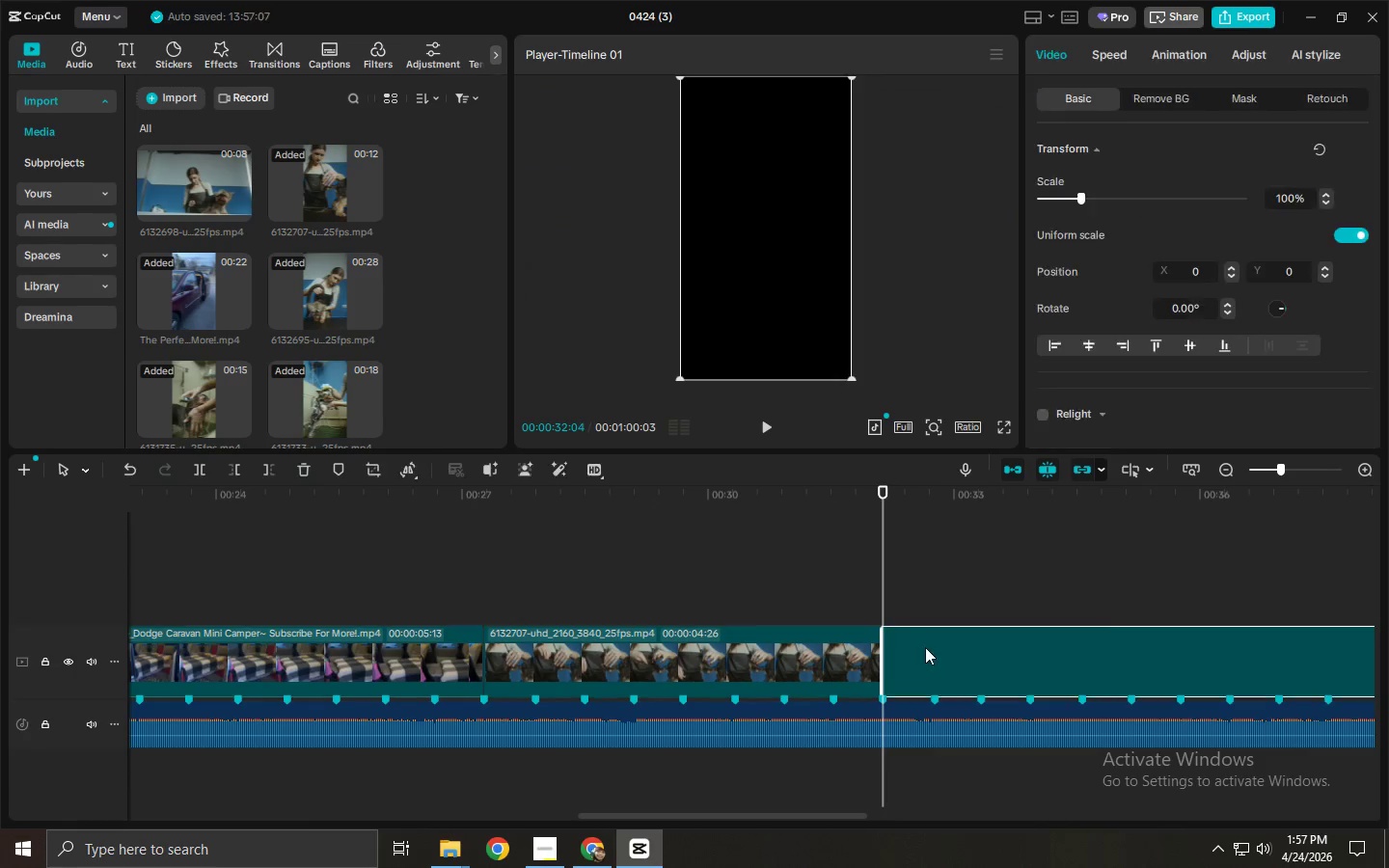 
key(Space)
 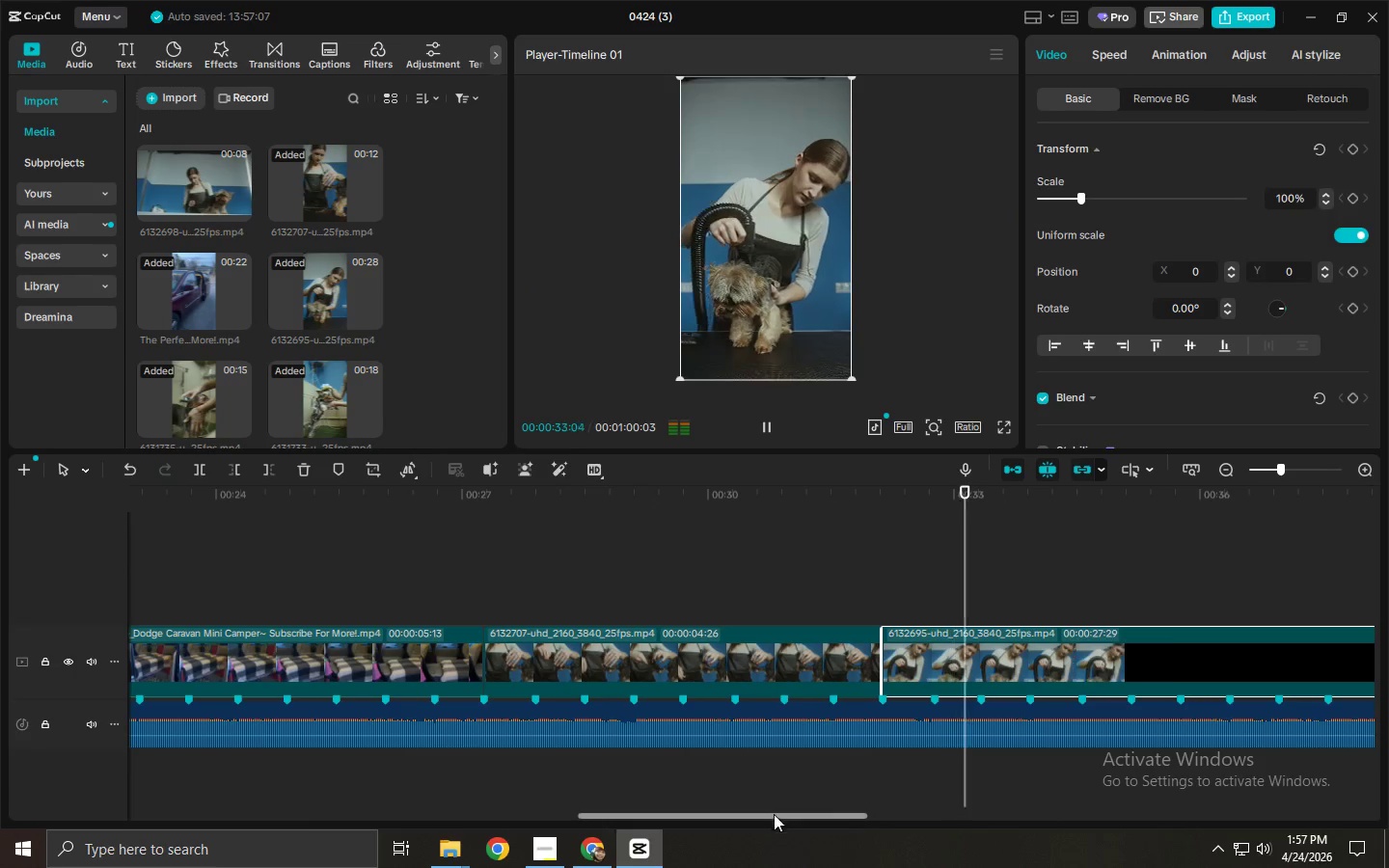 
left_click_drag(start_coordinate=[776, 818], to_coordinate=[872, 823])
 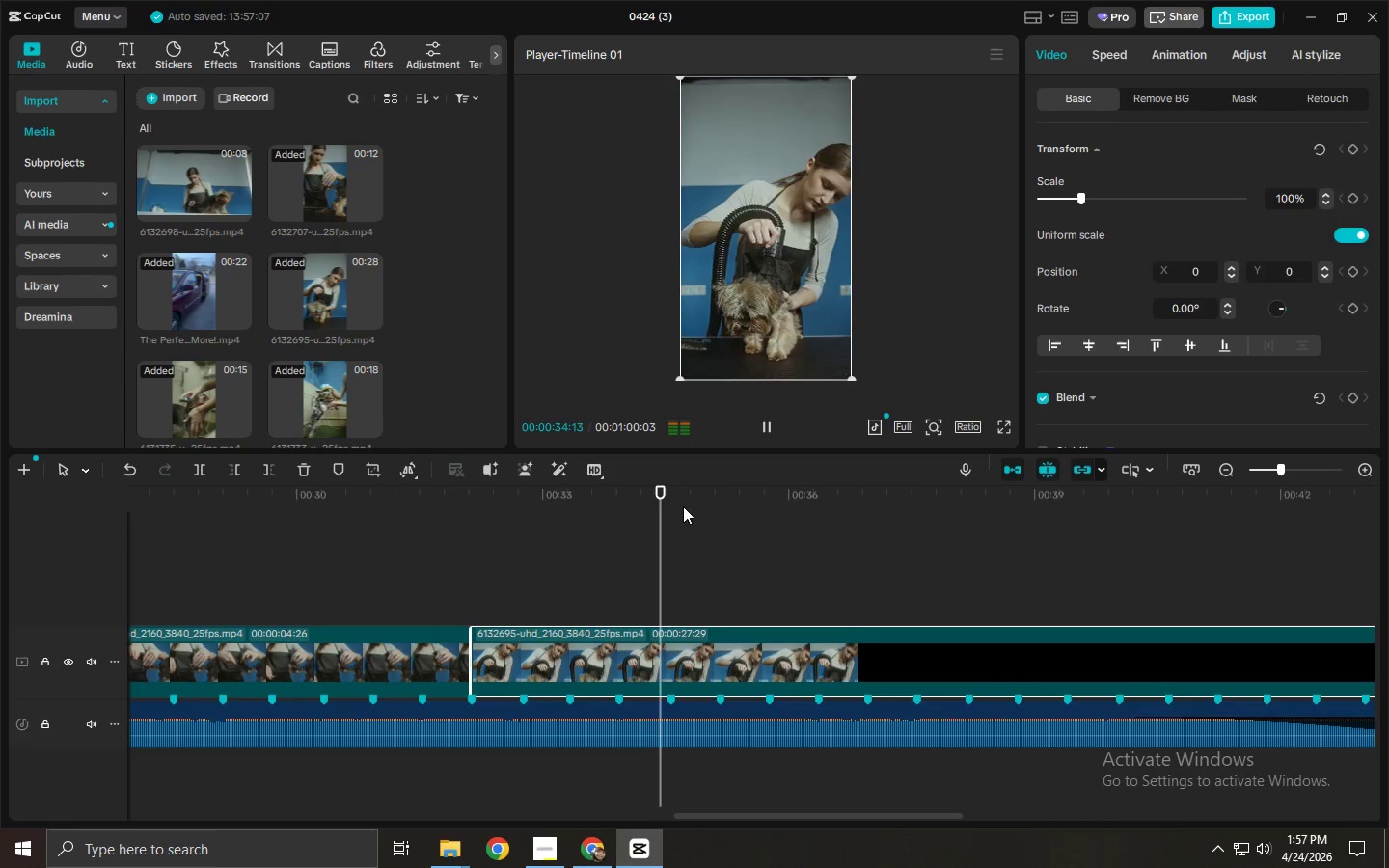 
left_click_drag(start_coordinate=[676, 490], to_coordinate=[820, 502])
 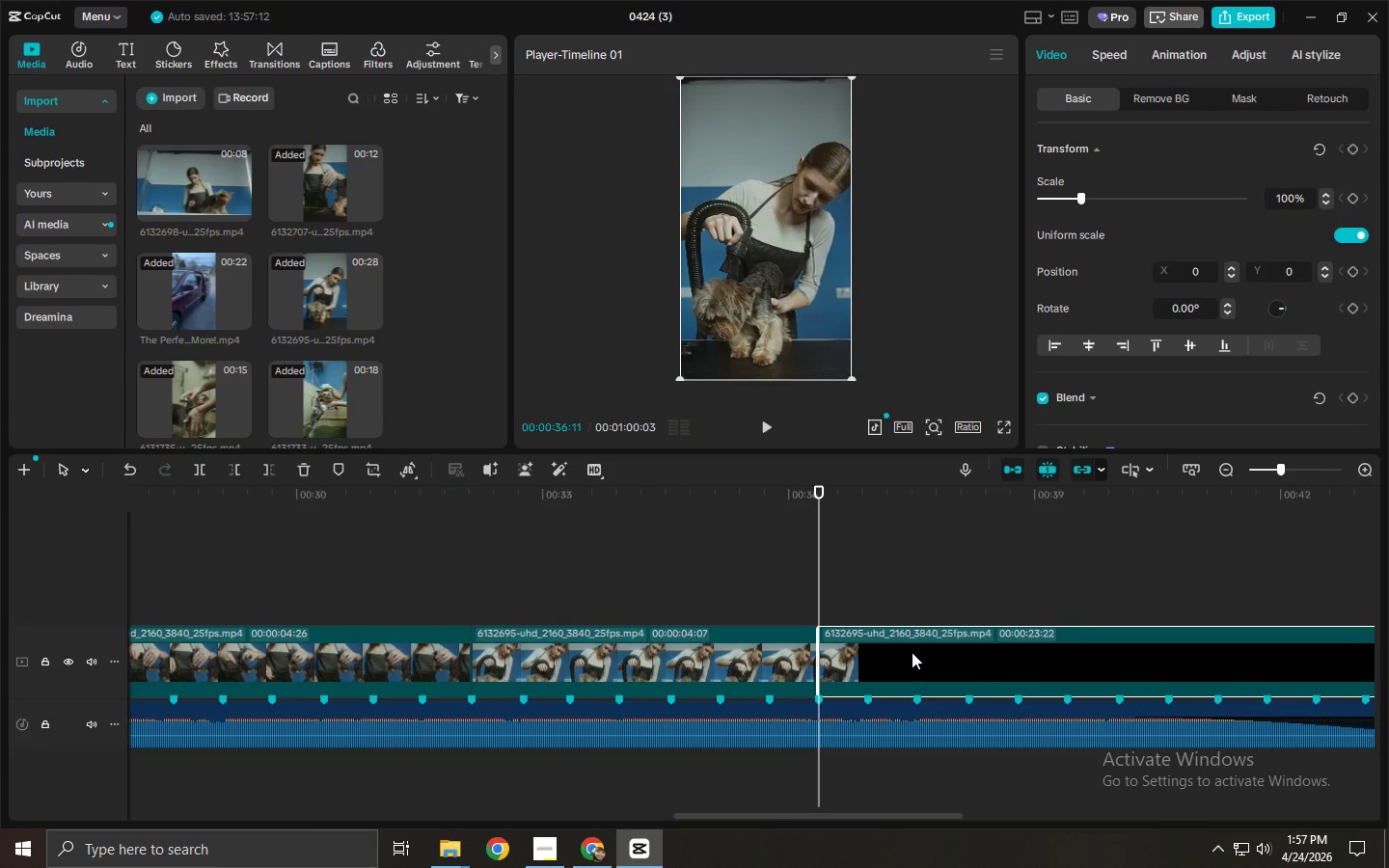 
key(Control+ControlLeft)
 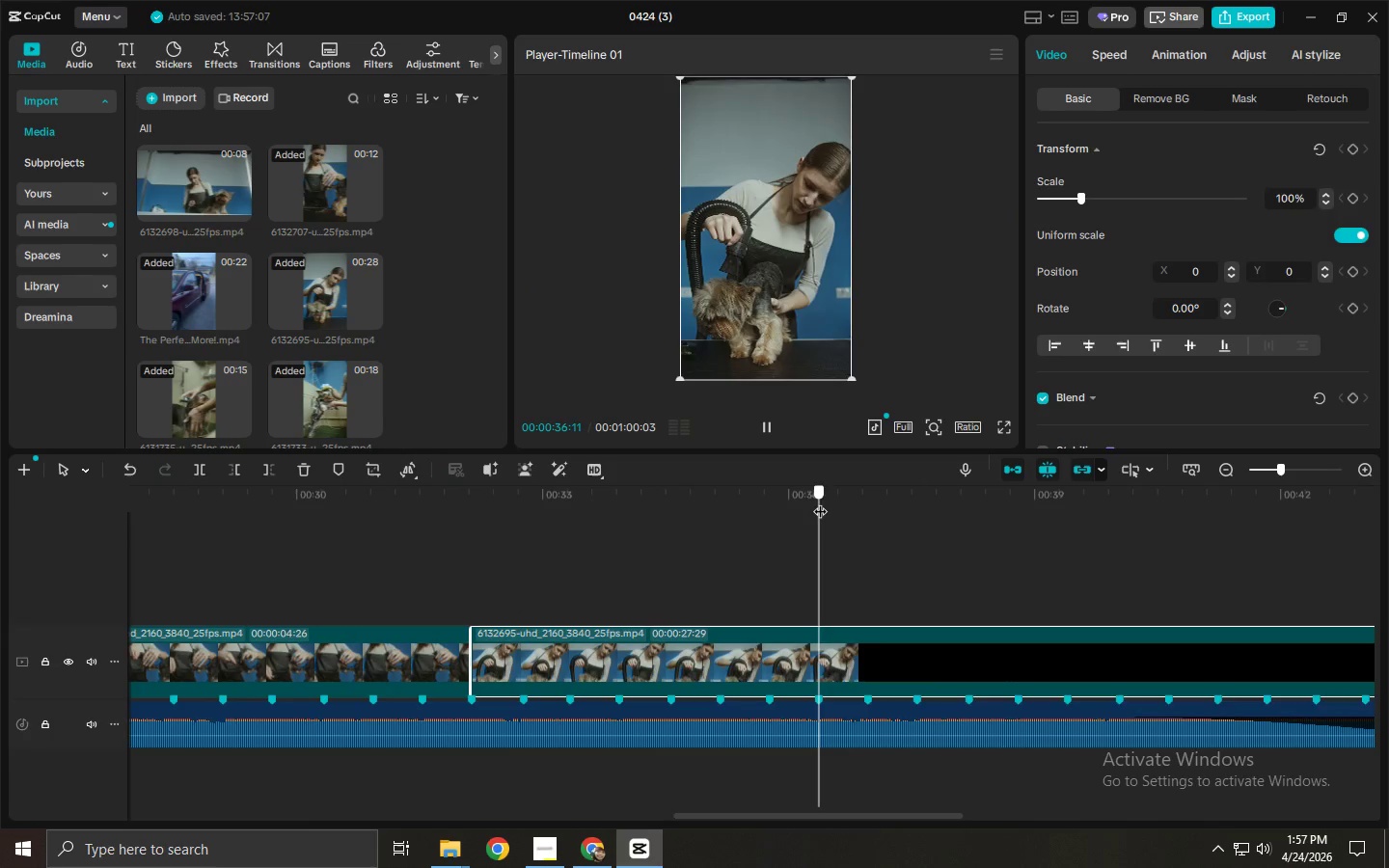 
key(Control+B)
 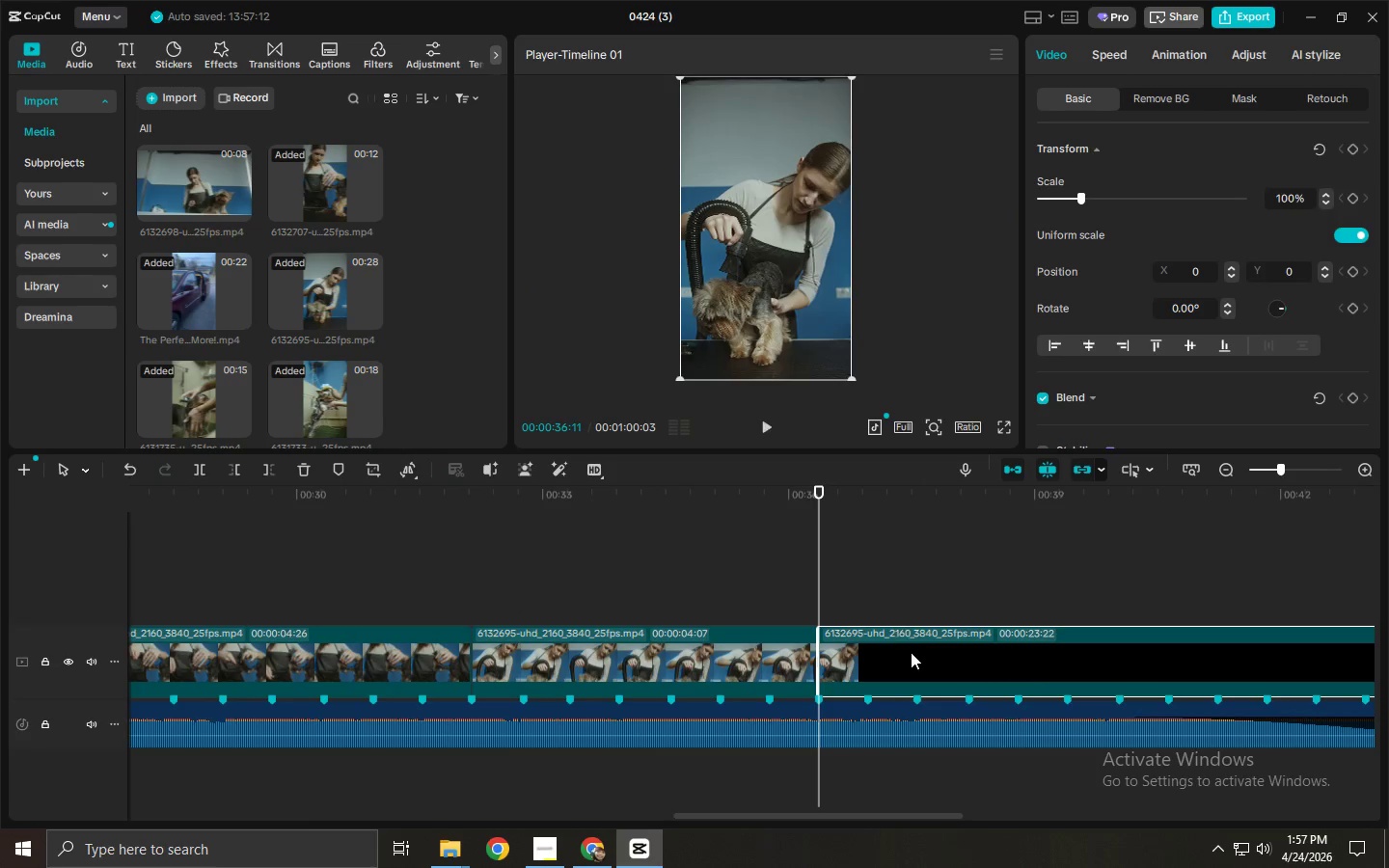 
left_click([911, 652])
 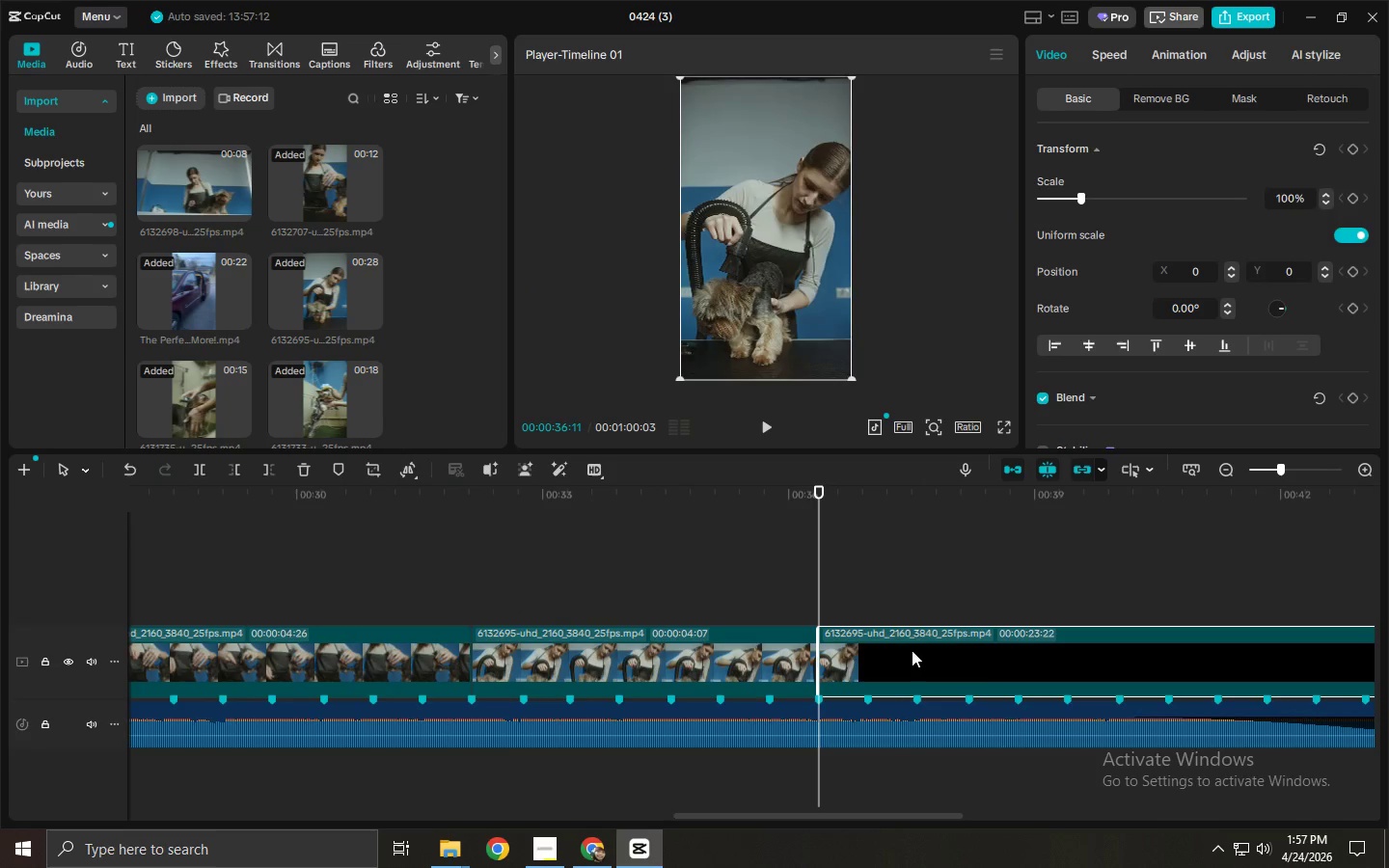 
key(Delete)
 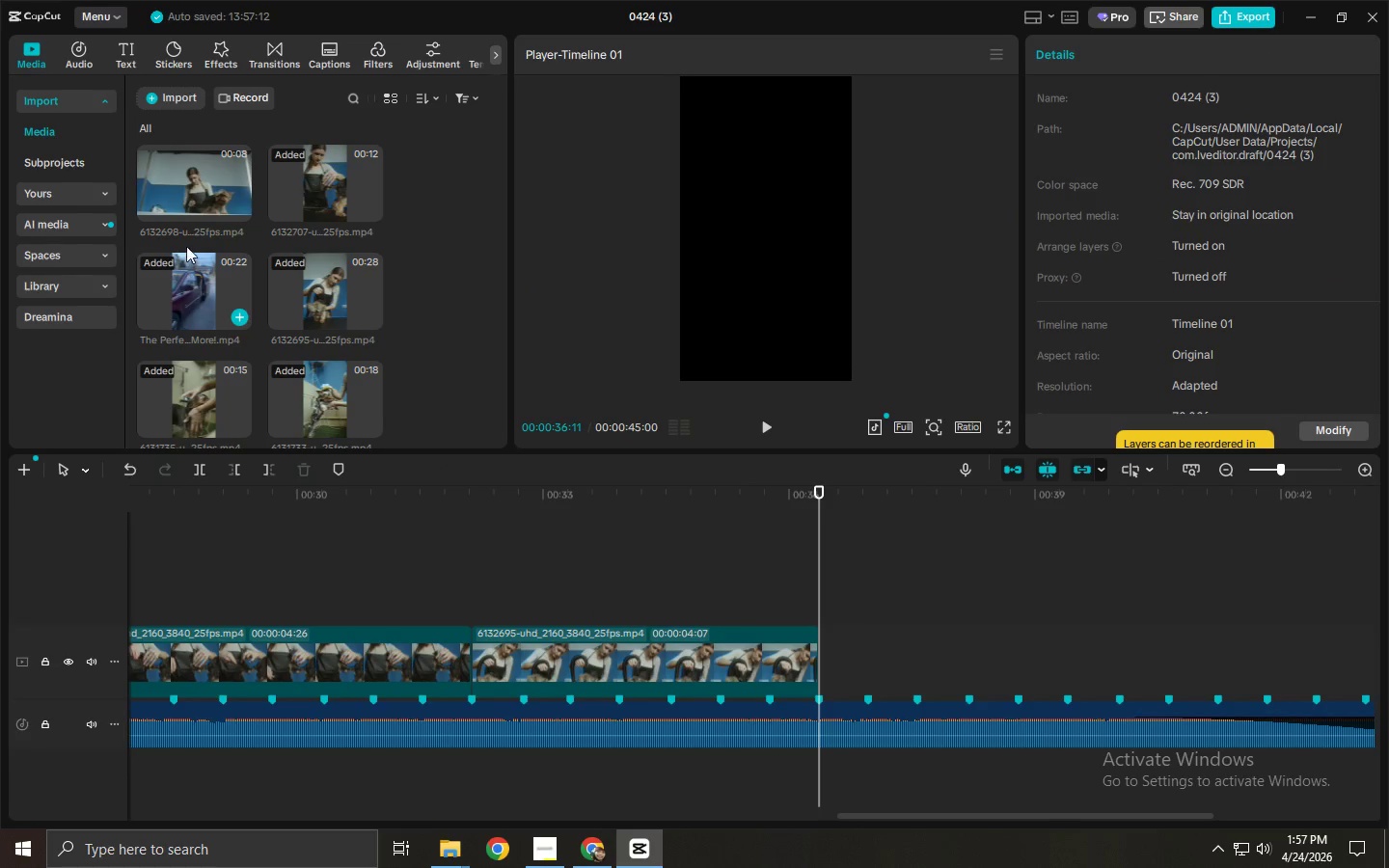 
left_click_drag(start_coordinate=[177, 171], to_coordinate=[849, 653])
 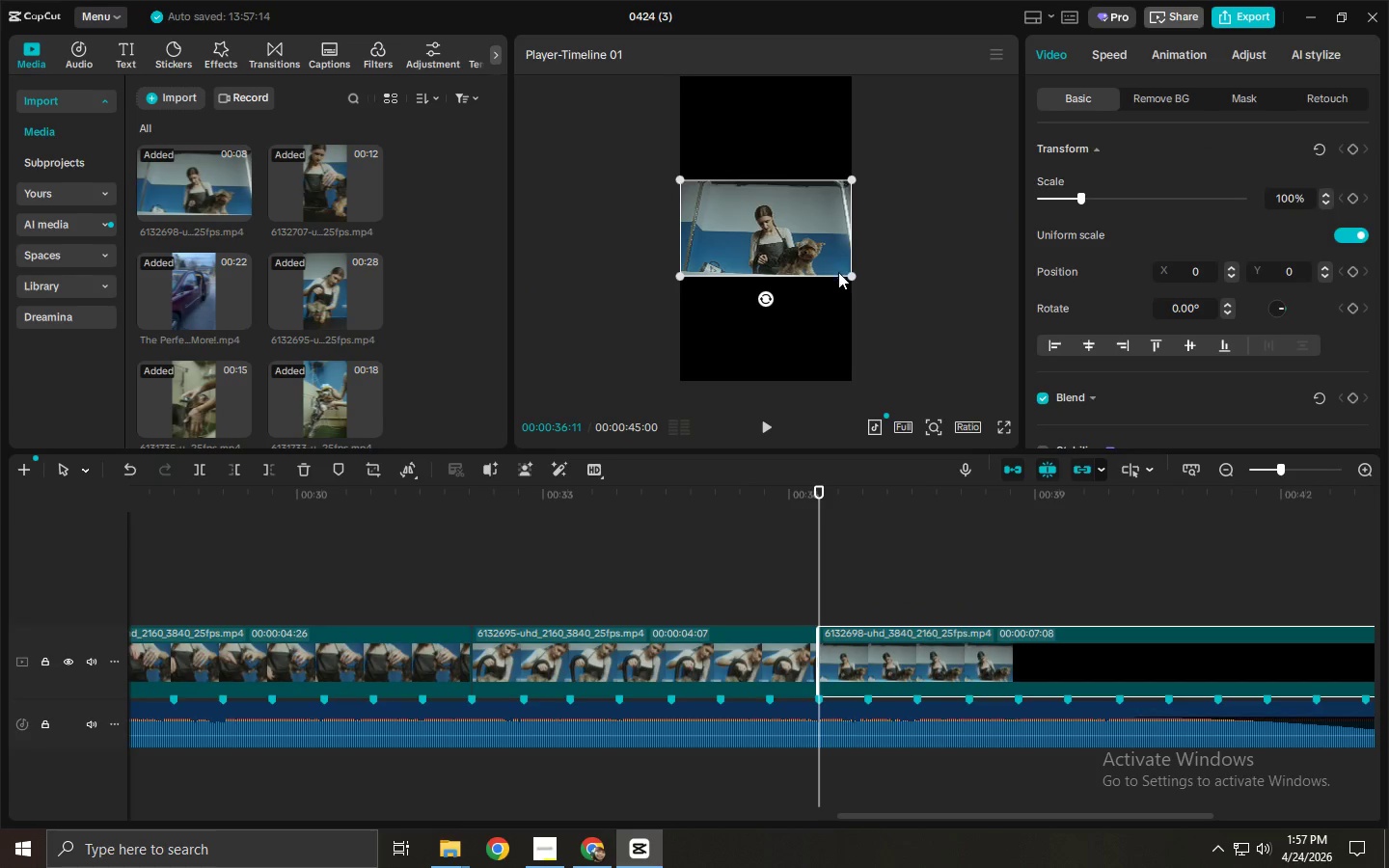 
left_click_drag(start_coordinate=[847, 277], to_coordinate=[1049, 526])
 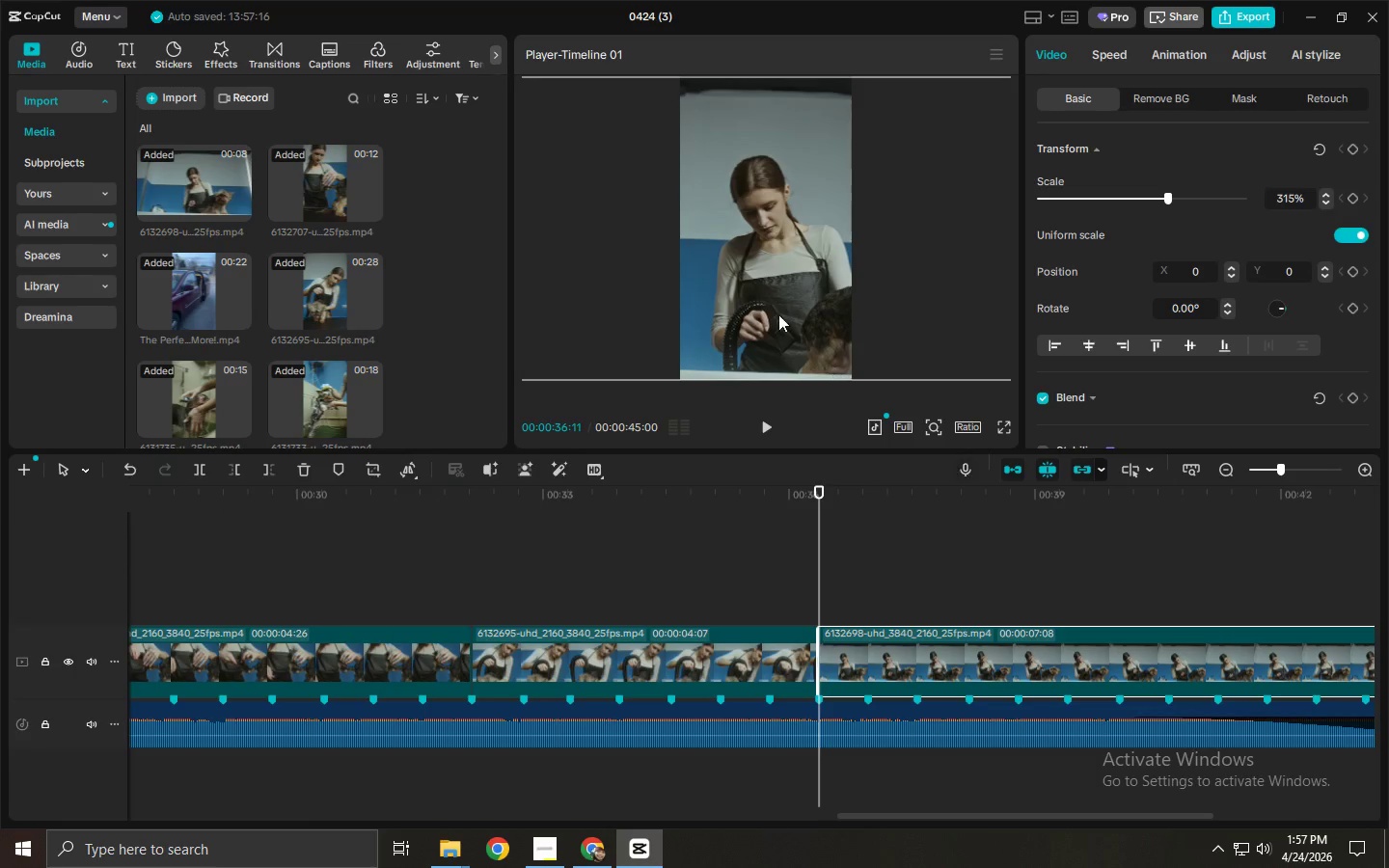 
left_click_drag(start_coordinate=[776, 314], to_coordinate=[727, 318])
 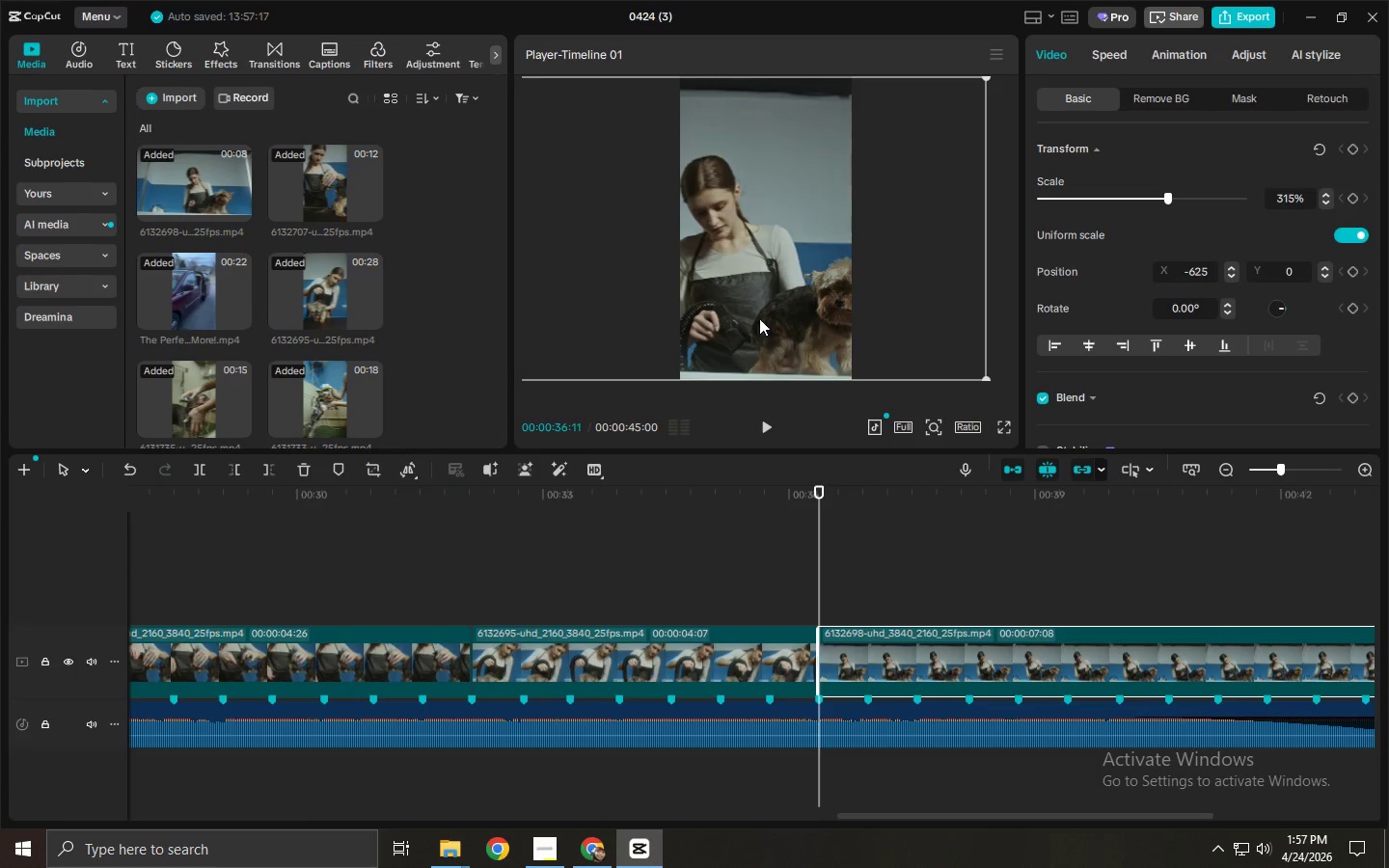 
left_click_drag(start_coordinate=[759, 318], to_coordinate=[742, 321])
 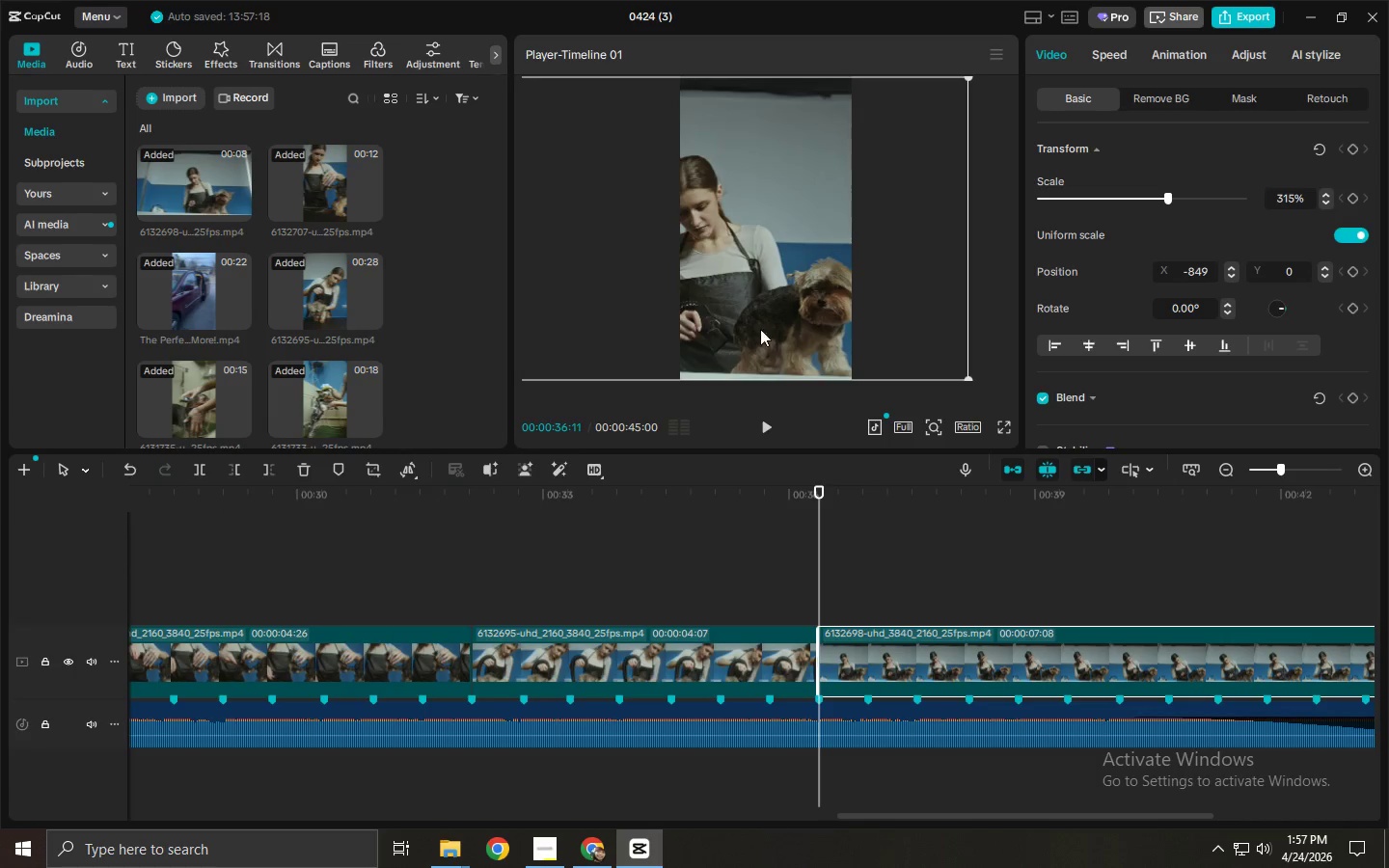 
key(Space)
 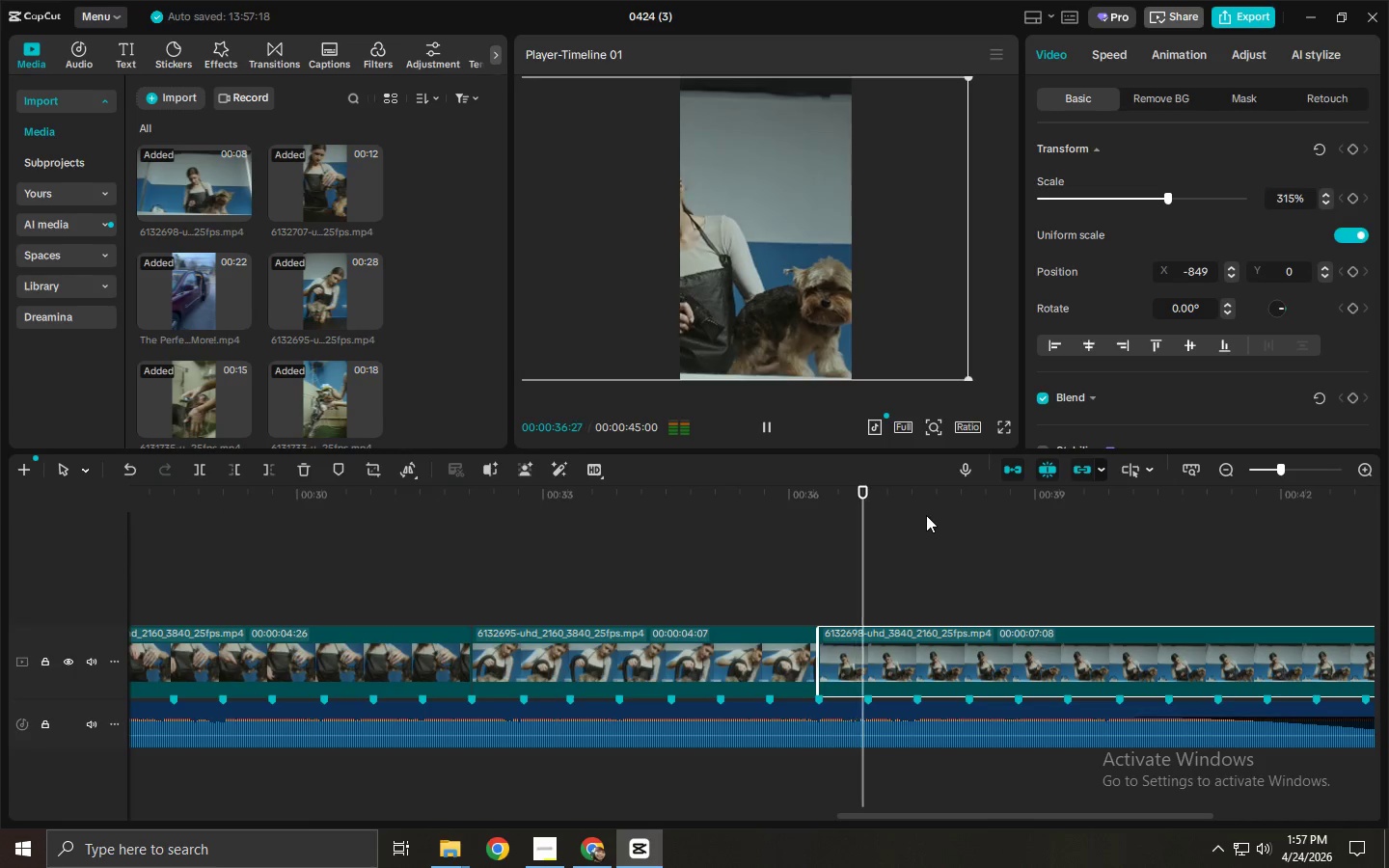 
left_click_drag(start_coordinate=[927, 506], to_coordinate=[1062, 538])
 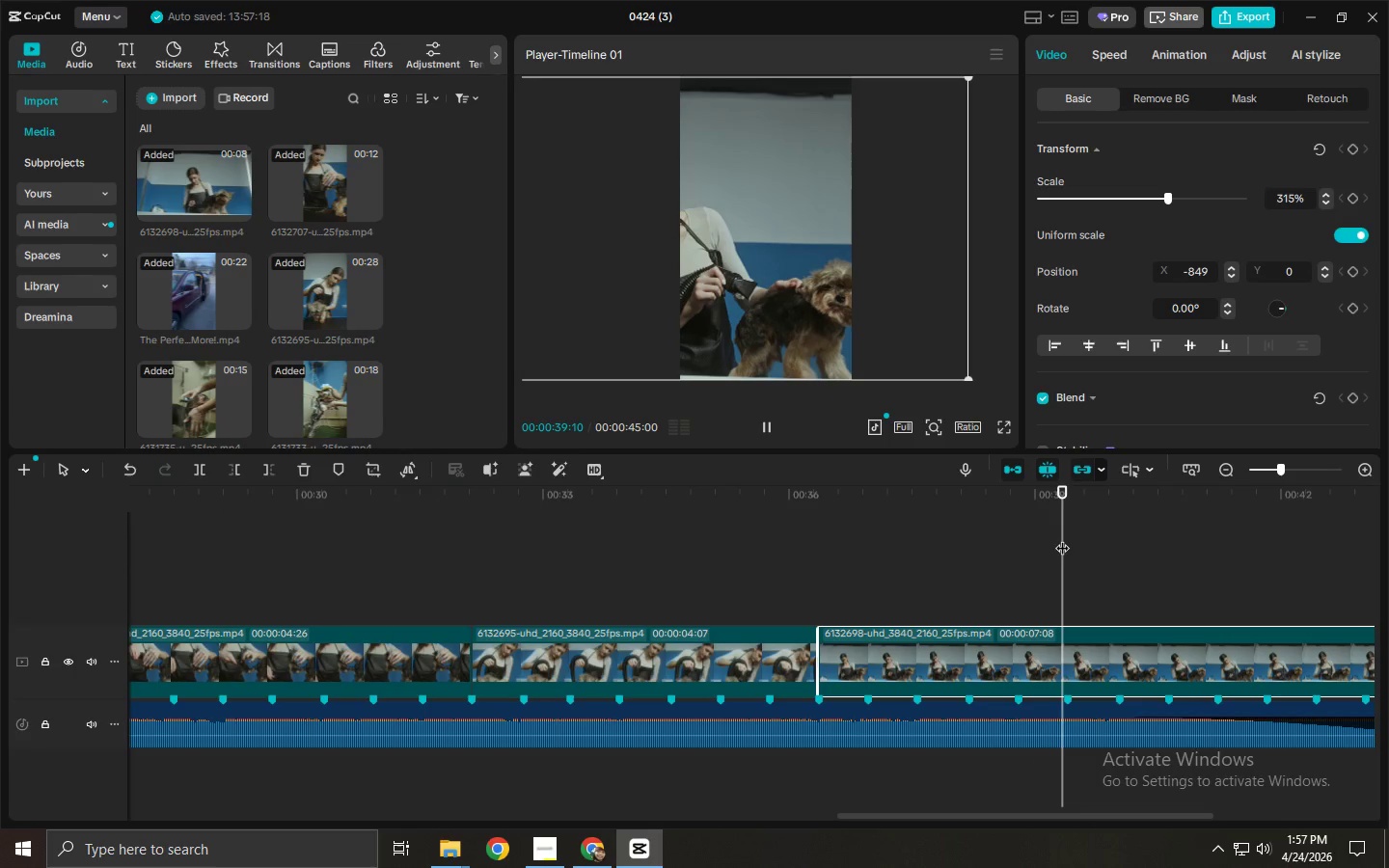 
left_click_drag(start_coordinate=[1062, 538], to_coordinate=[1067, 538])
 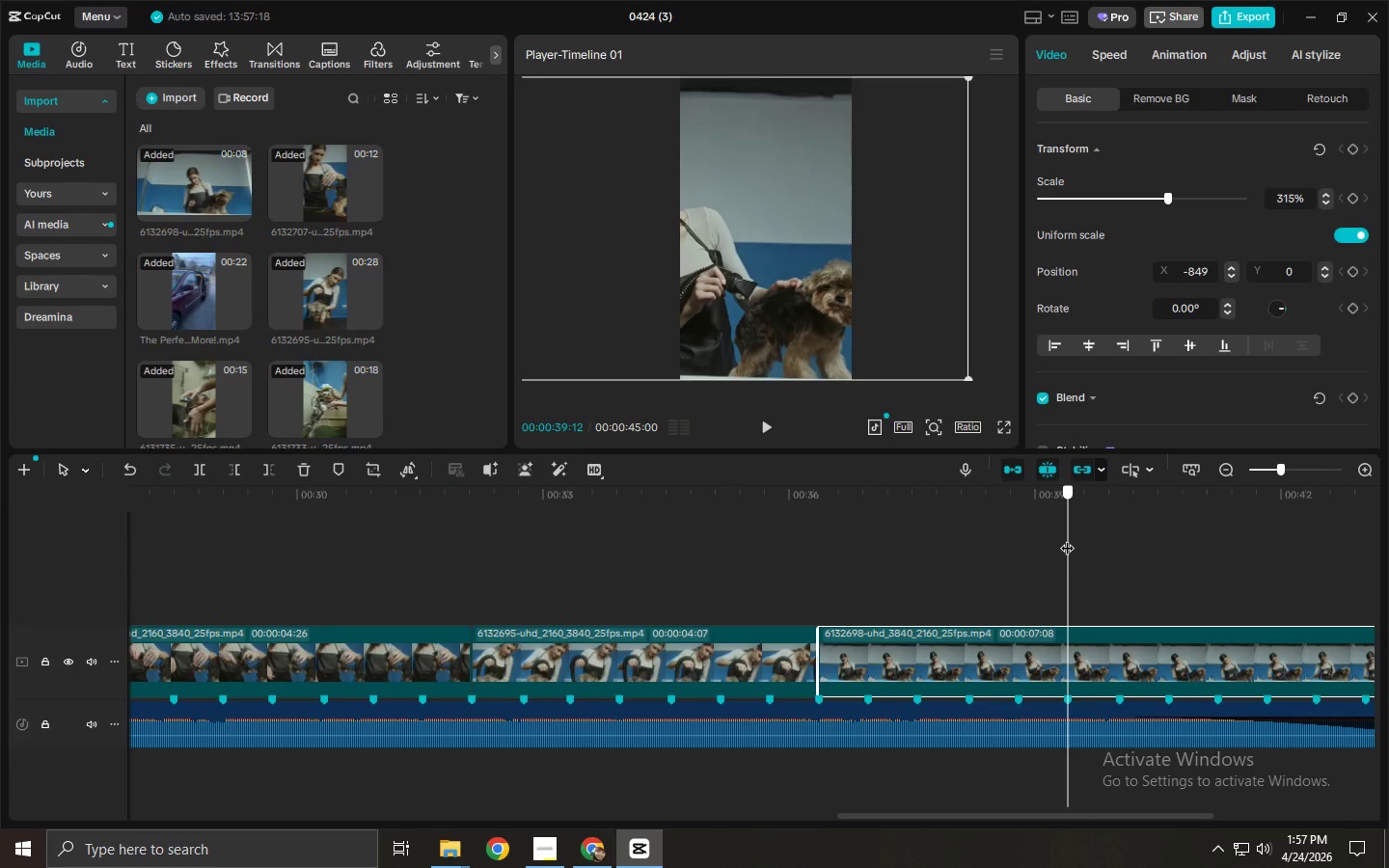 
key(Control+ControlLeft)
 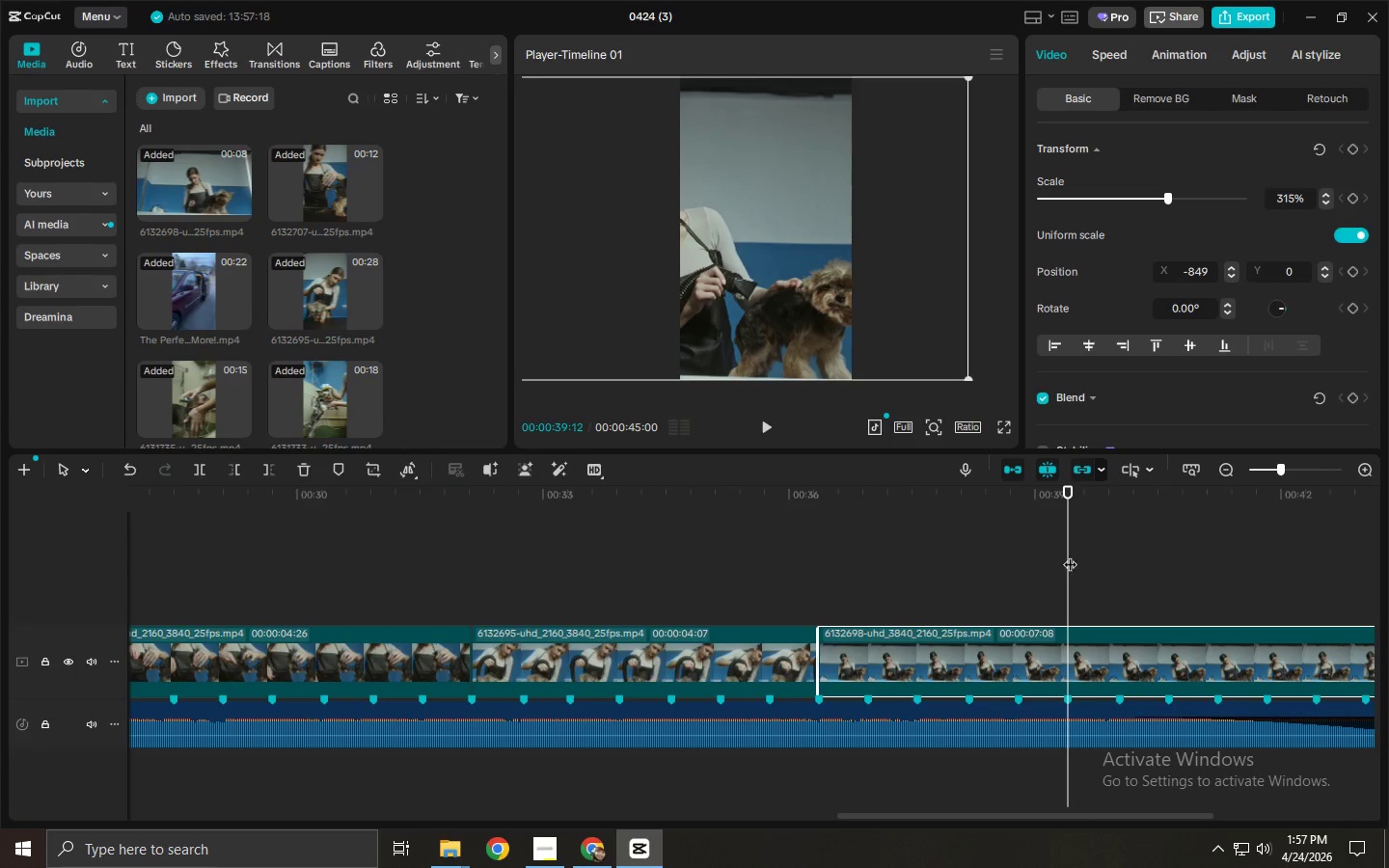 
key(Control+B)
 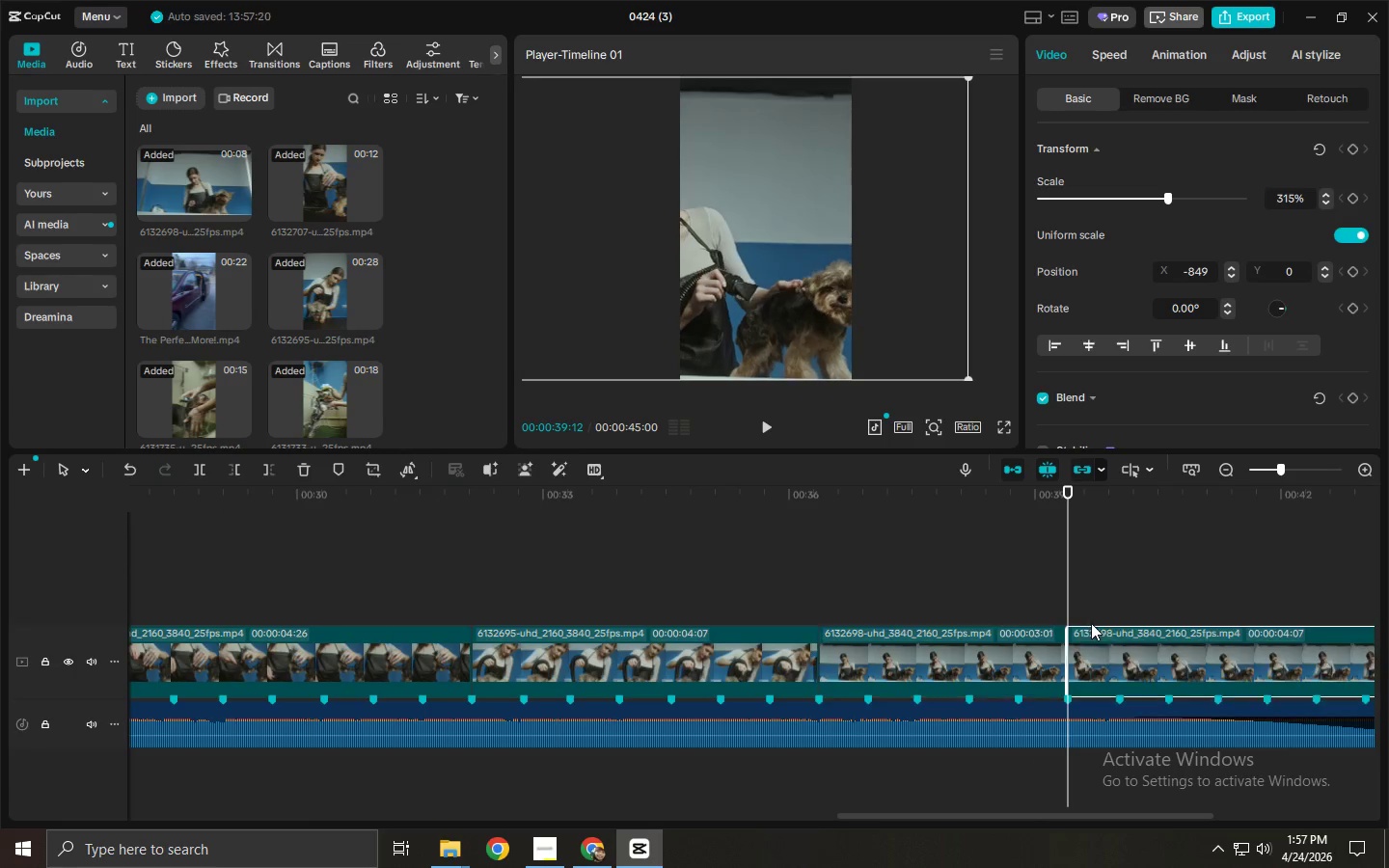 
left_click([1094, 627])
 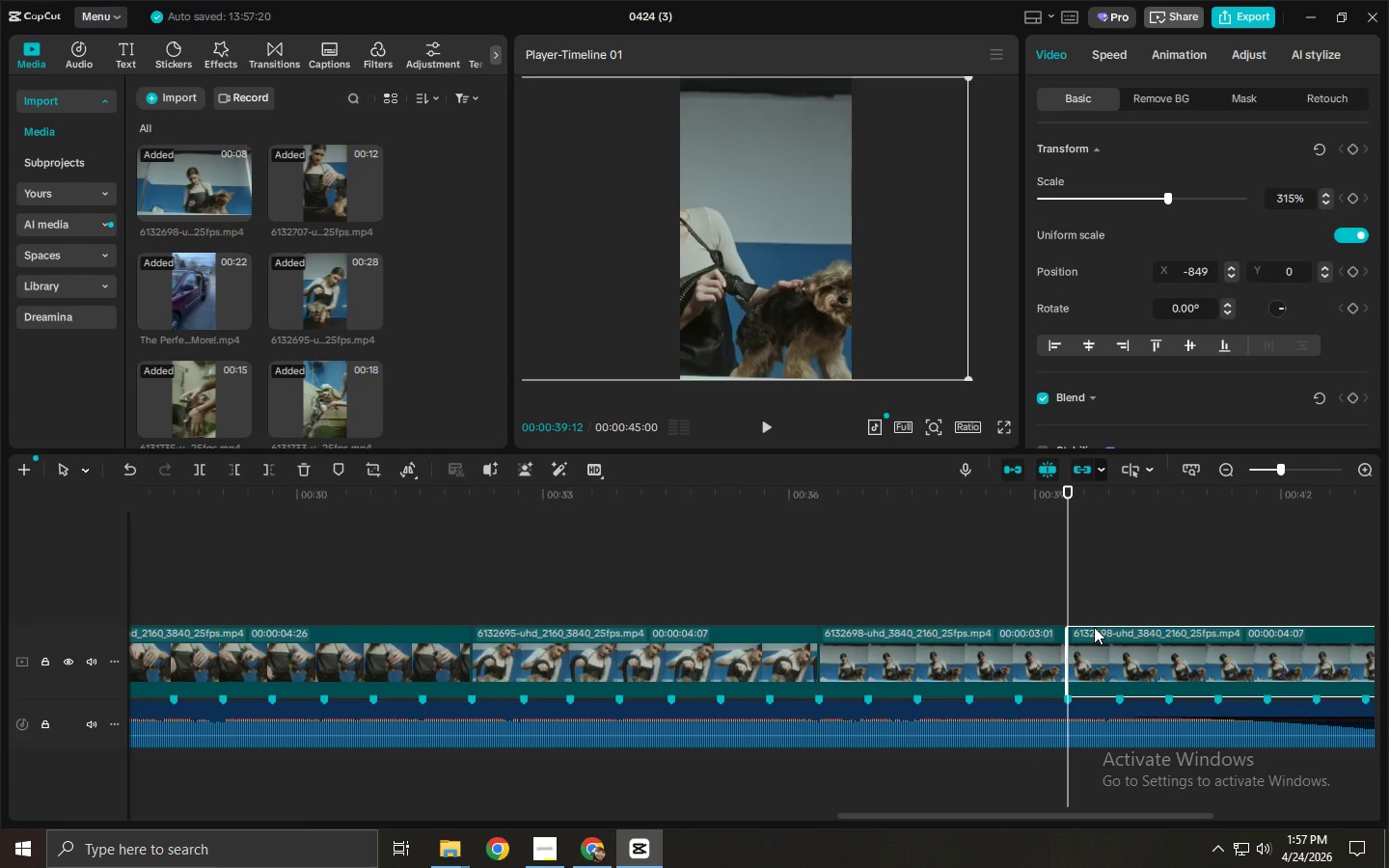 
key(Delete)
 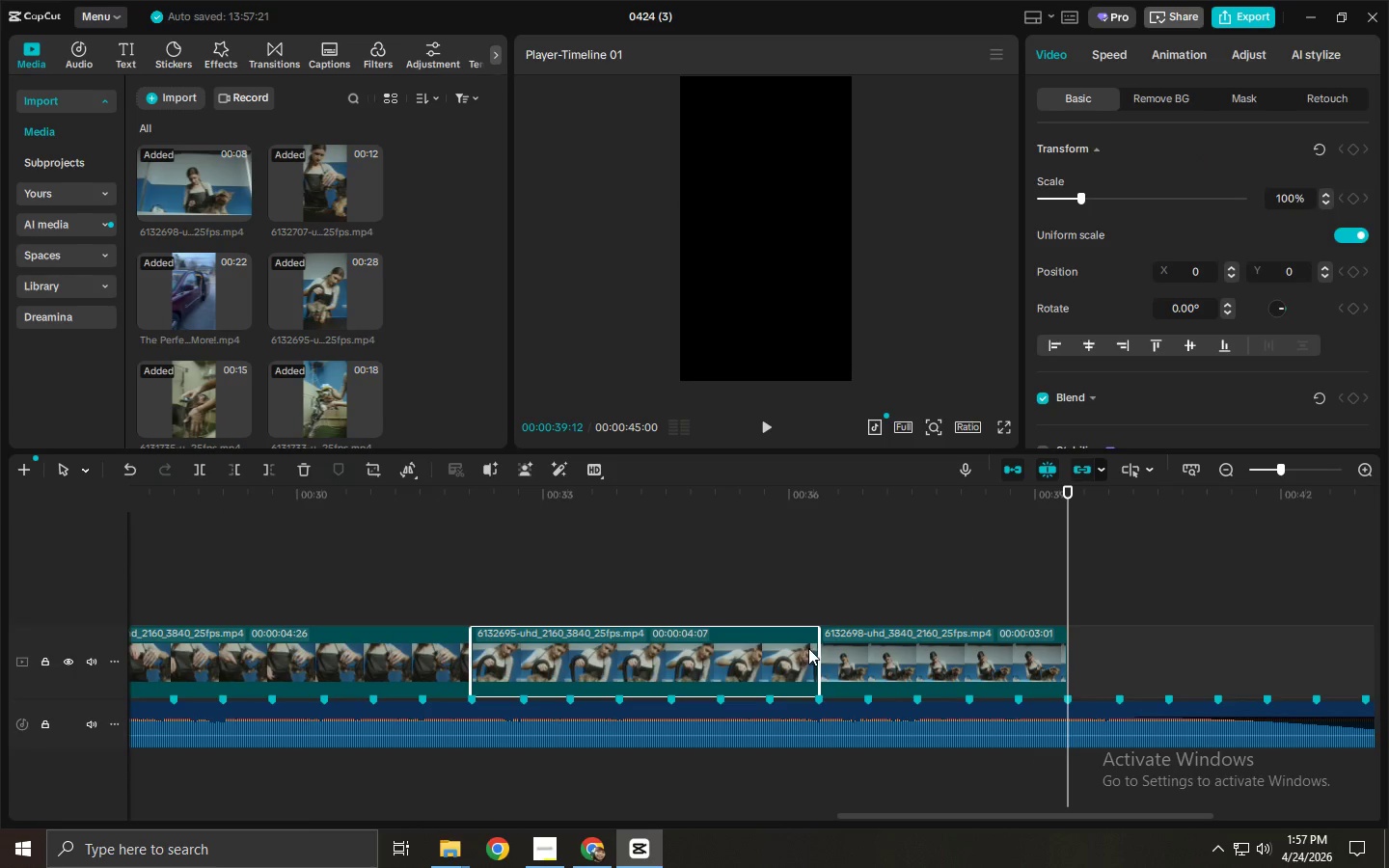 
left_click_drag(start_coordinate=[819, 648], to_coordinate=[670, 664])
 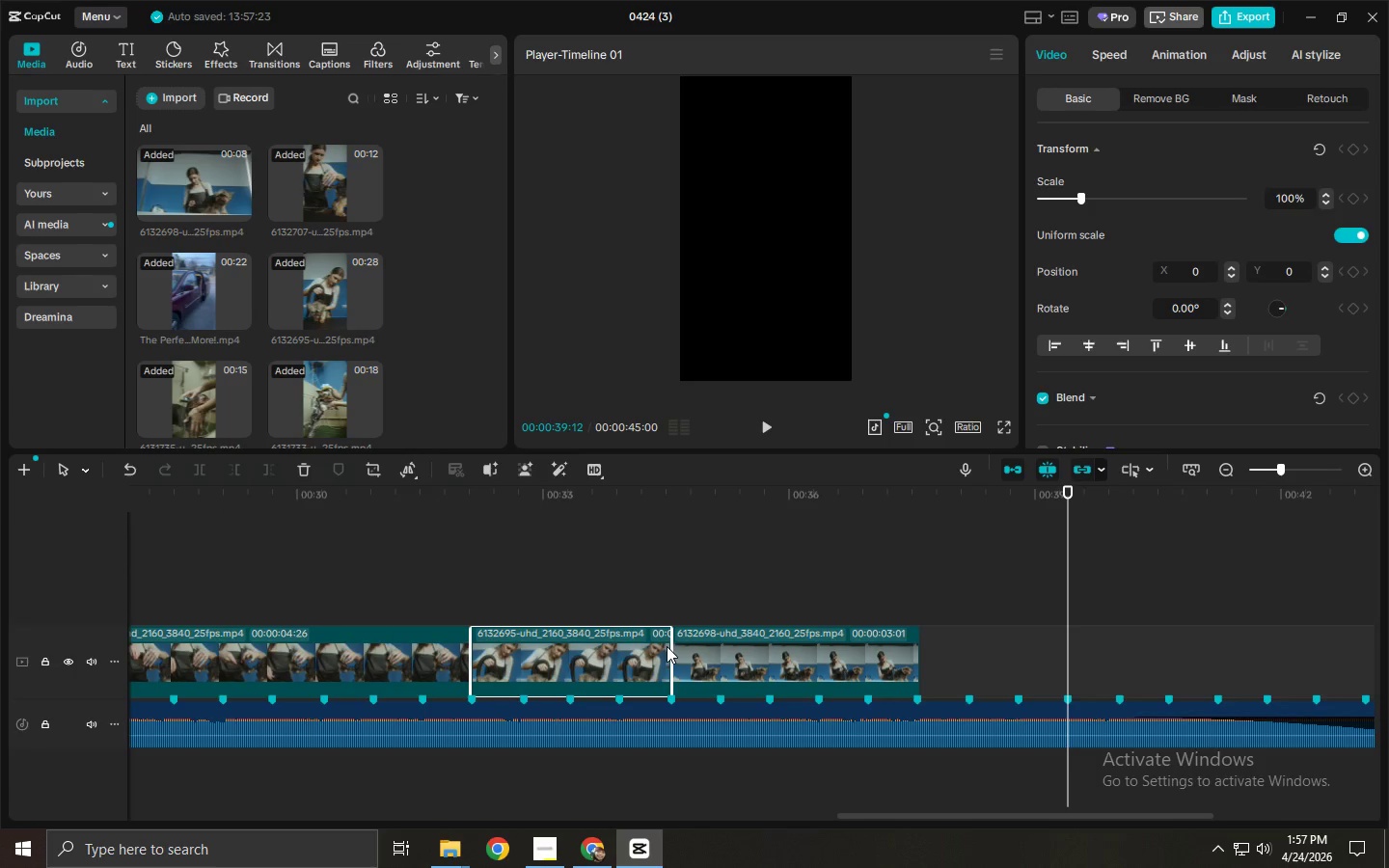 
wait(5.39)
 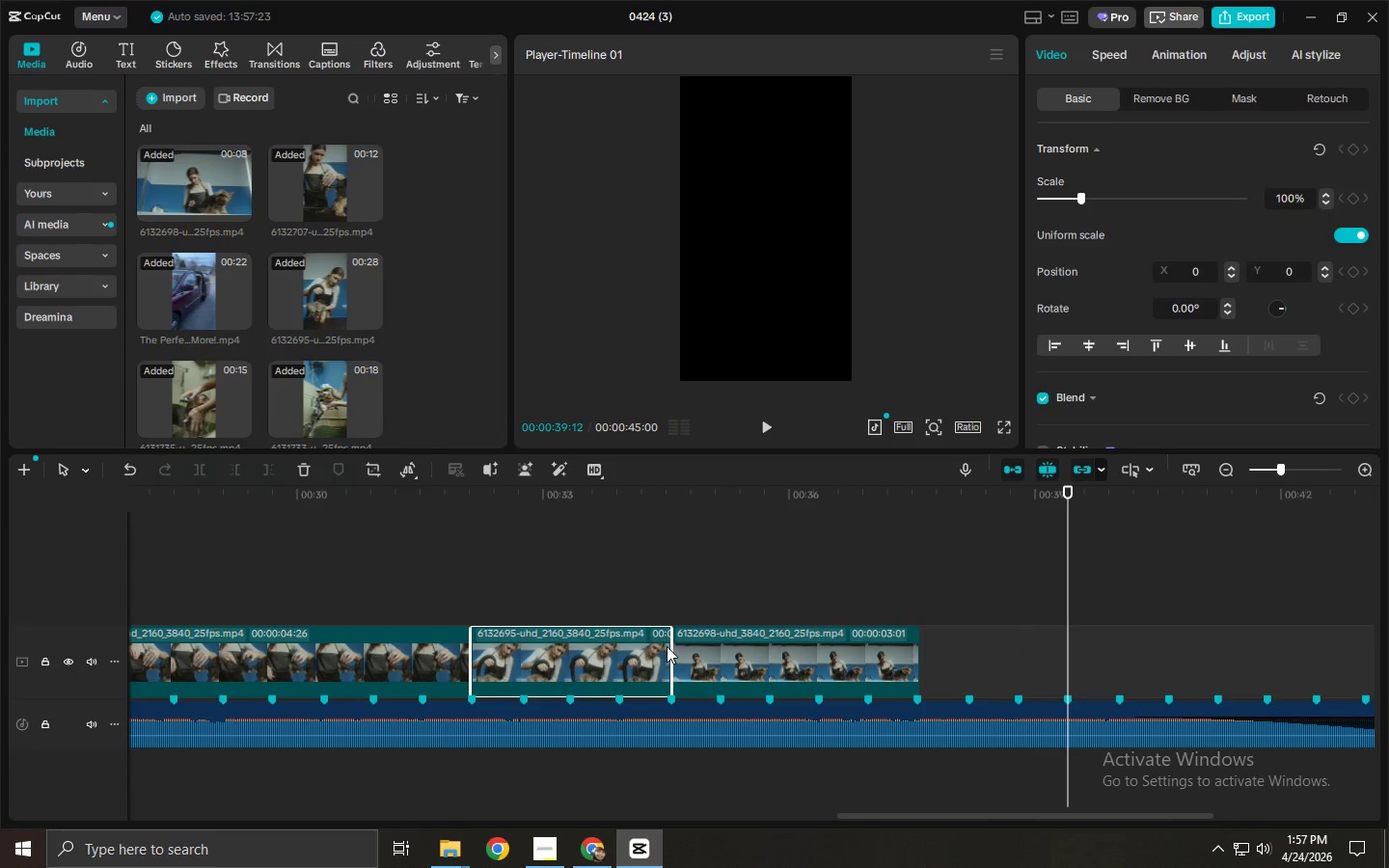 
scroll: coordinate [437, 338], scroll_direction: down, amount: 12.0
 